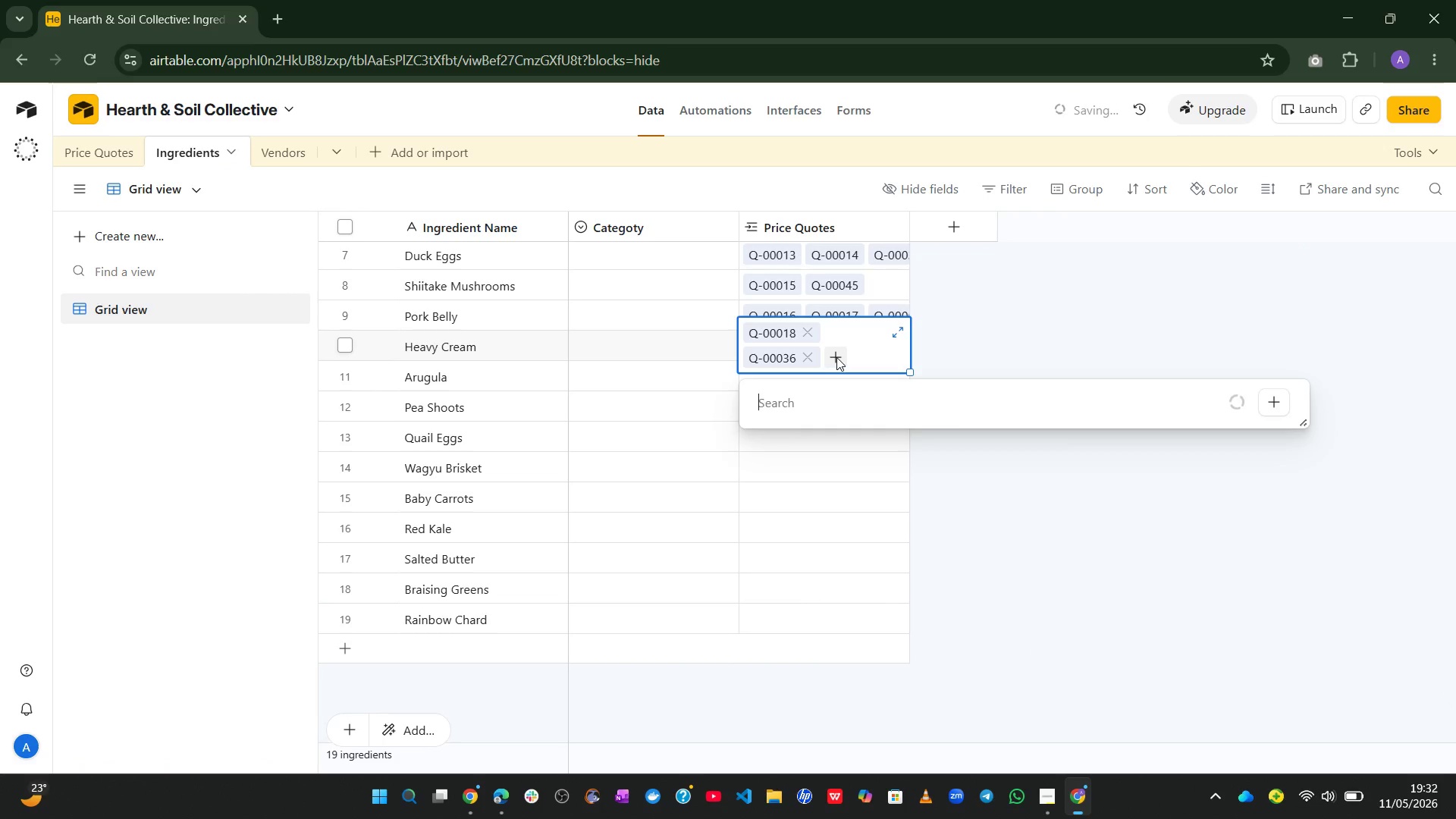 
key(Control+V)
 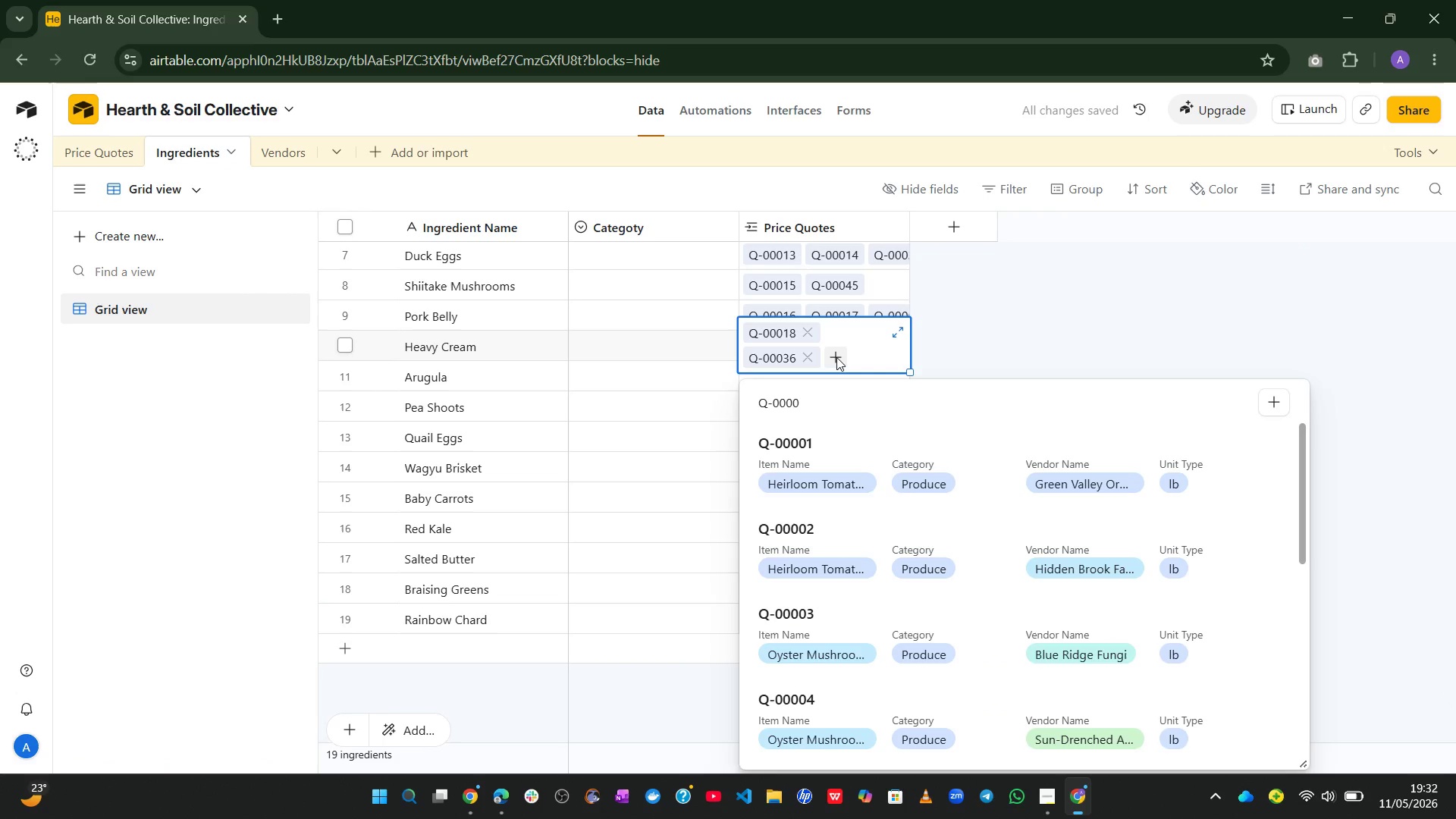 
key(Backspace)
type(40)
 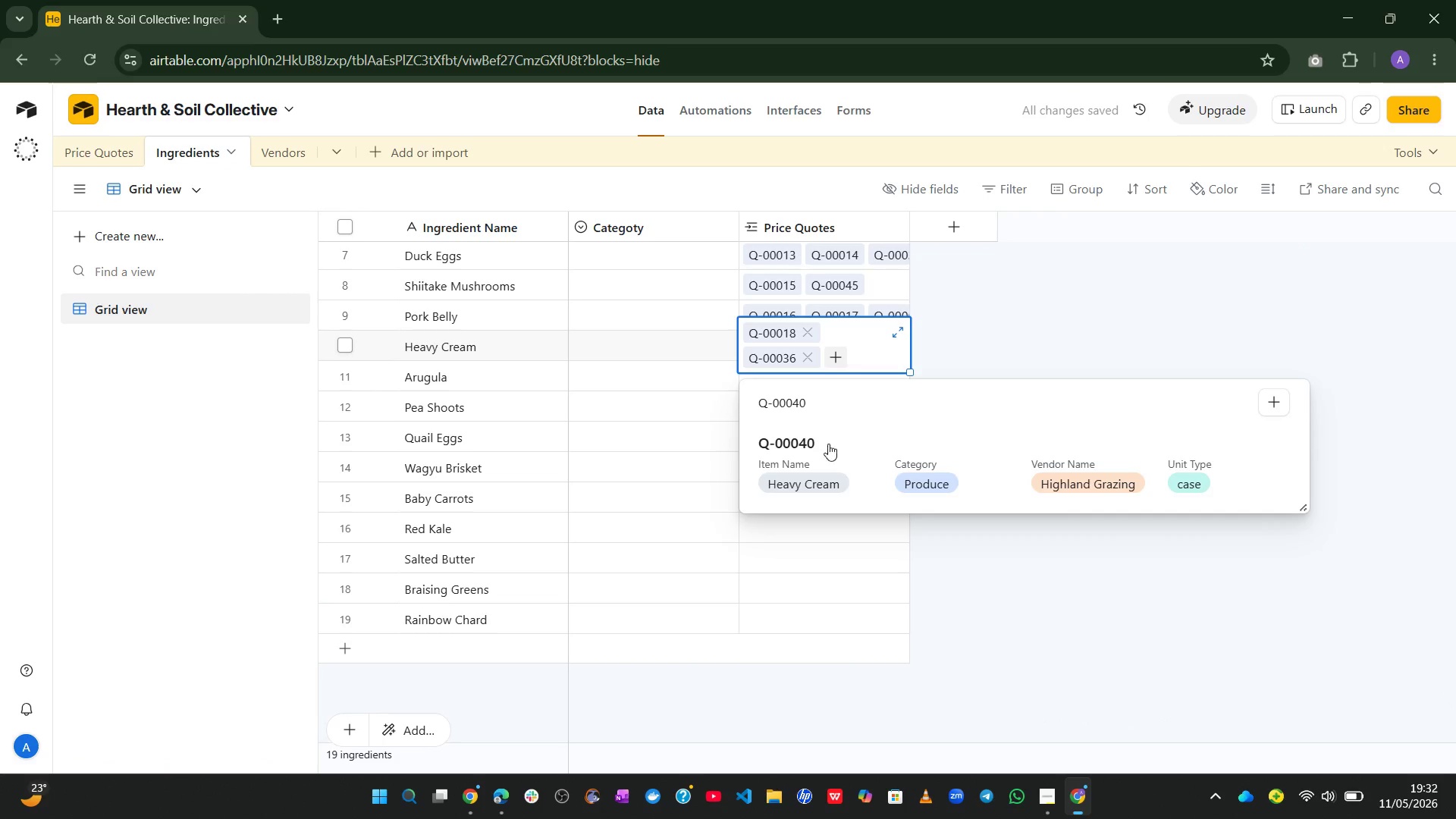 
left_click([817, 464])
 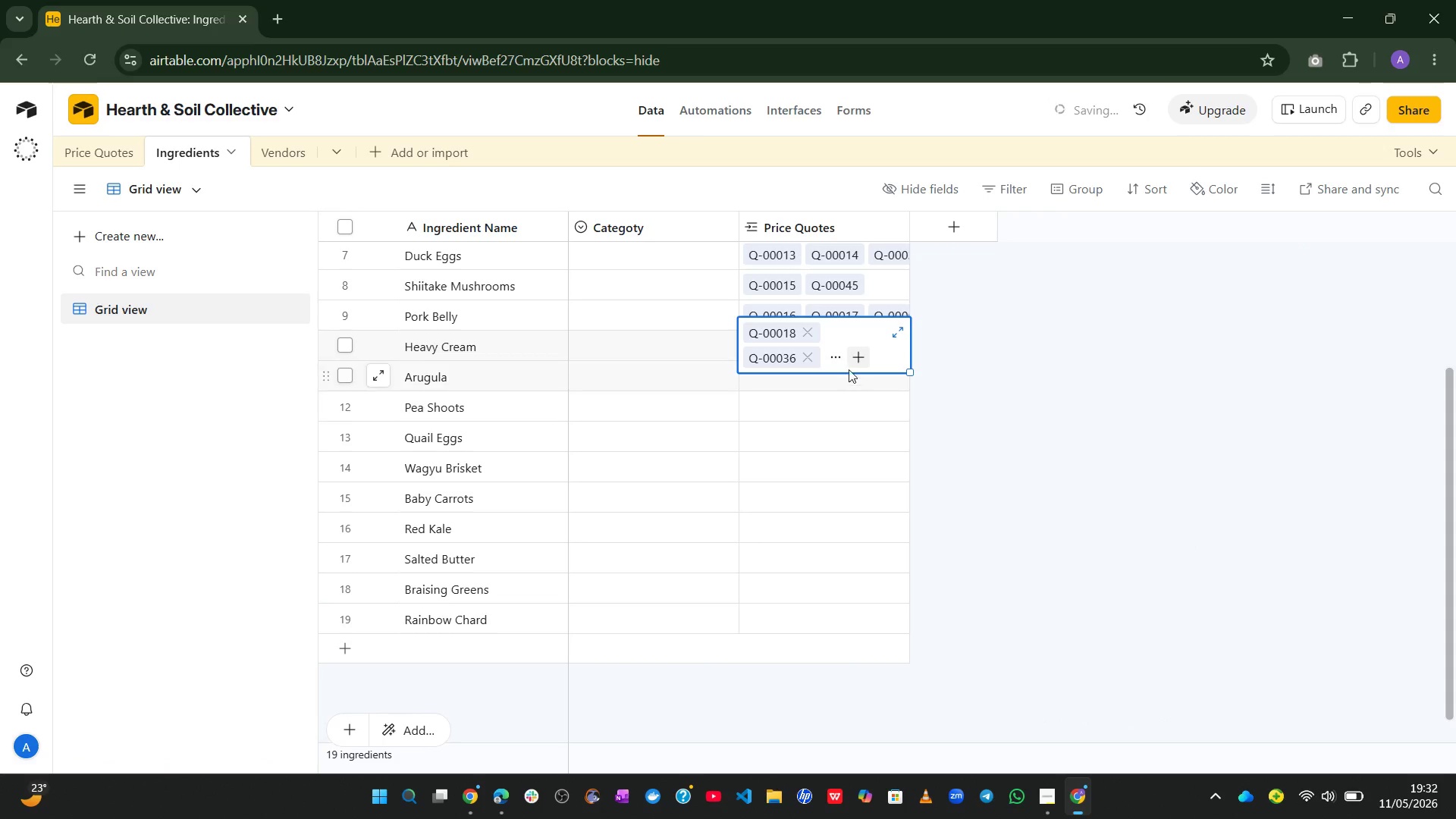 
left_click([851, 363])
 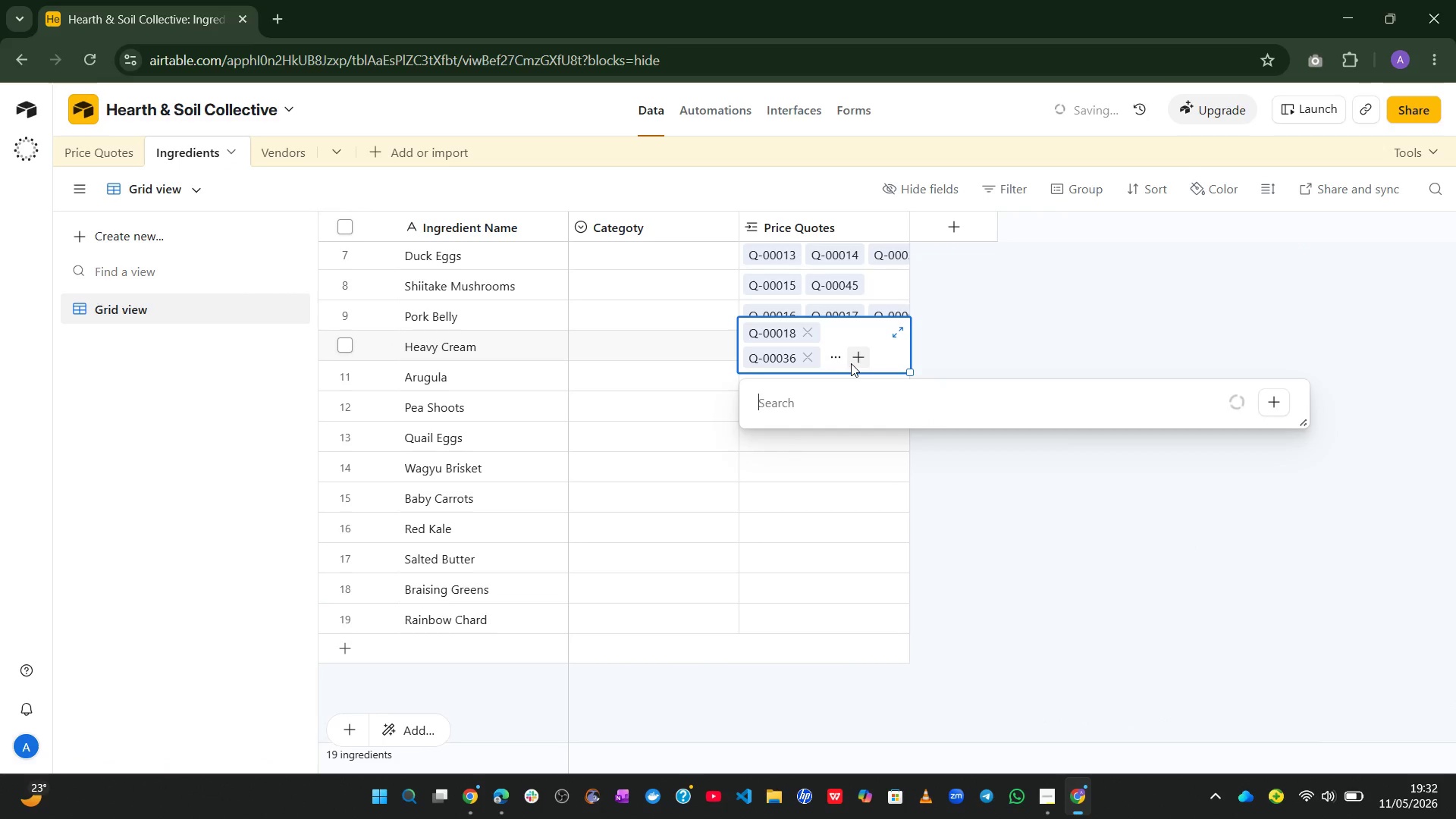 
key(Control+V)
 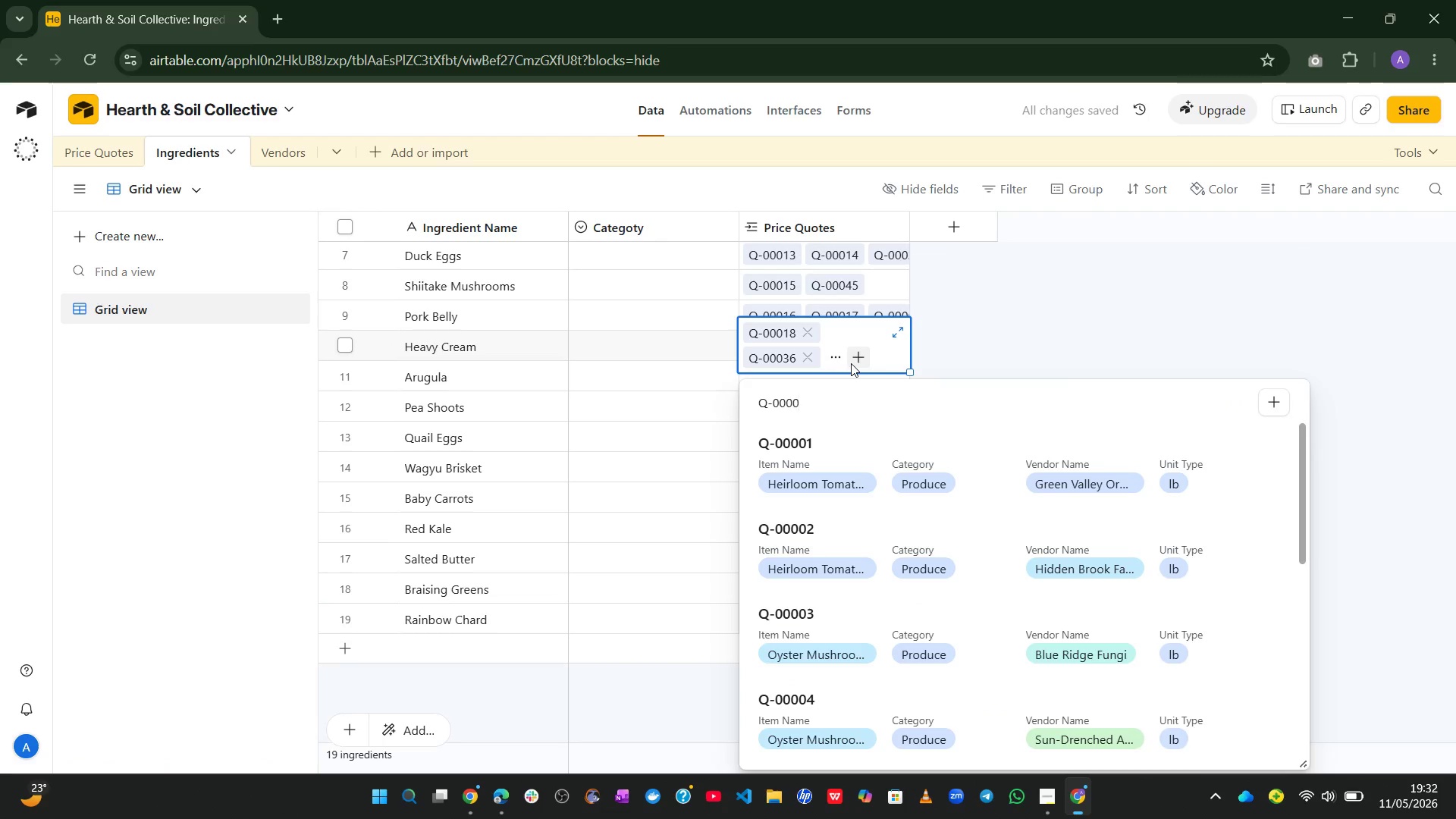 
key(Backspace)
type(50)
 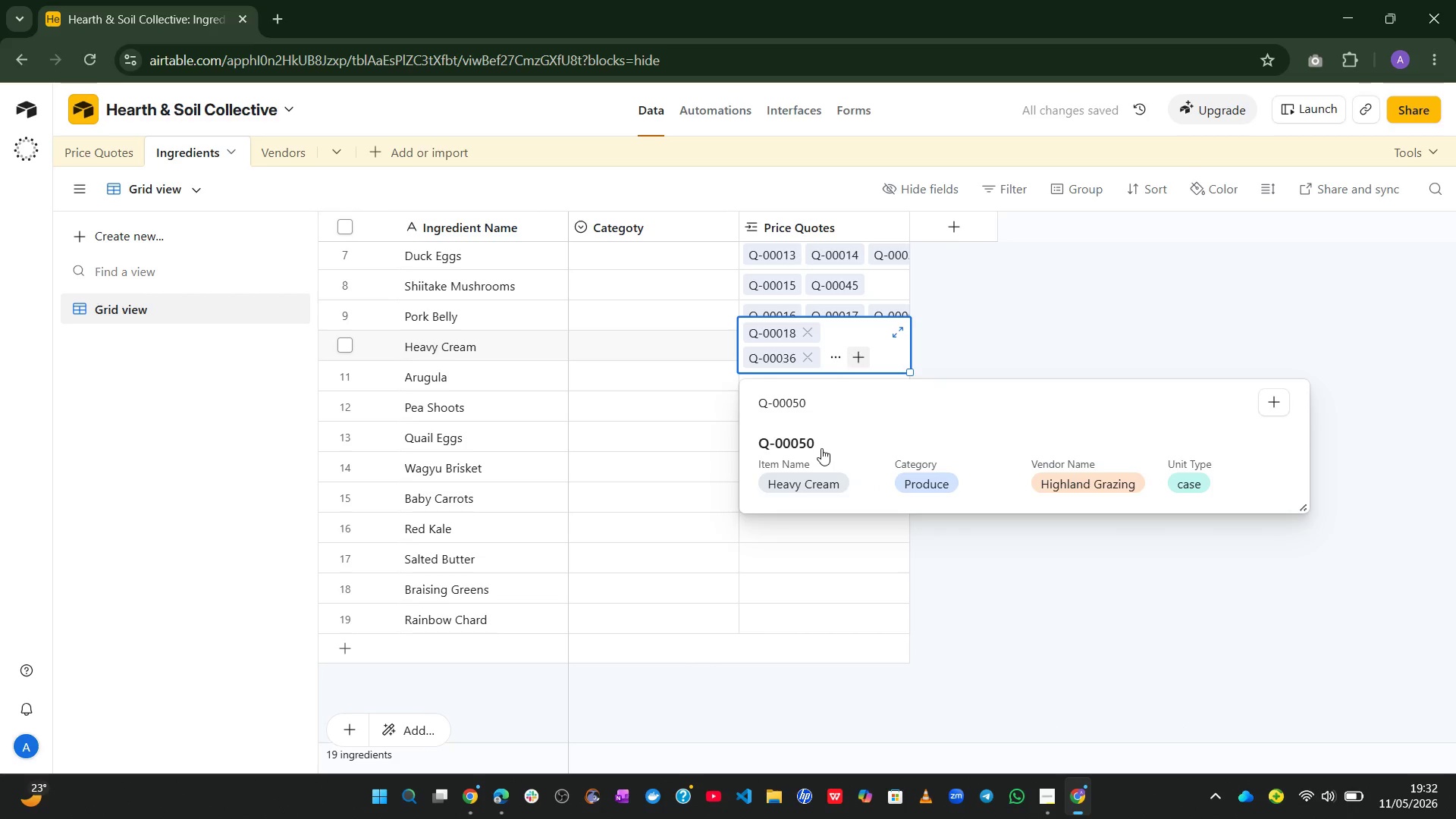 
left_click([820, 450])
 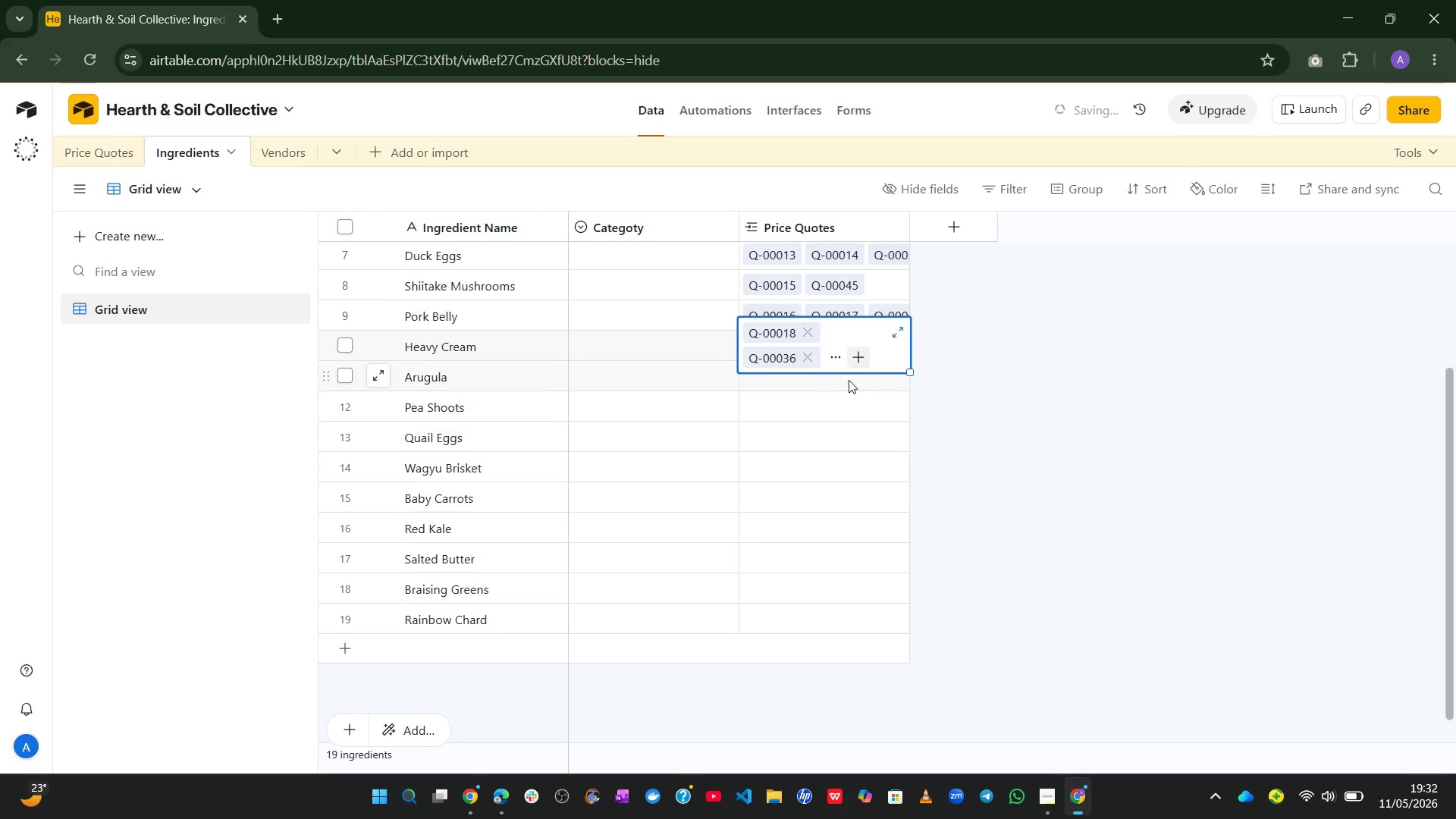 
left_click([853, 366])
 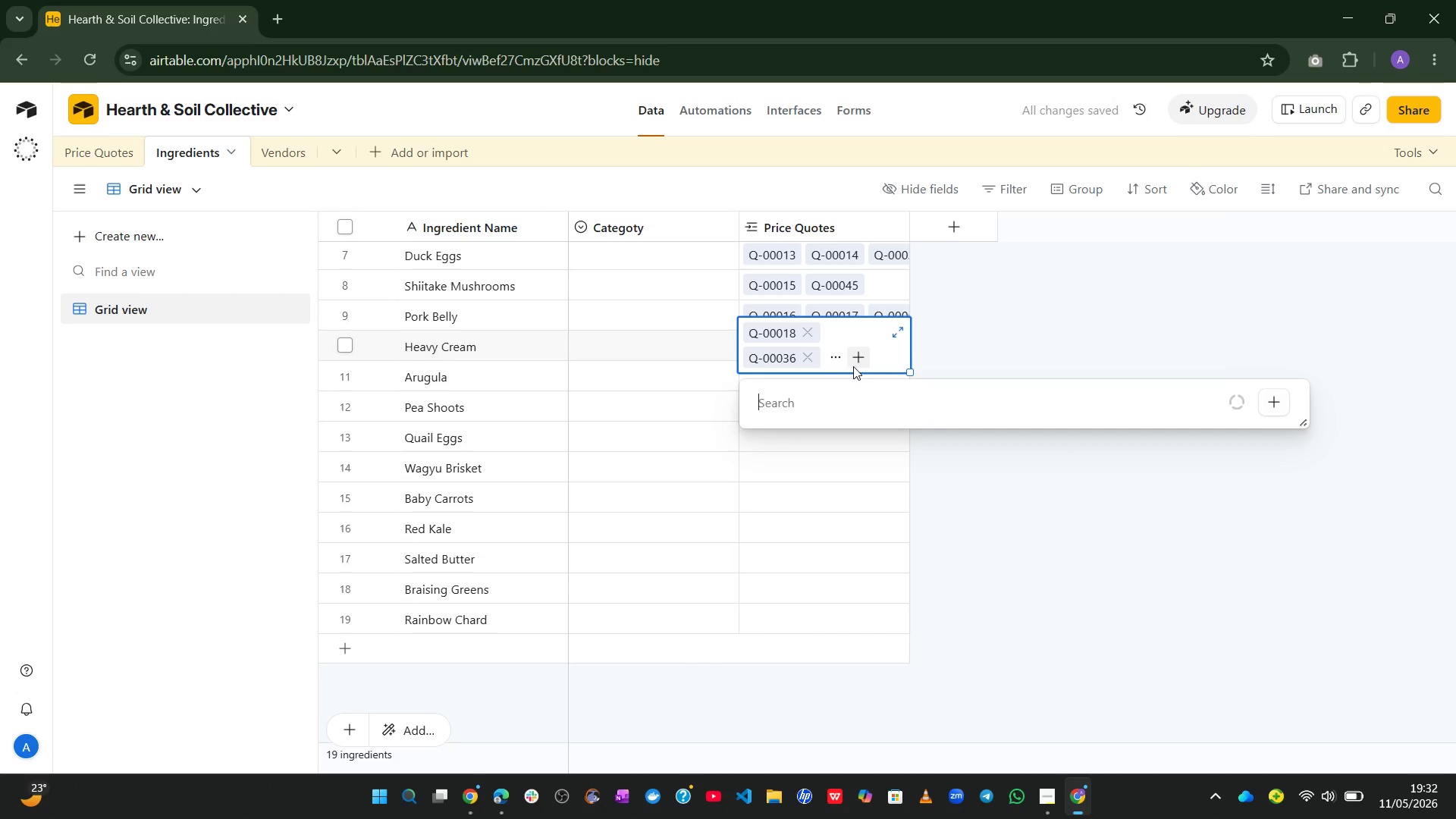 
key(Control+V)
 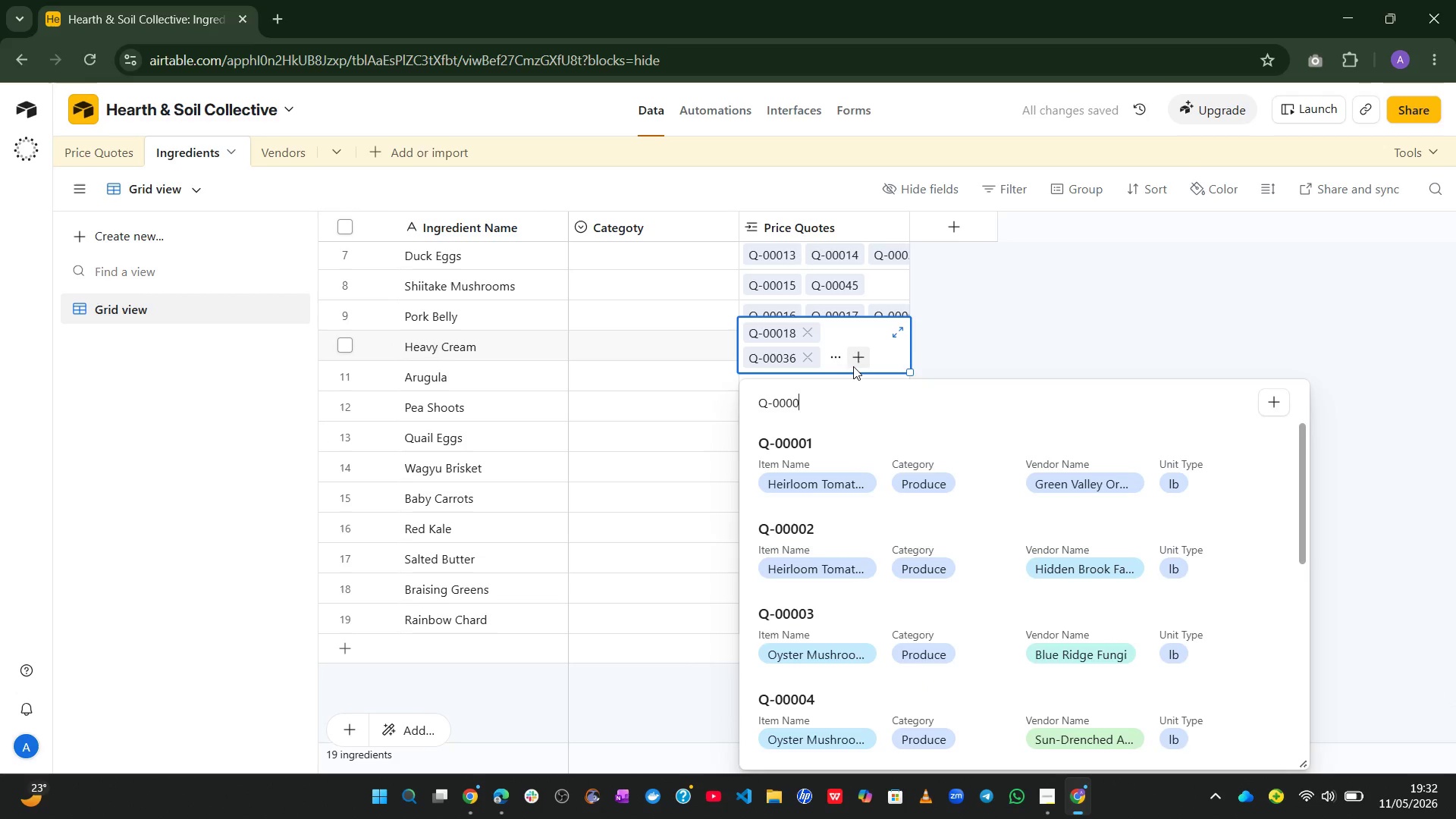 
key(Backspace)
type(54)
 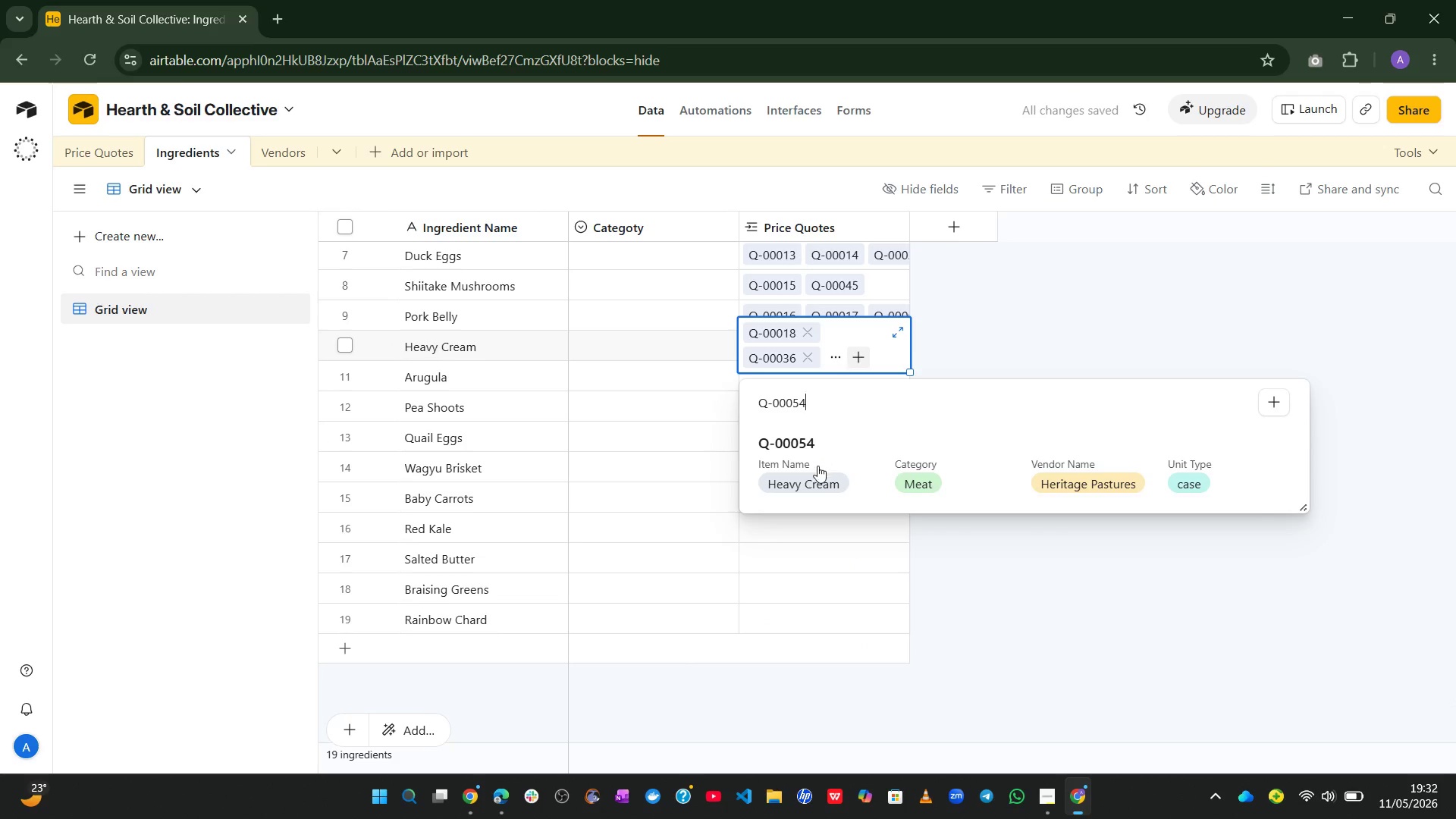 
left_click([816, 466])
 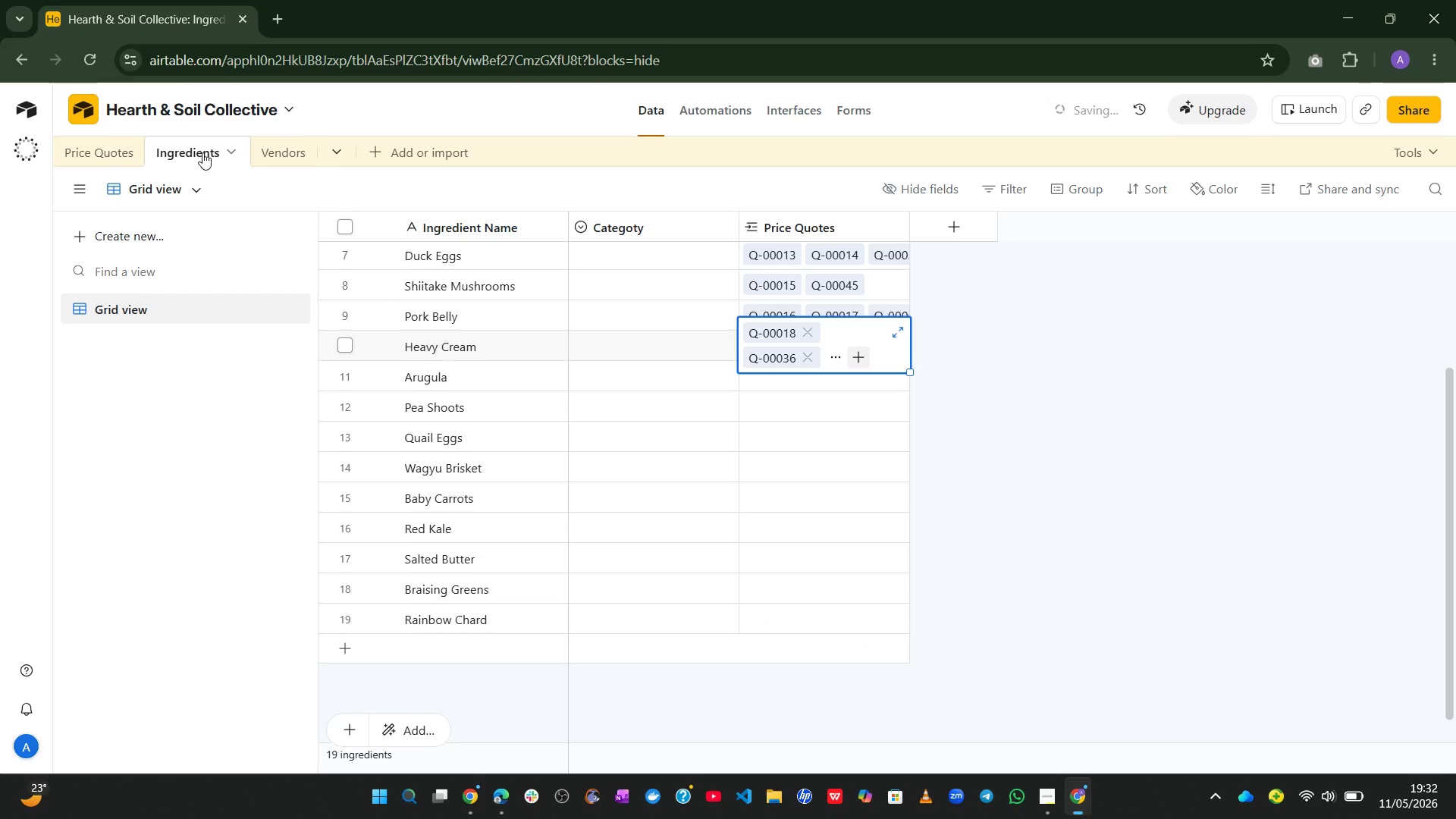 
left_click([111, 155])
 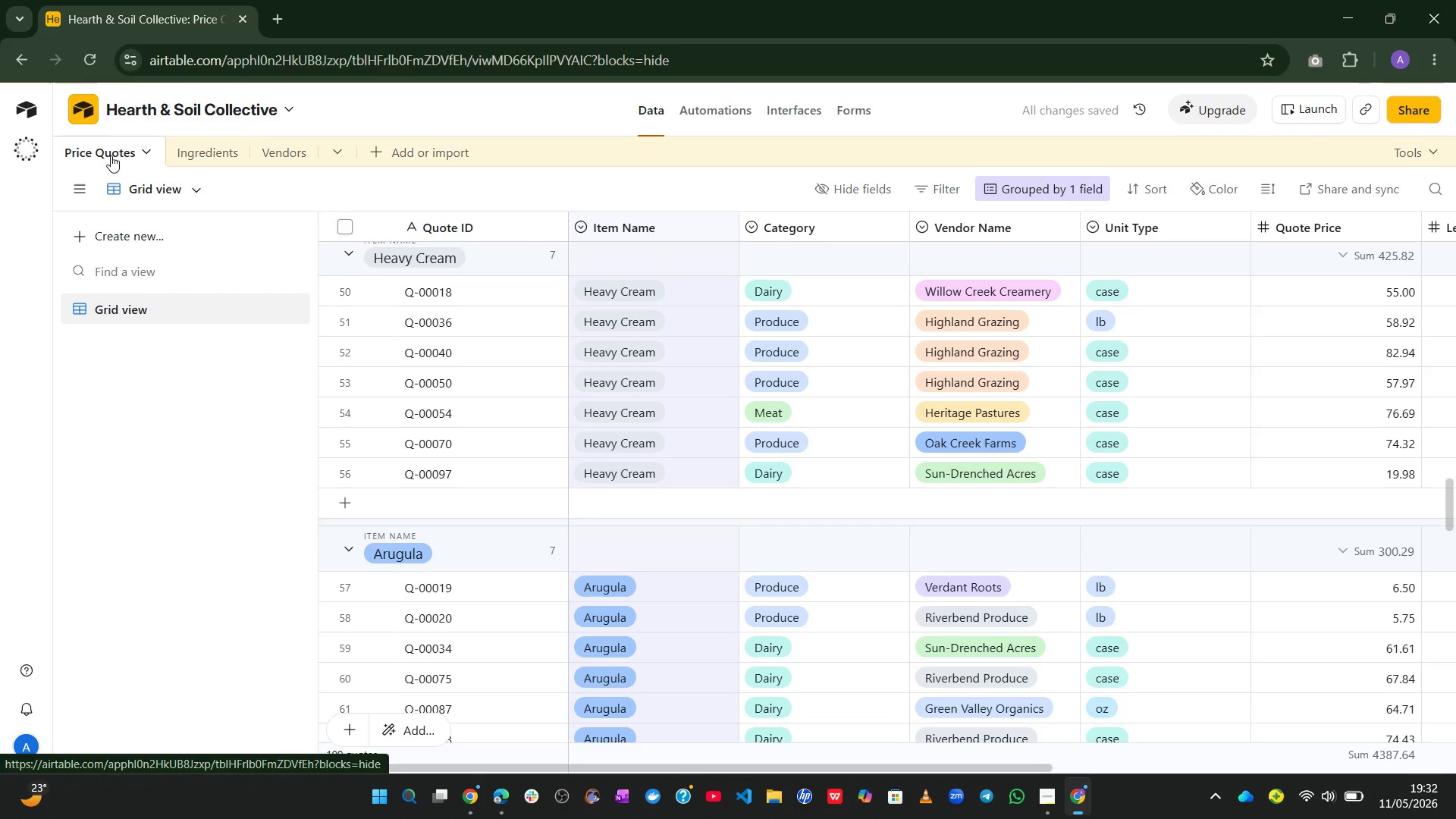 
left_click([194, 142])
 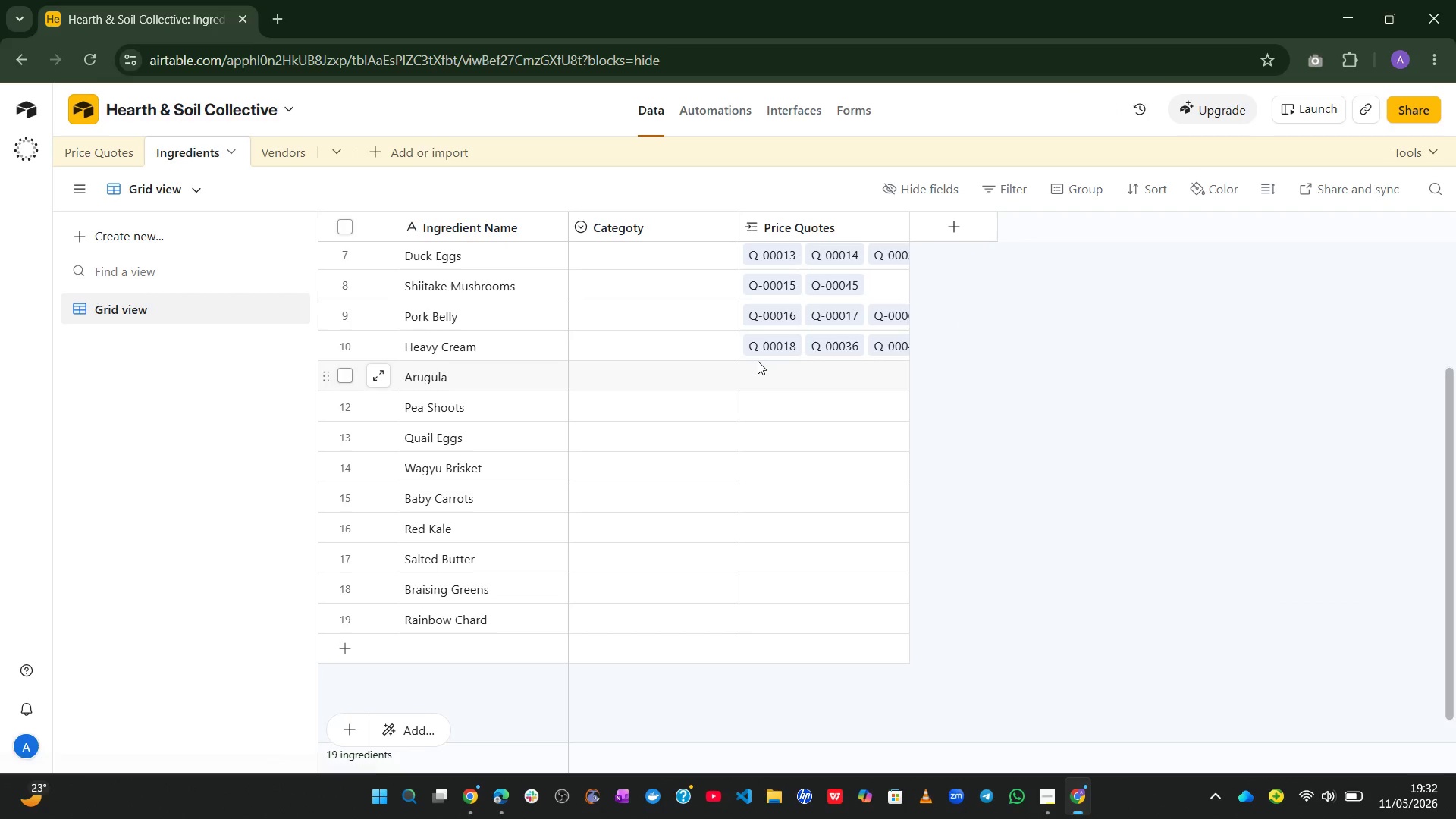 
left_click([841, 334])
 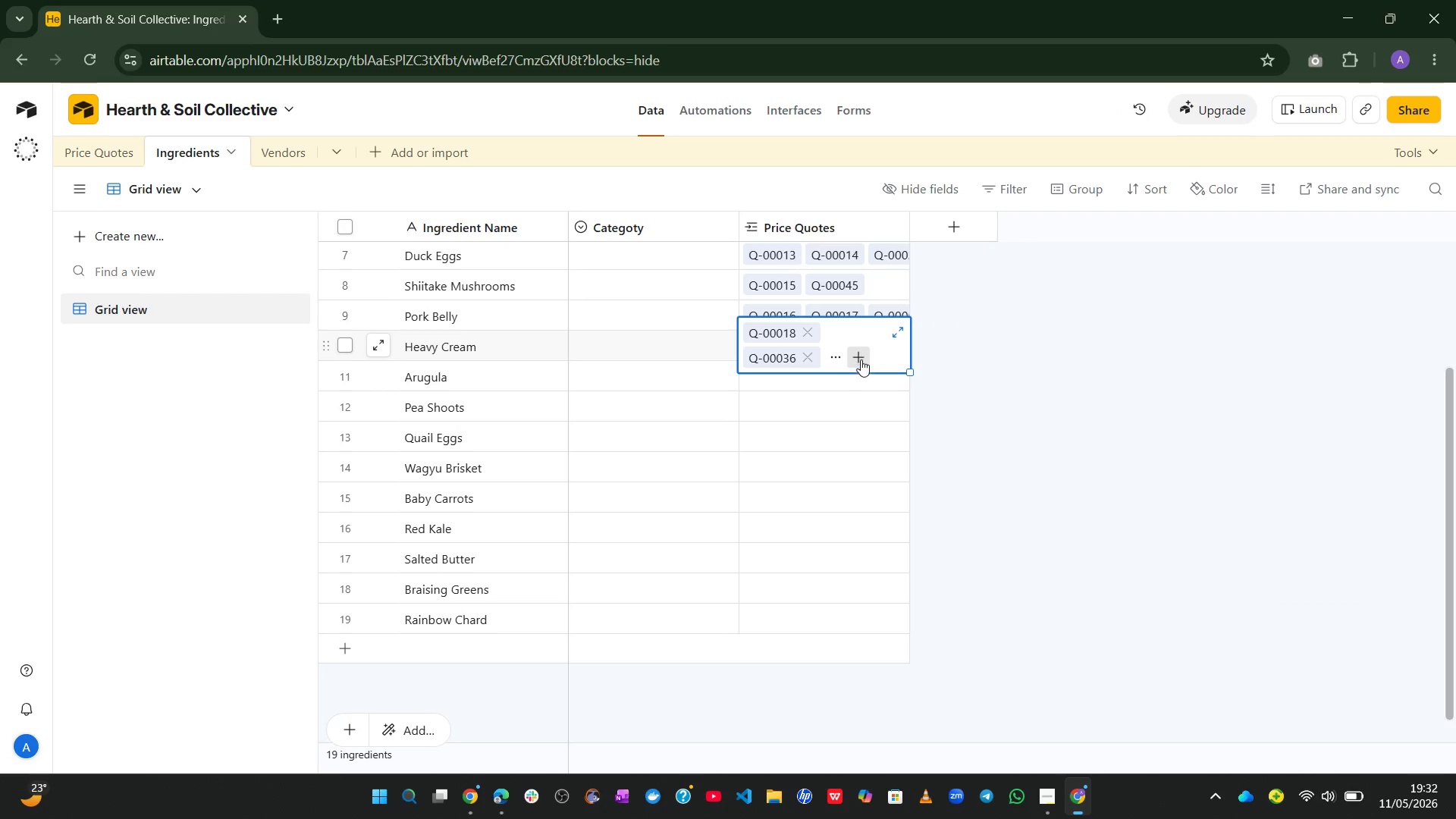 
left_click([860, 361])
 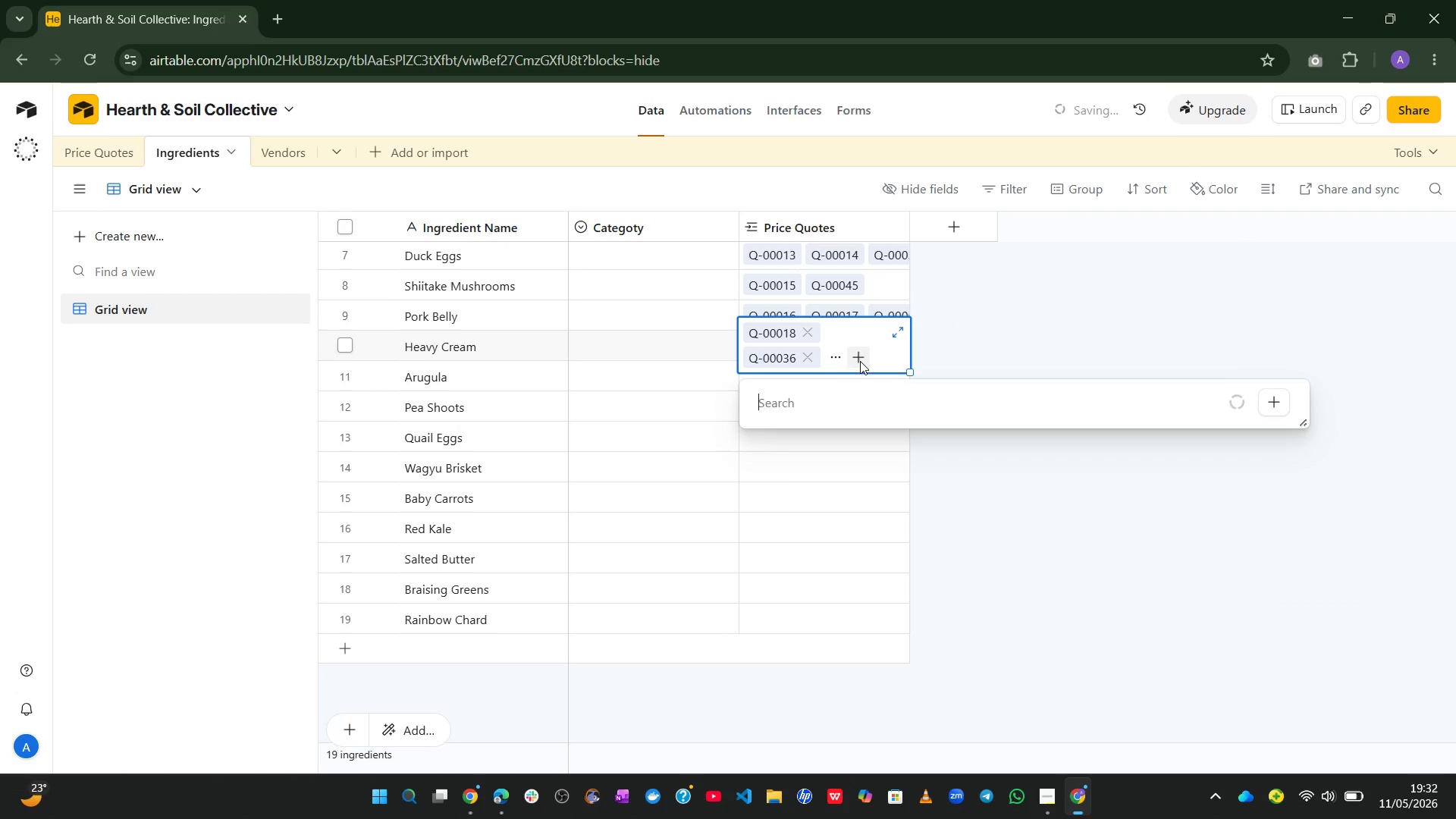 
key(Control+V)
 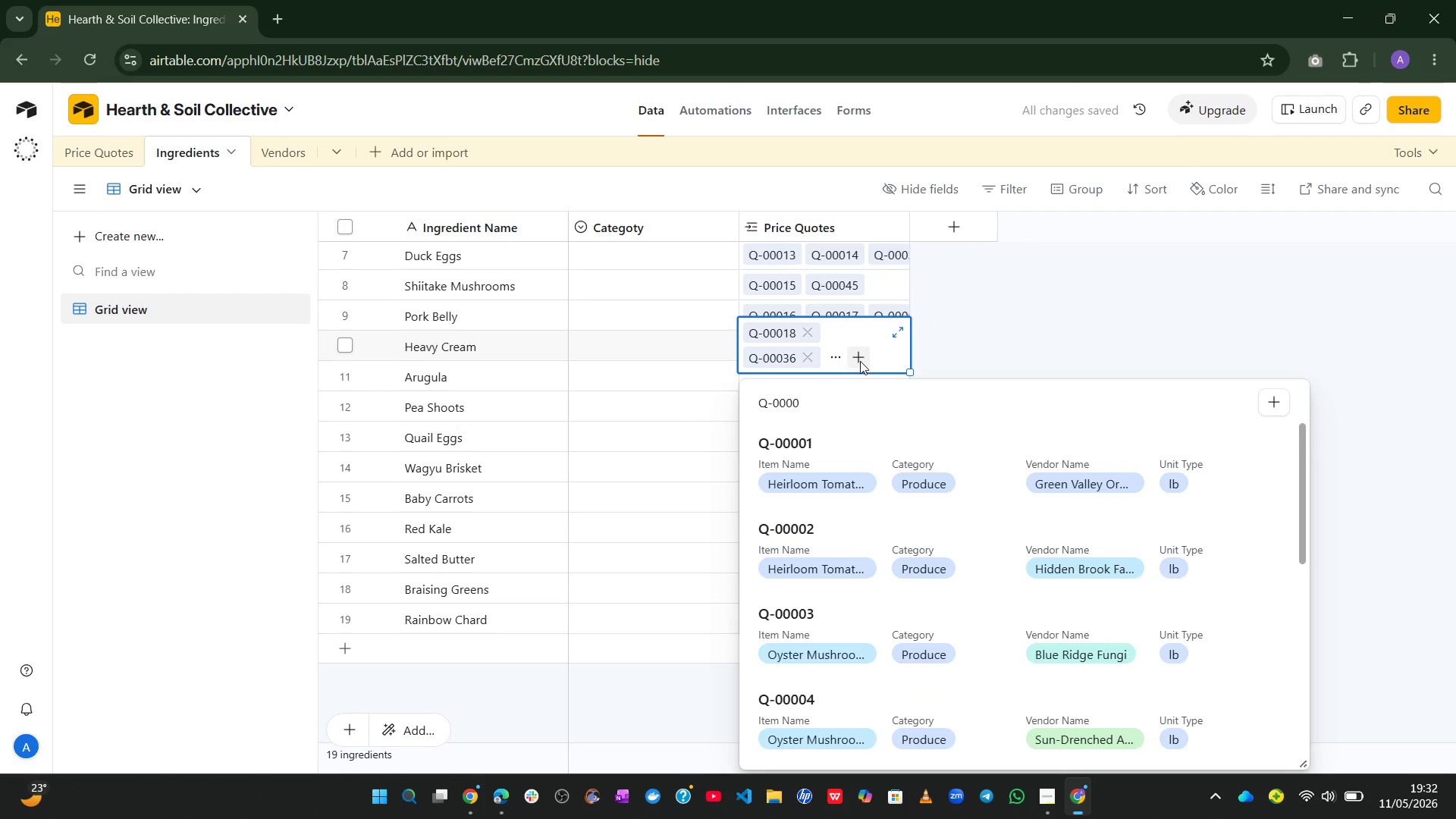 
key(Backspace)
type(70)
 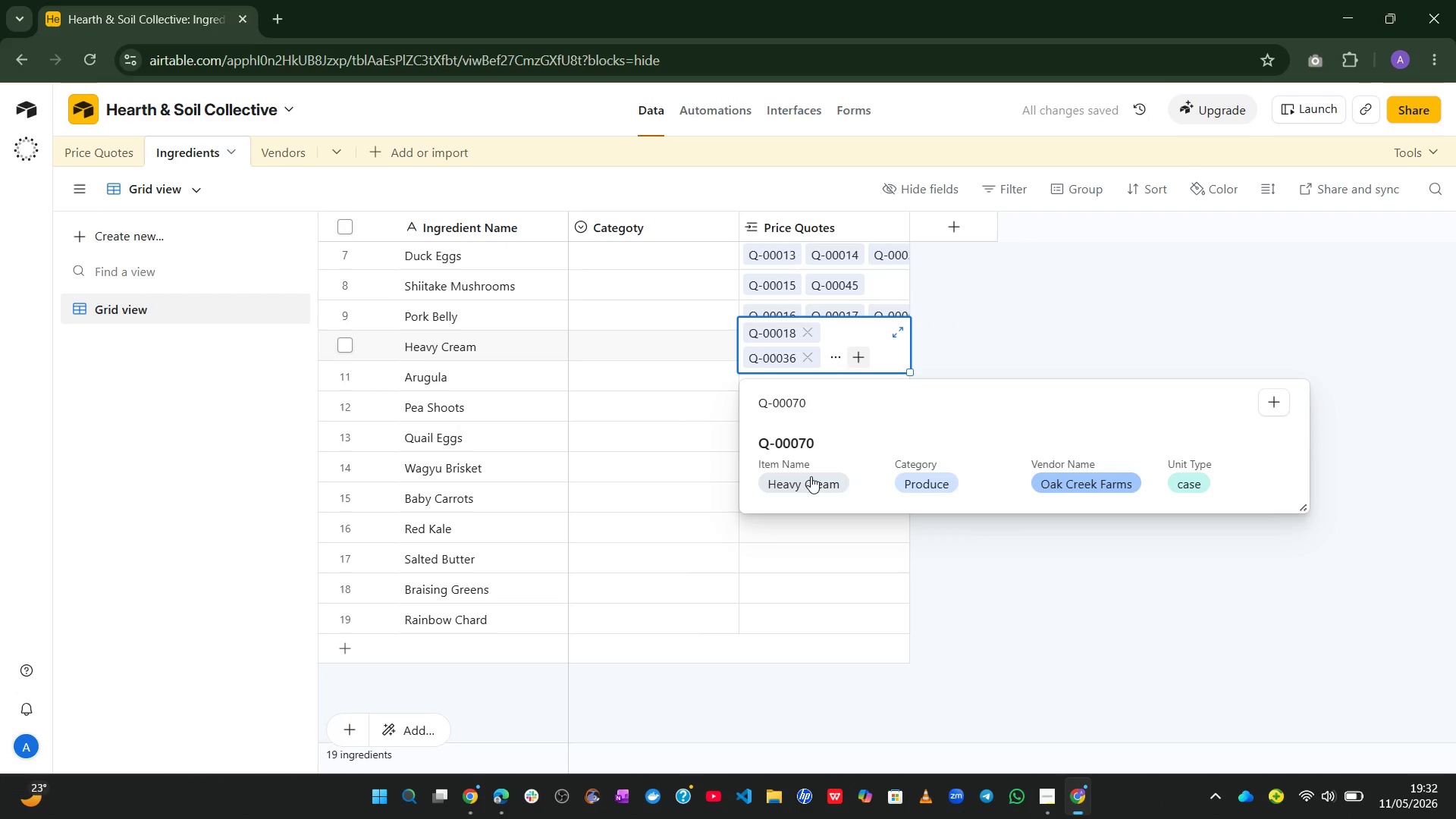 
left_click([810, 478])
 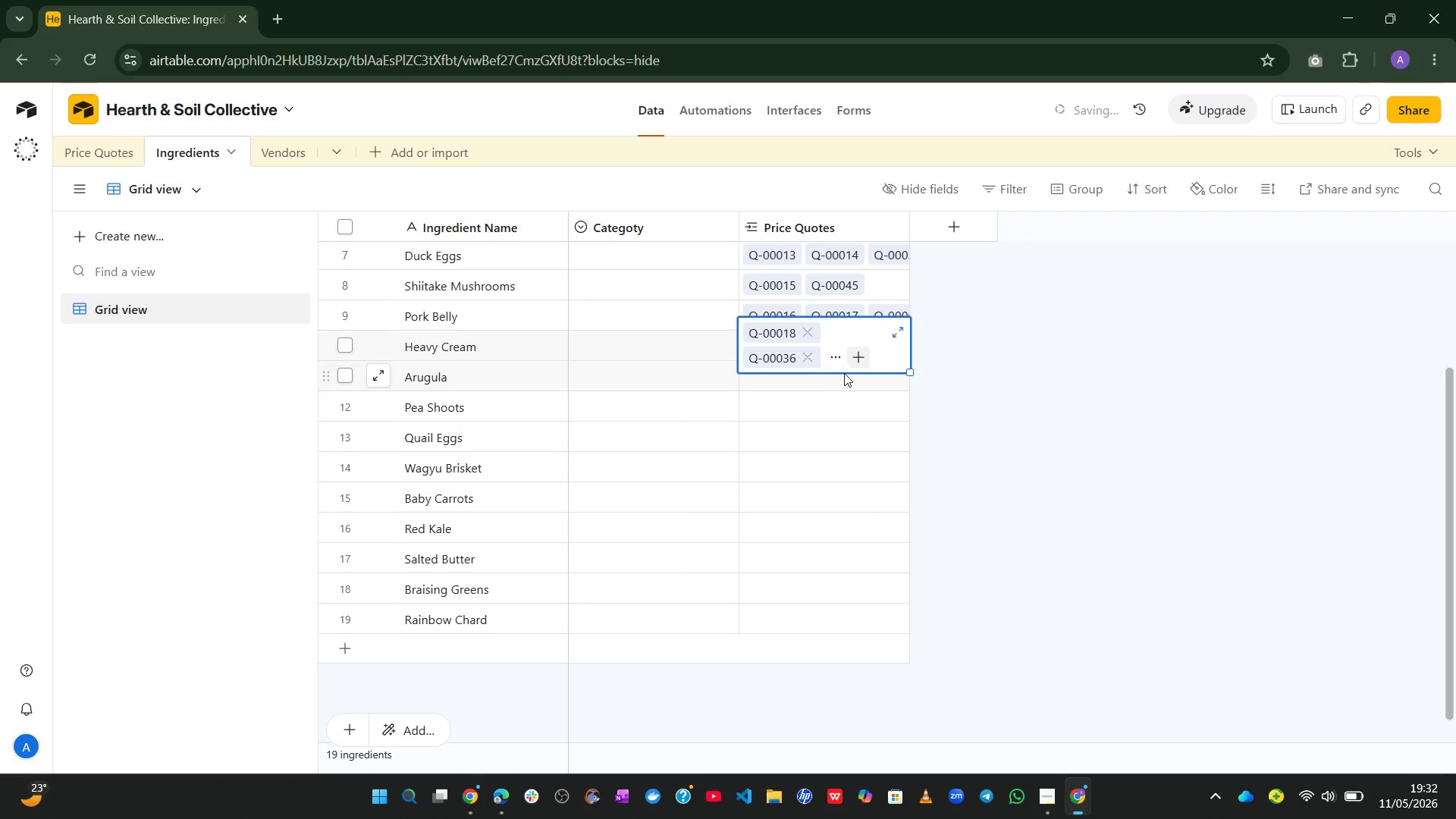 
left_click([854, 362])
 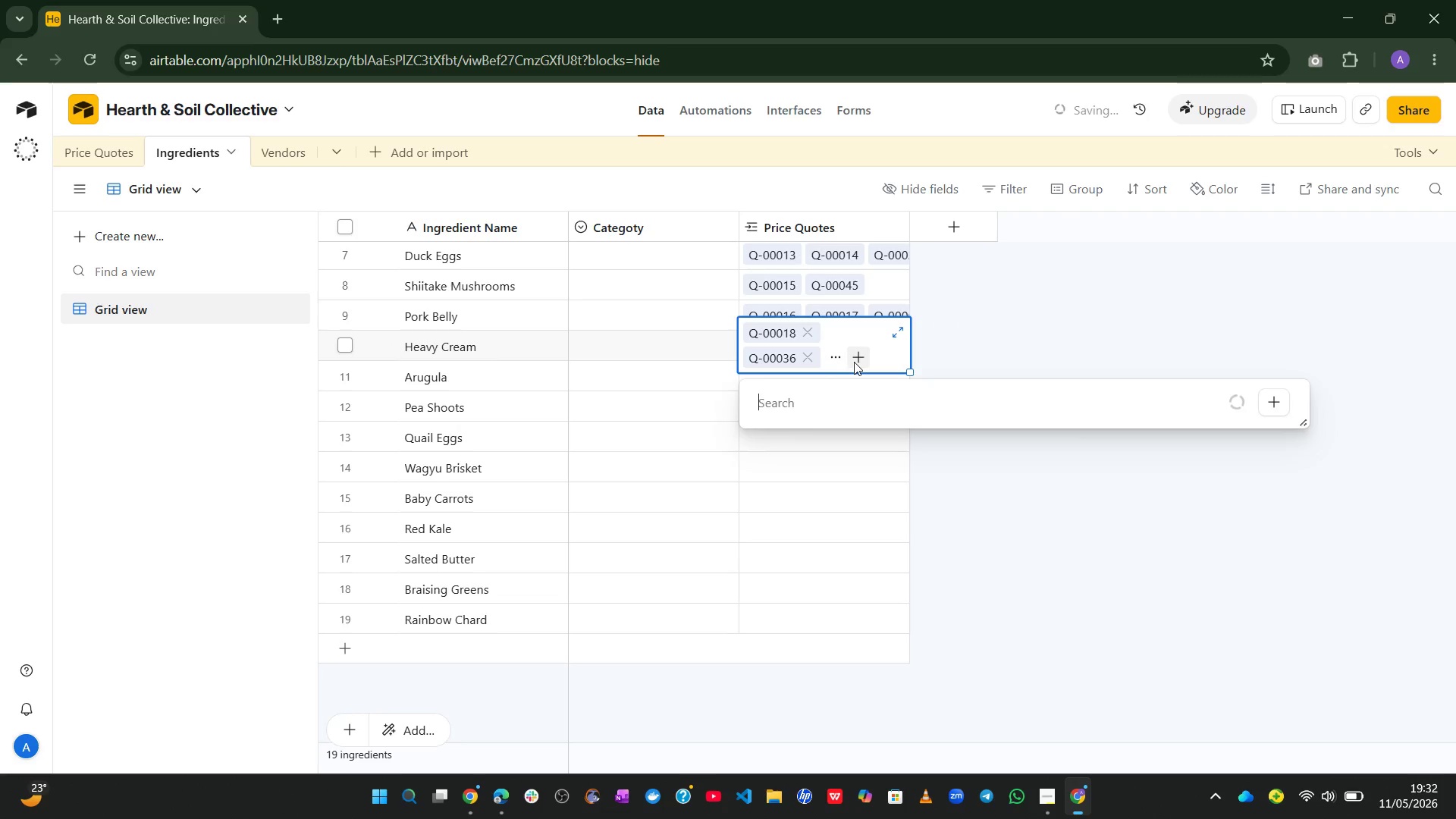 
key(Control+V)
 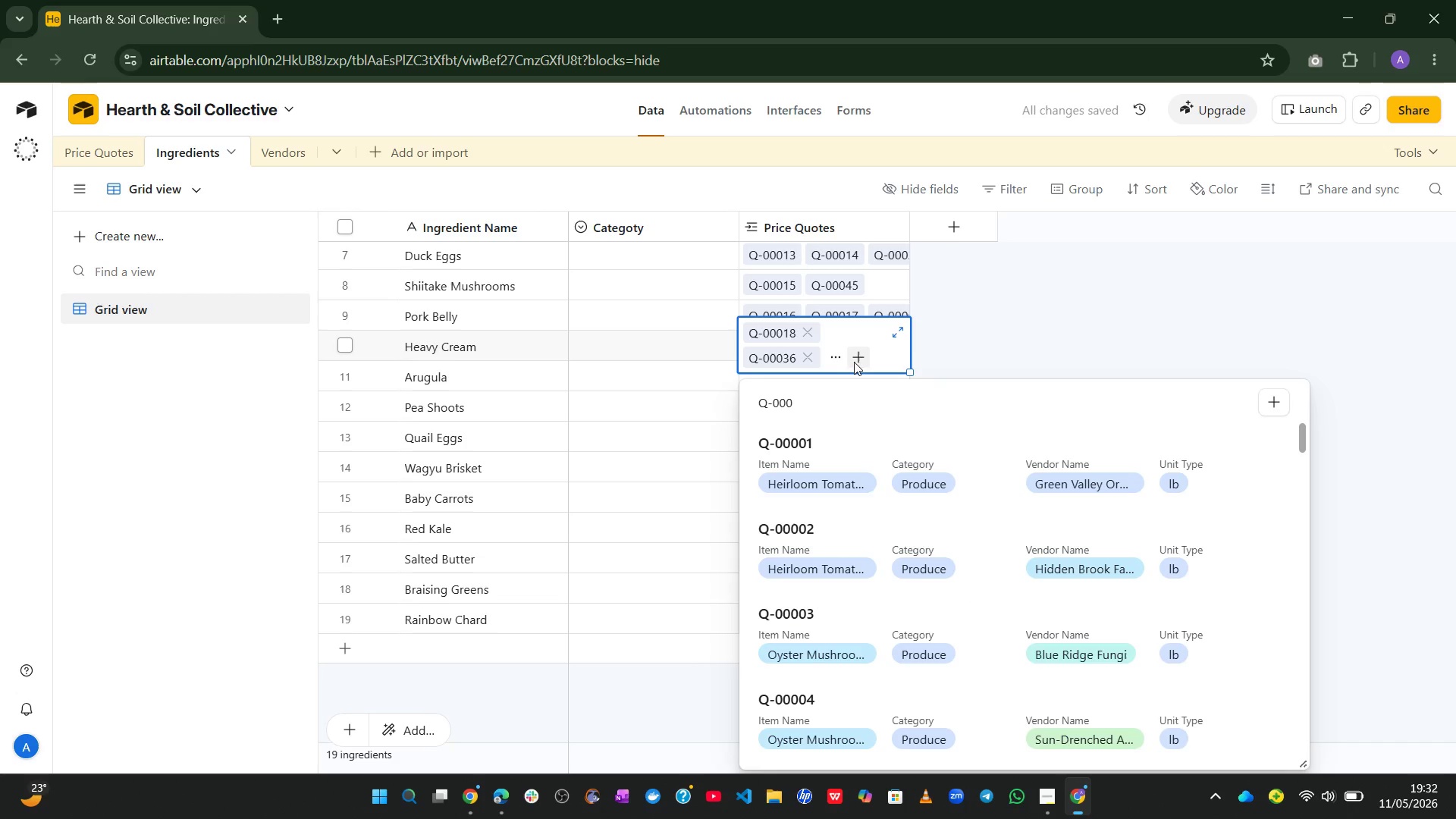 
key(Backspace)
type(97)
 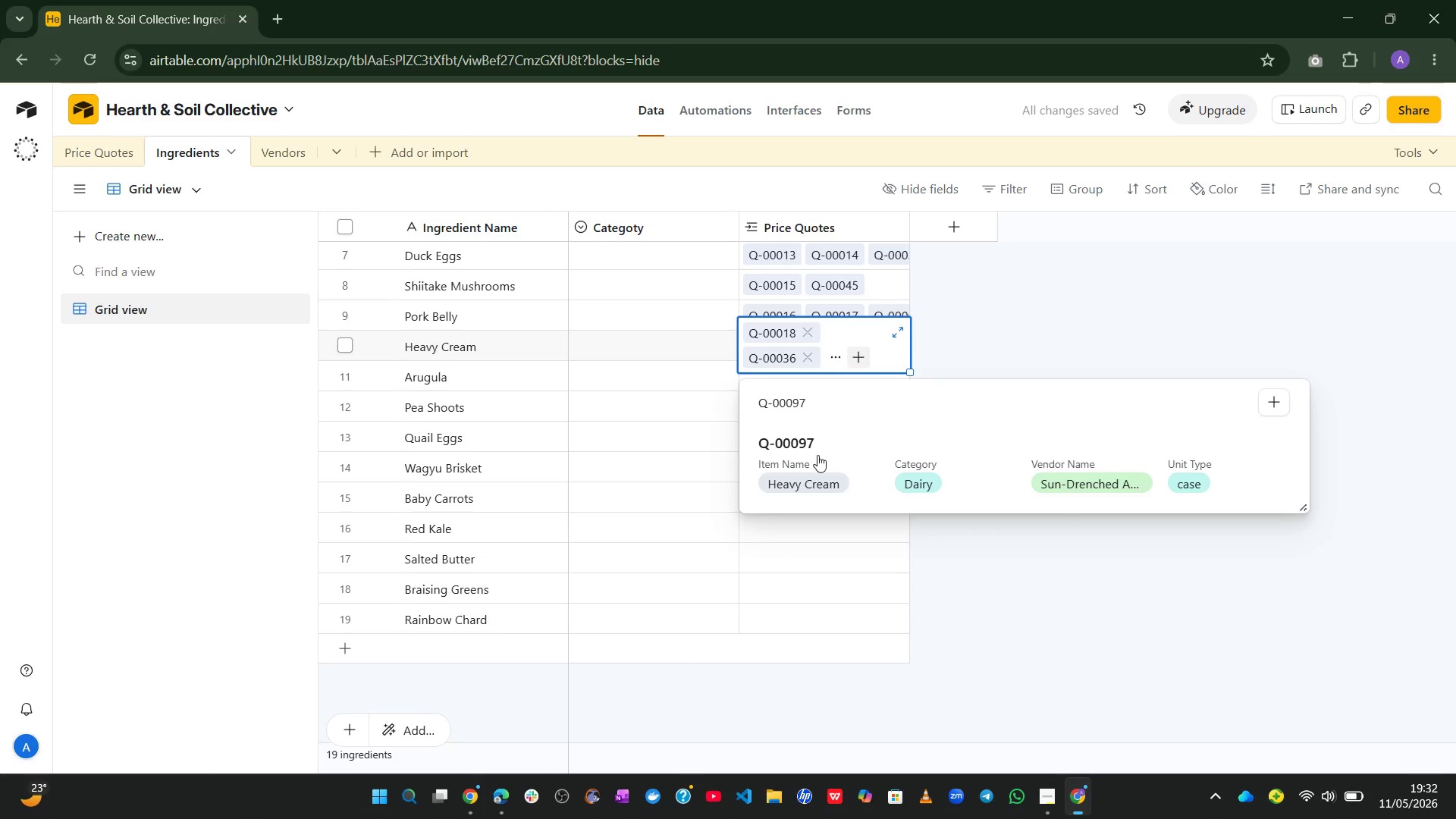 
left_click([815, 460])
 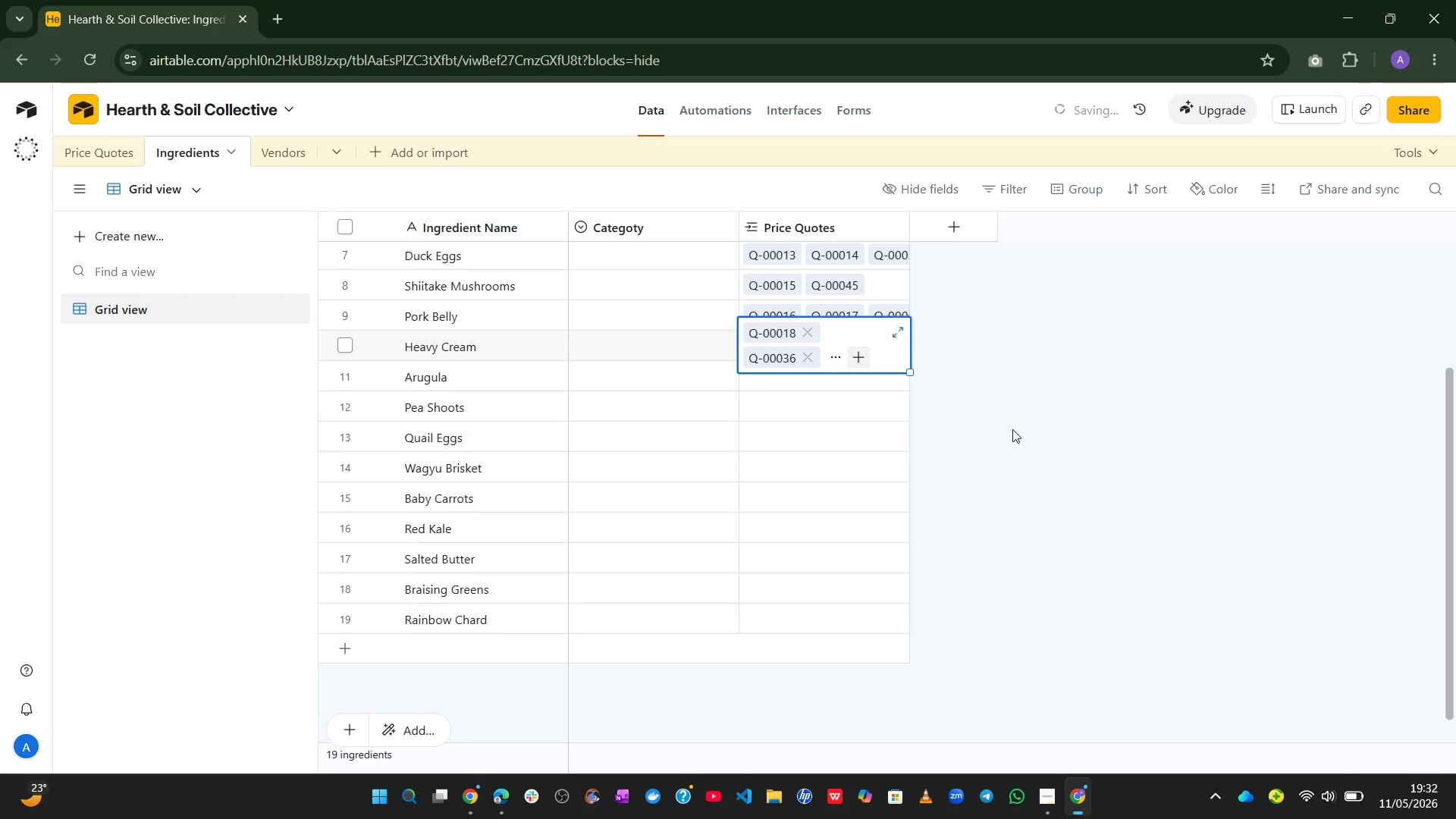 
left_click([1012, 429])
 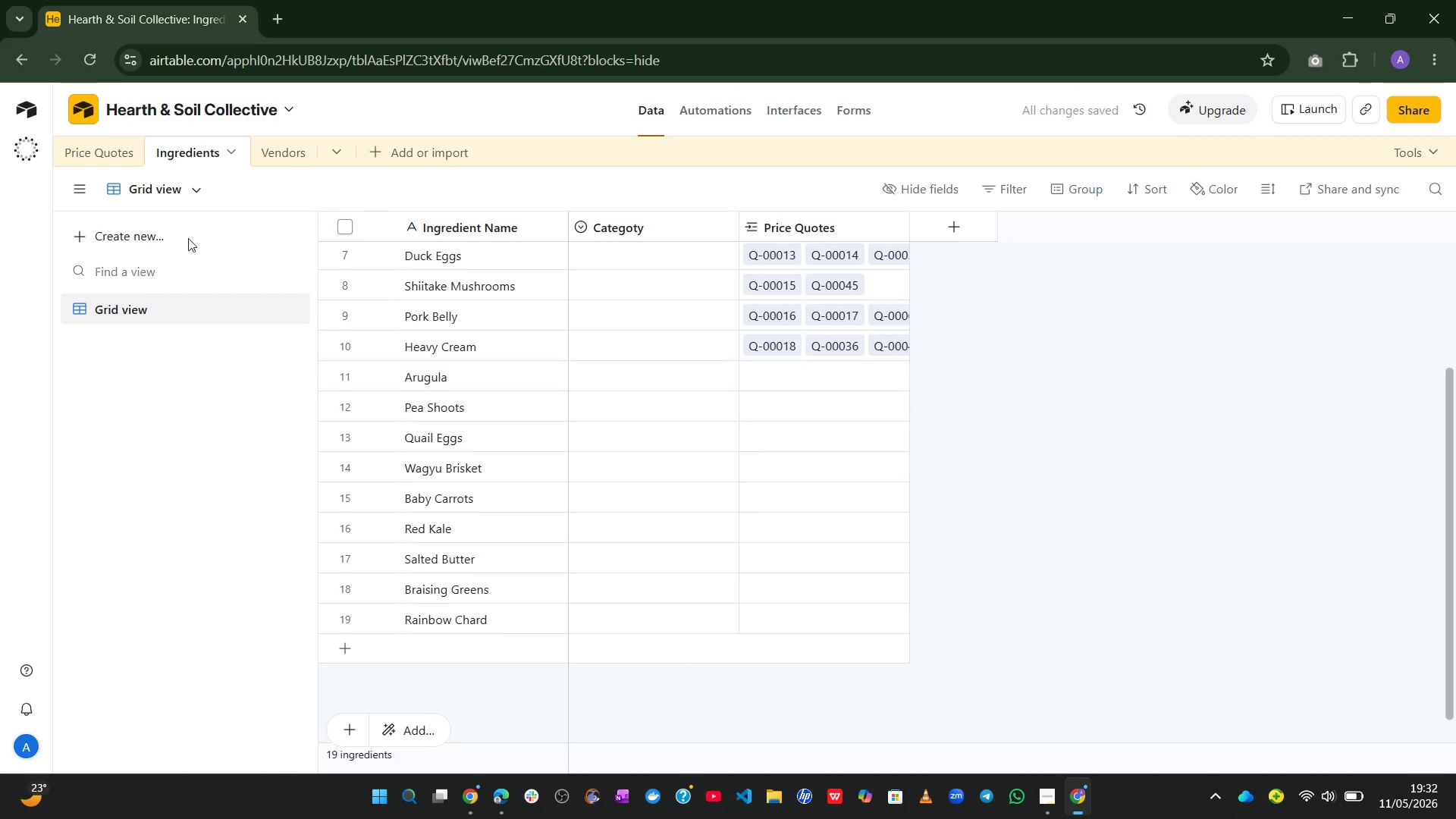 
left_click([108, 165])
 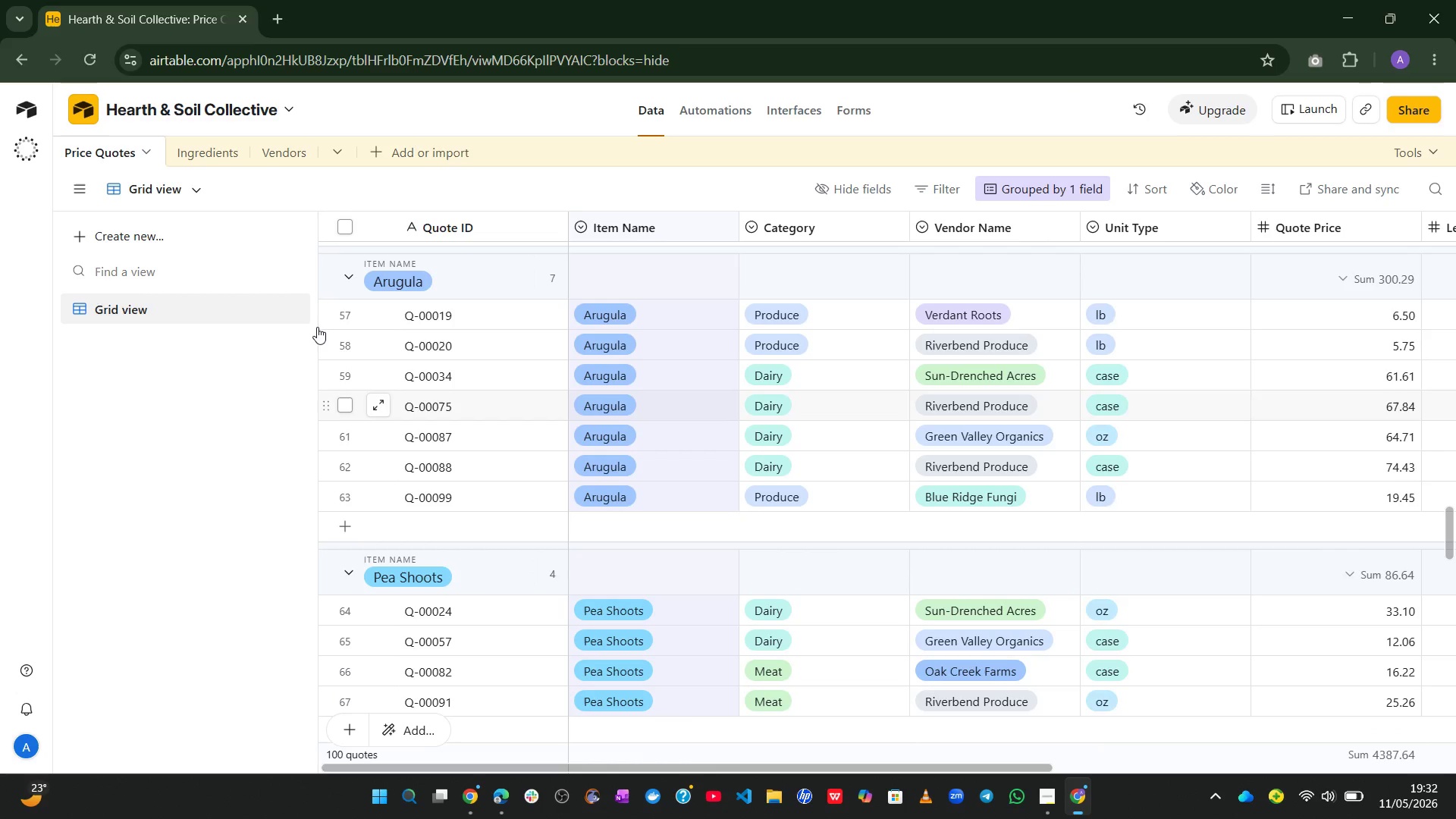 
left_click([215, 153])
 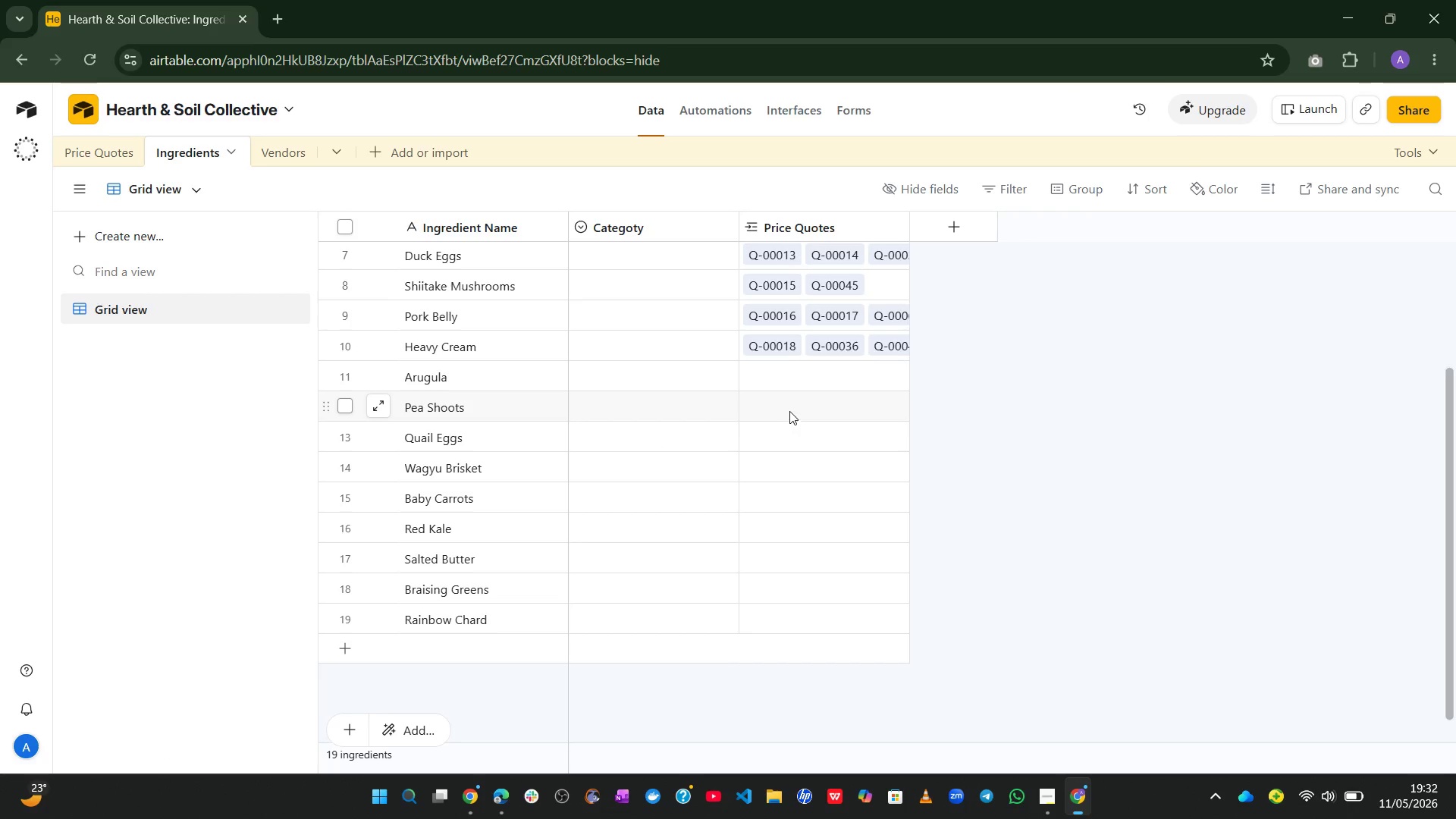 
left_click_drag(start_coordinate=[761, 376], to_coordinate=[755, 375])
 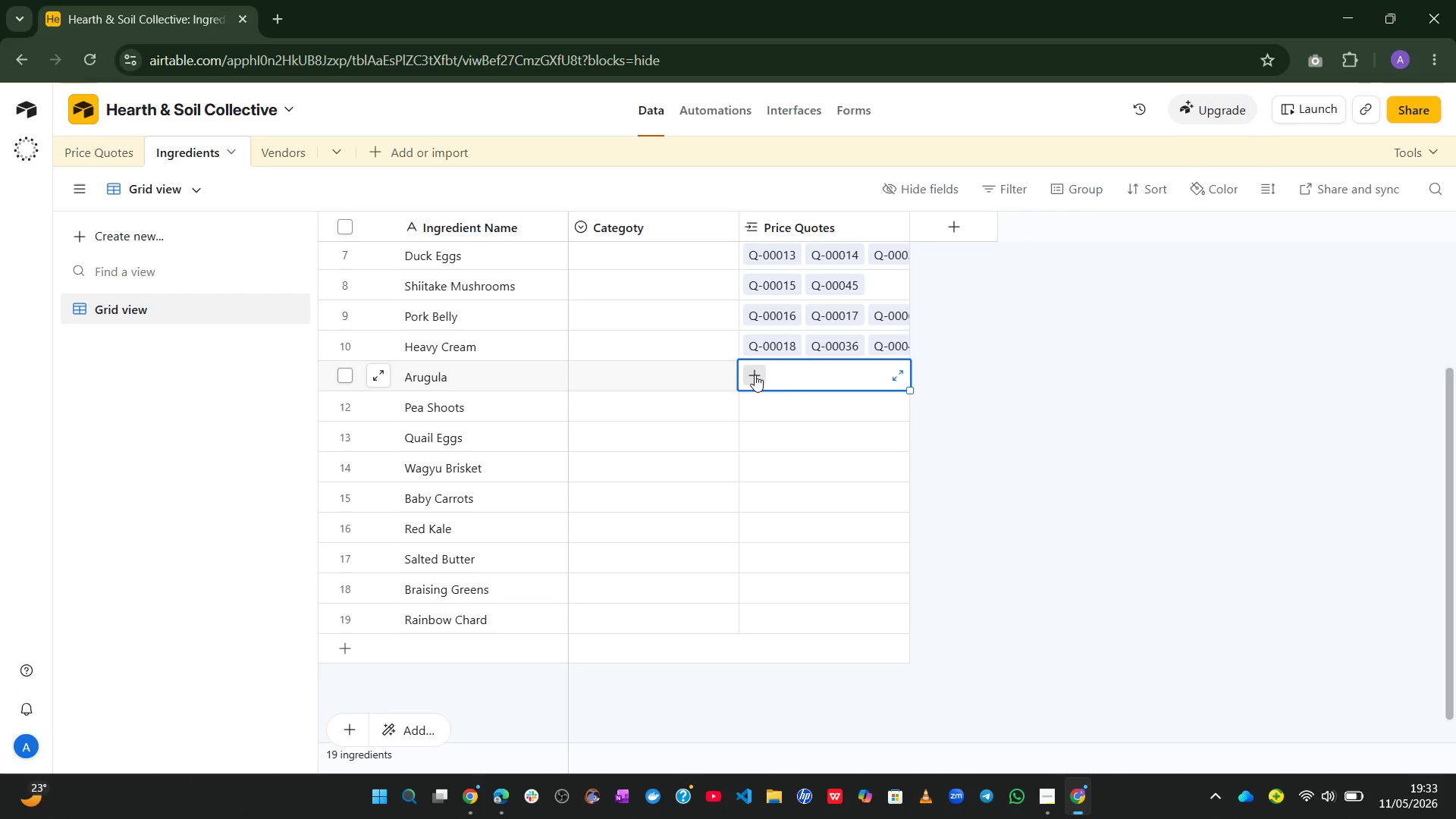 
left_click([755, 375])
 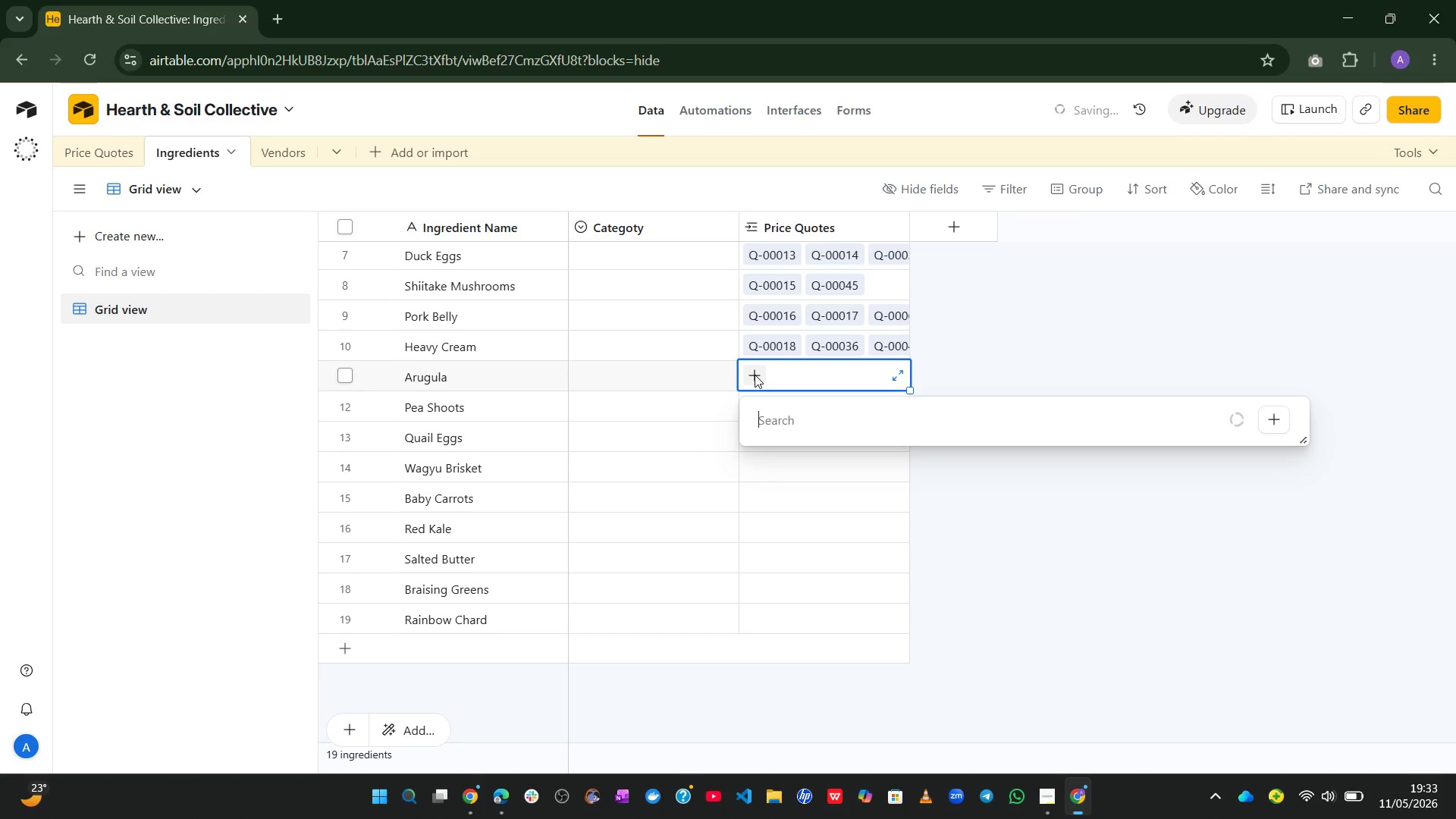 
key(Control+ControlLeft)
 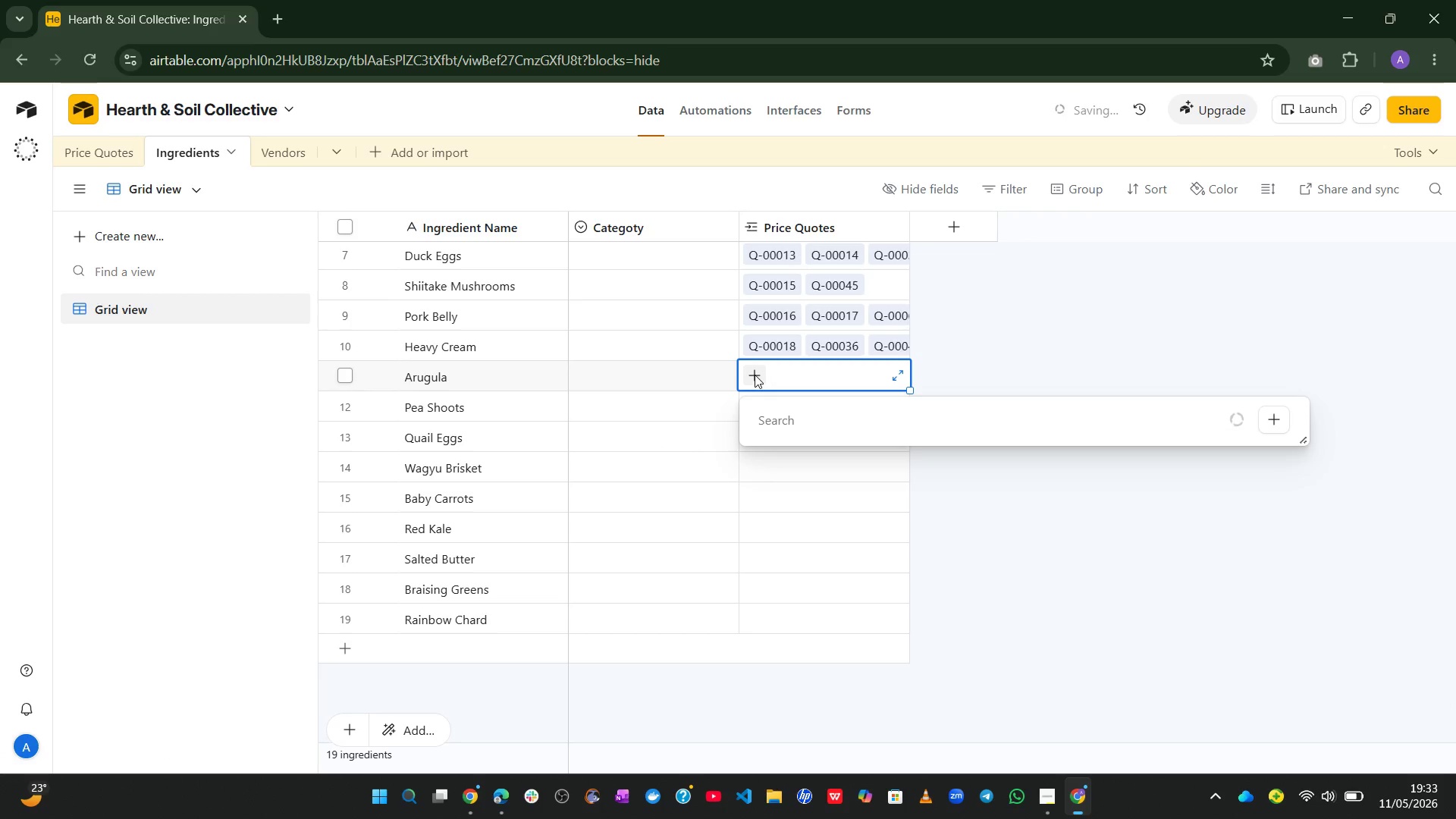 
key(Control+V)
 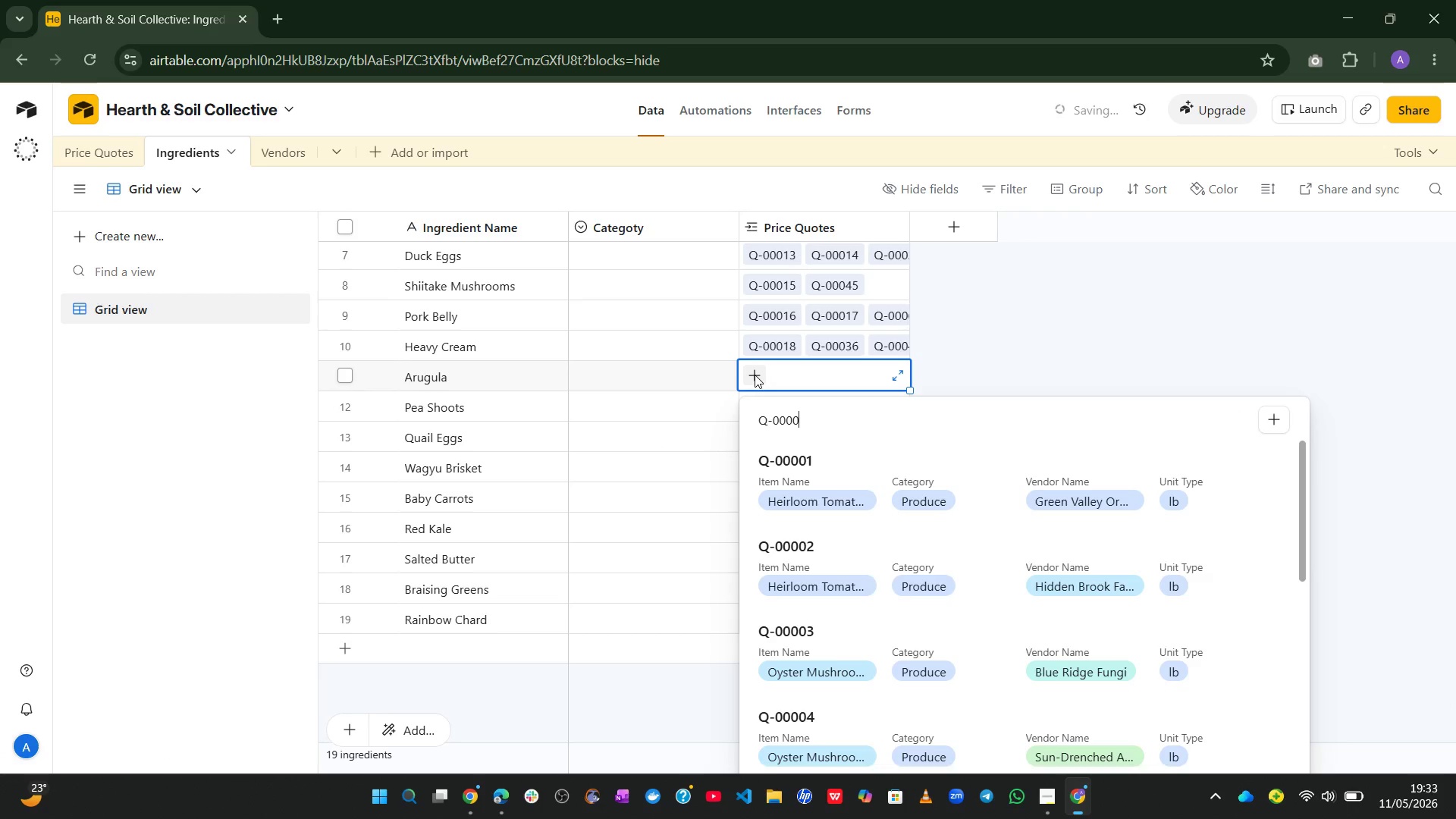 
key(Backspace)
type(19)
 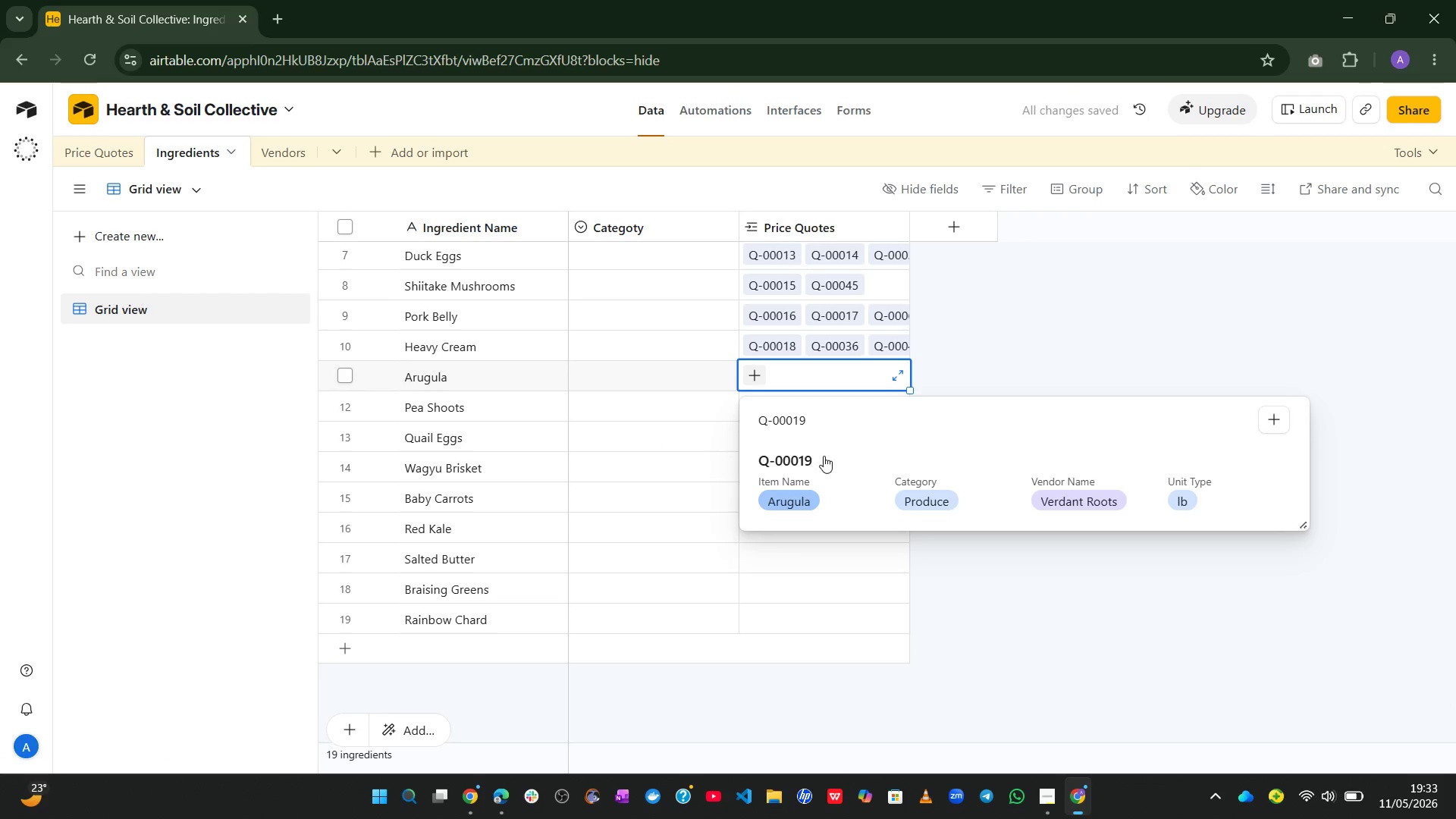 
left_click([812, 467])
 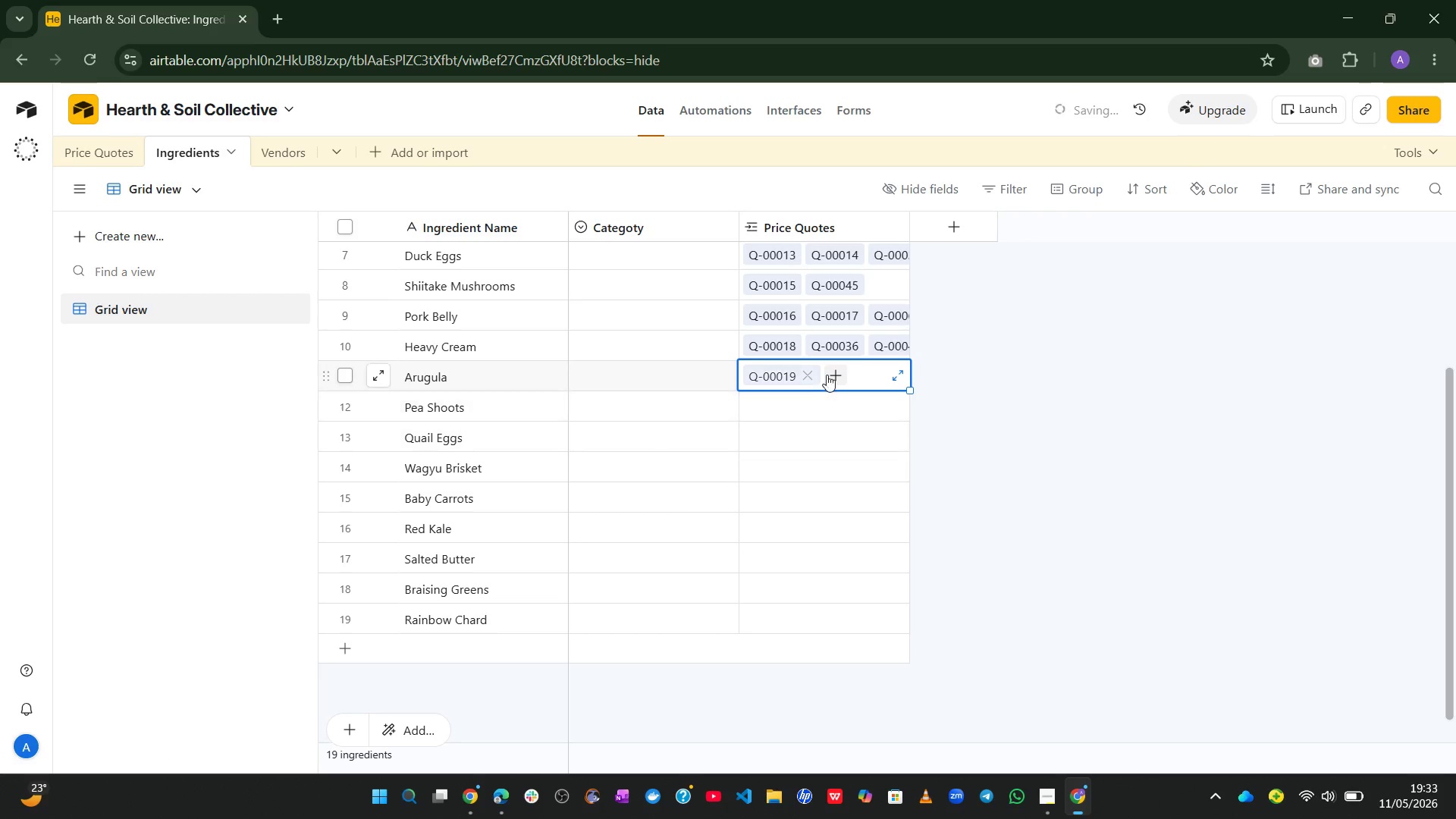 
left_click([831, 373])
 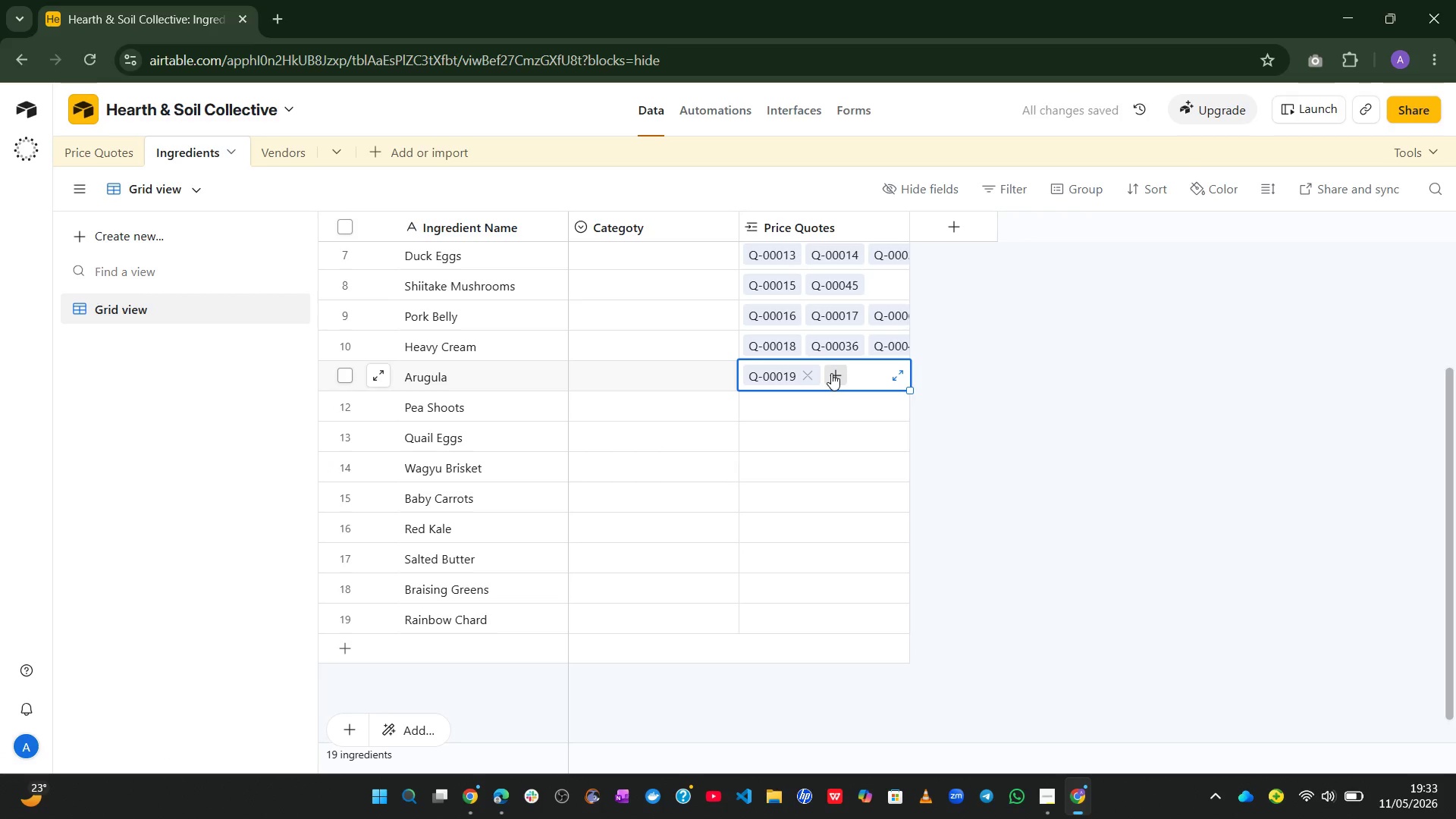 
key(Control+ControlLeft)
 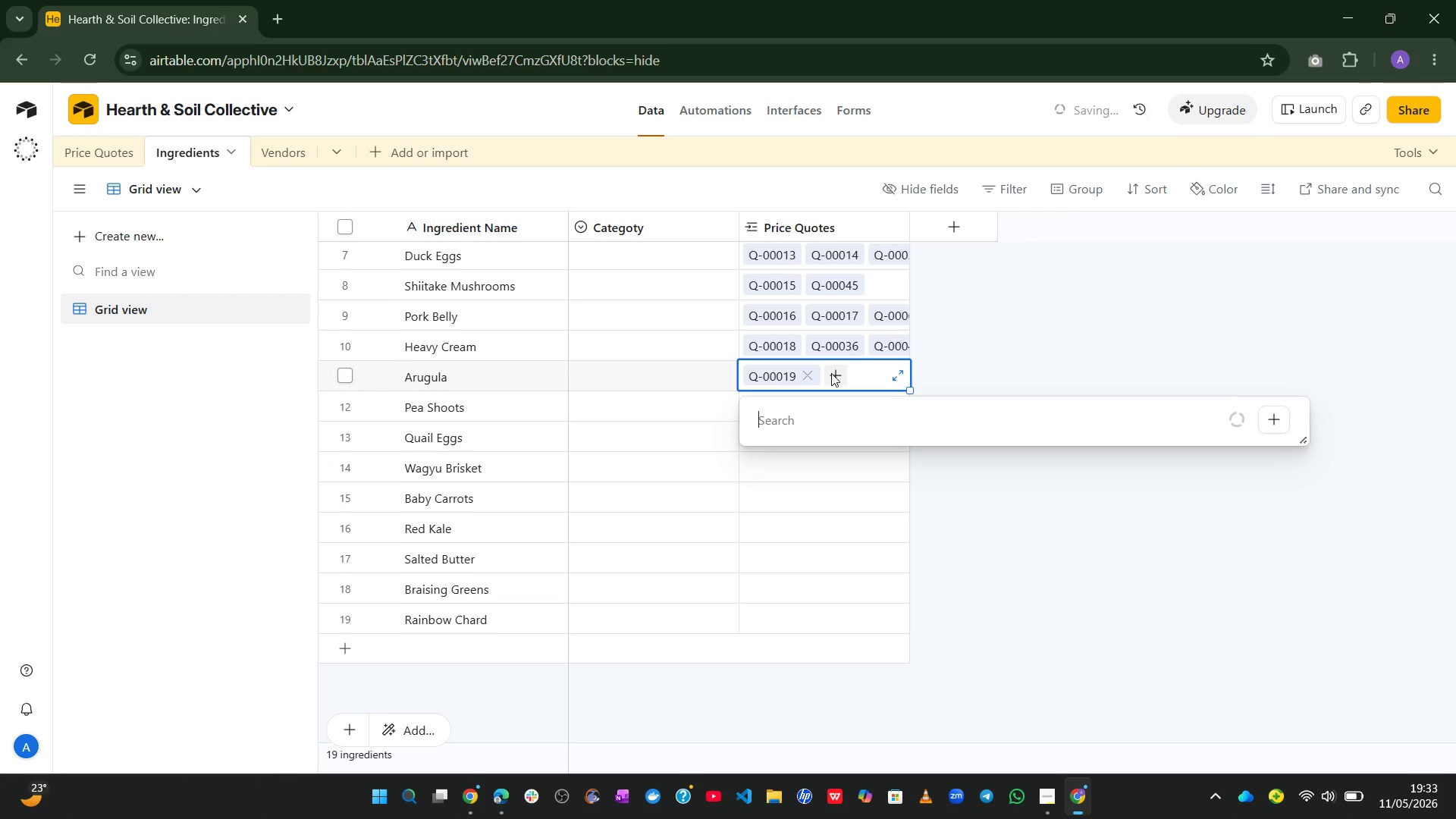 
key(Control+V)
 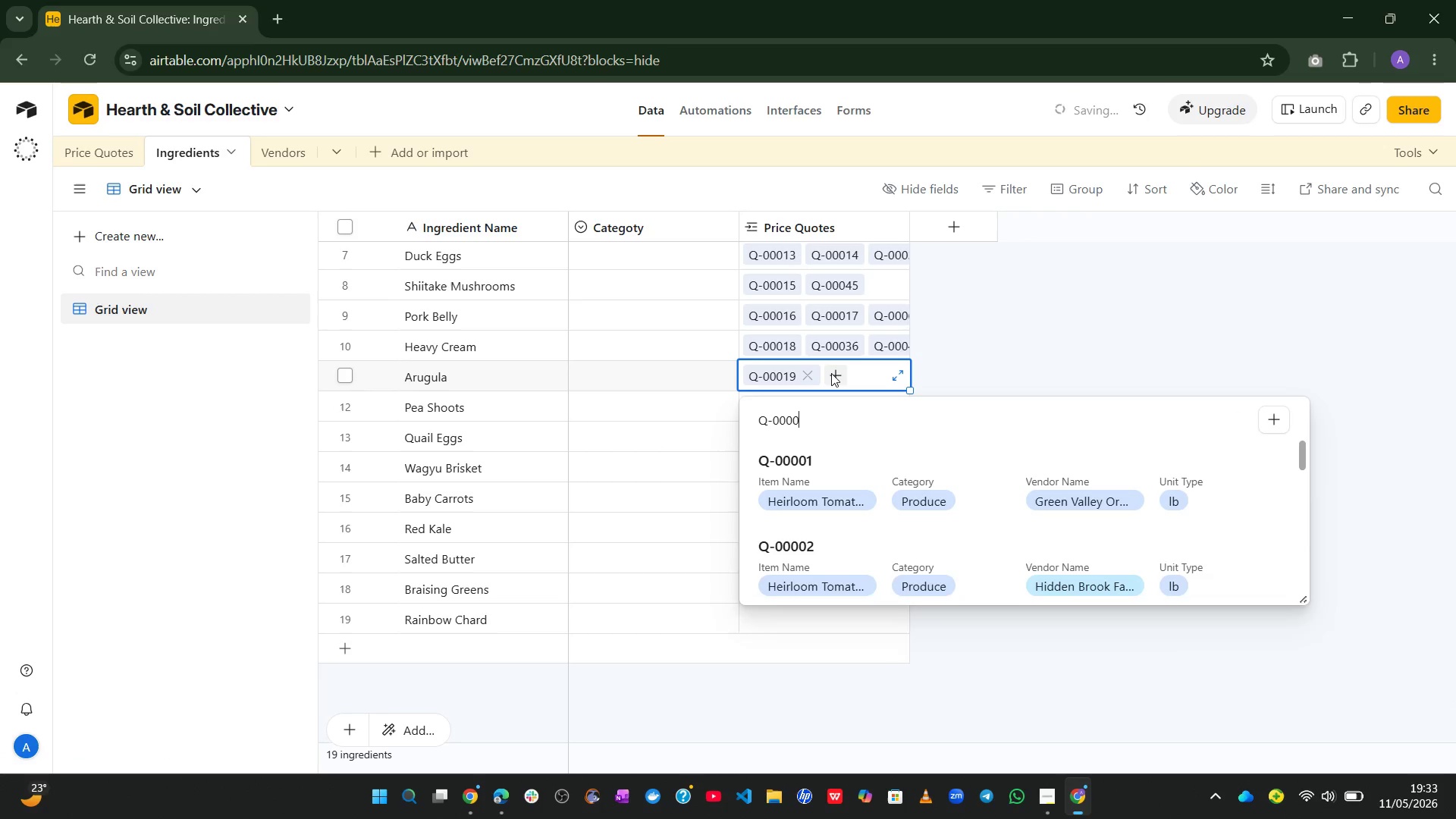 
key(Backspace)
type(20)
 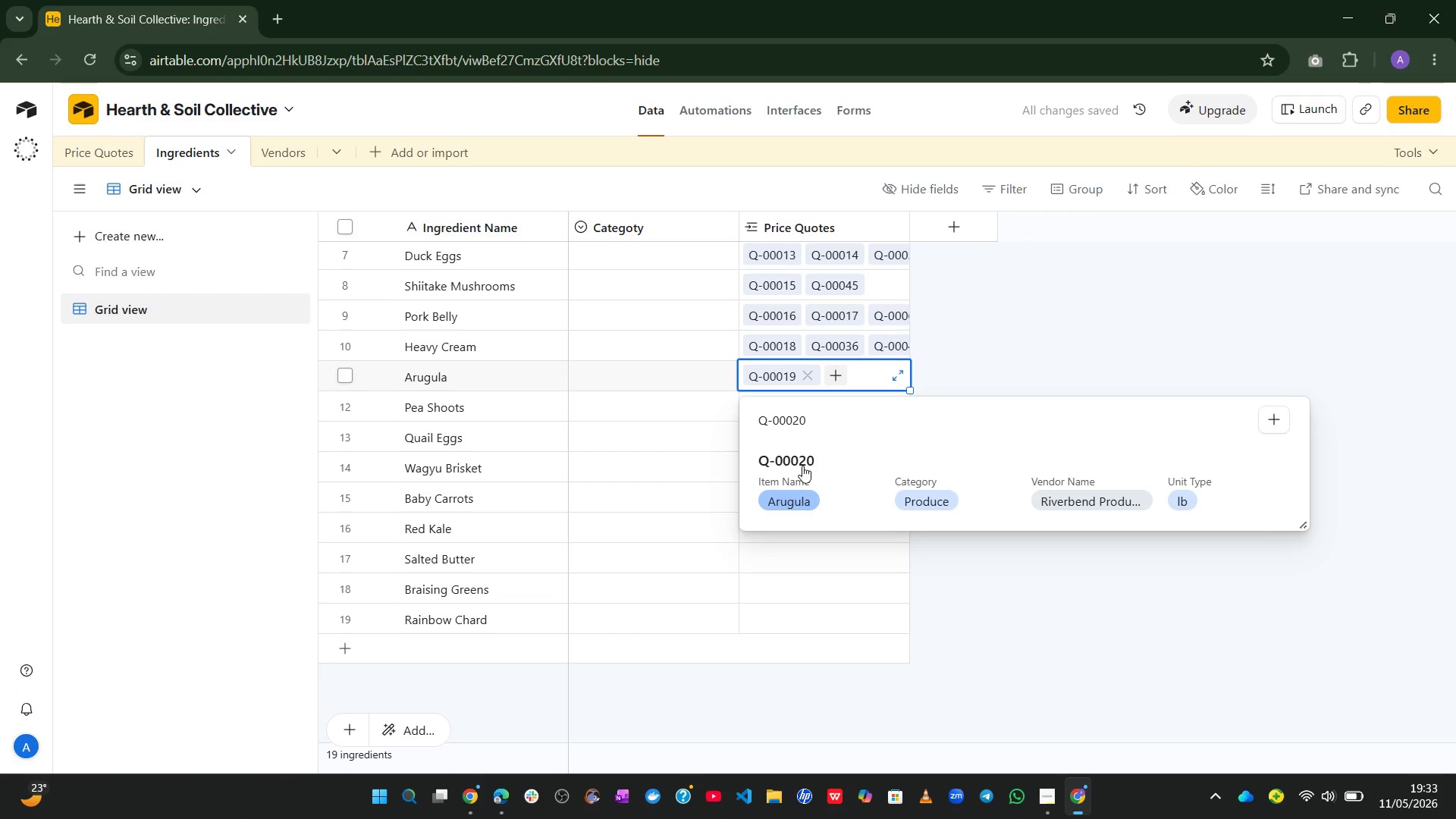 
left_click([798, 478])
 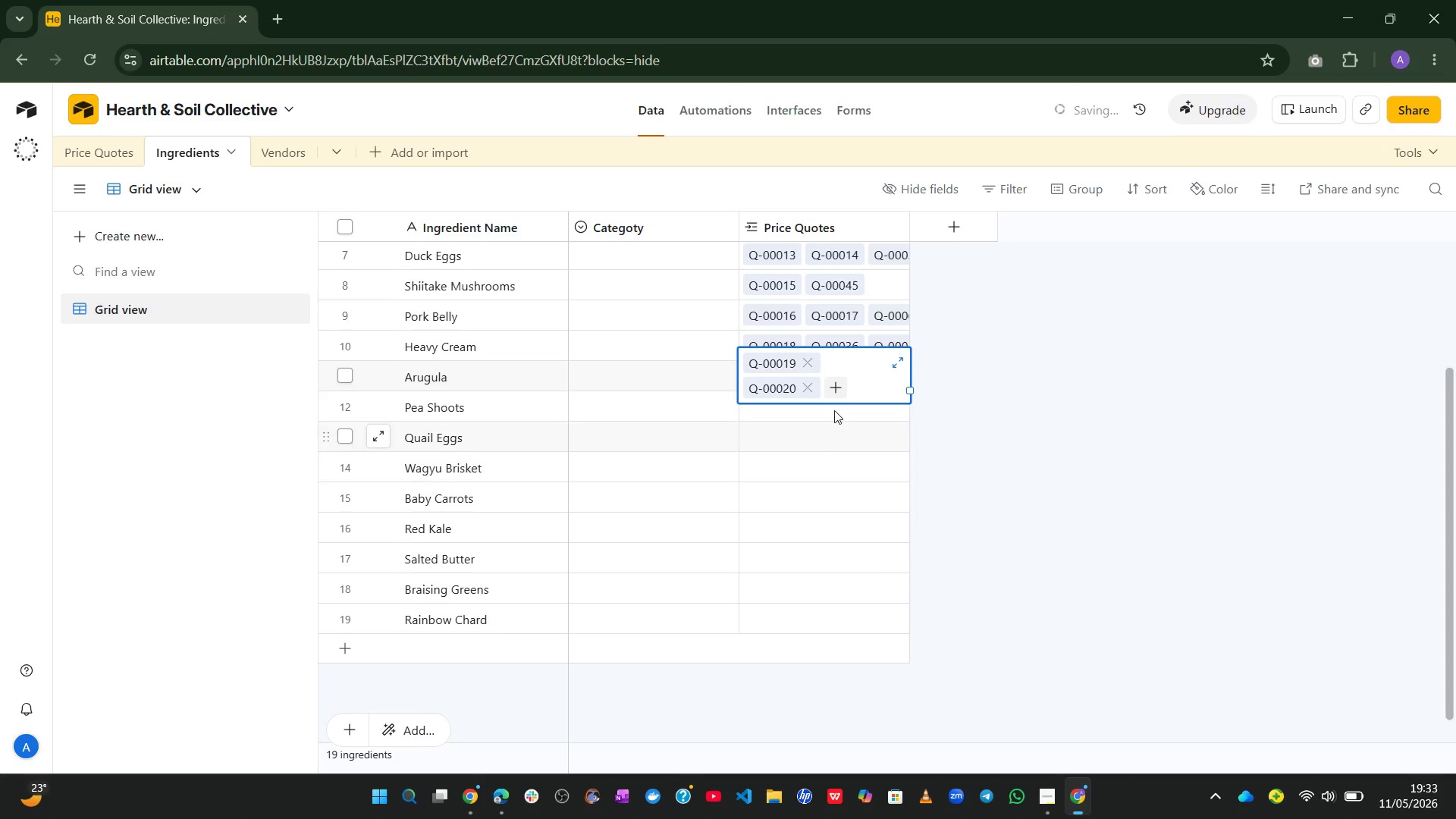 
left_click([838, 389])
 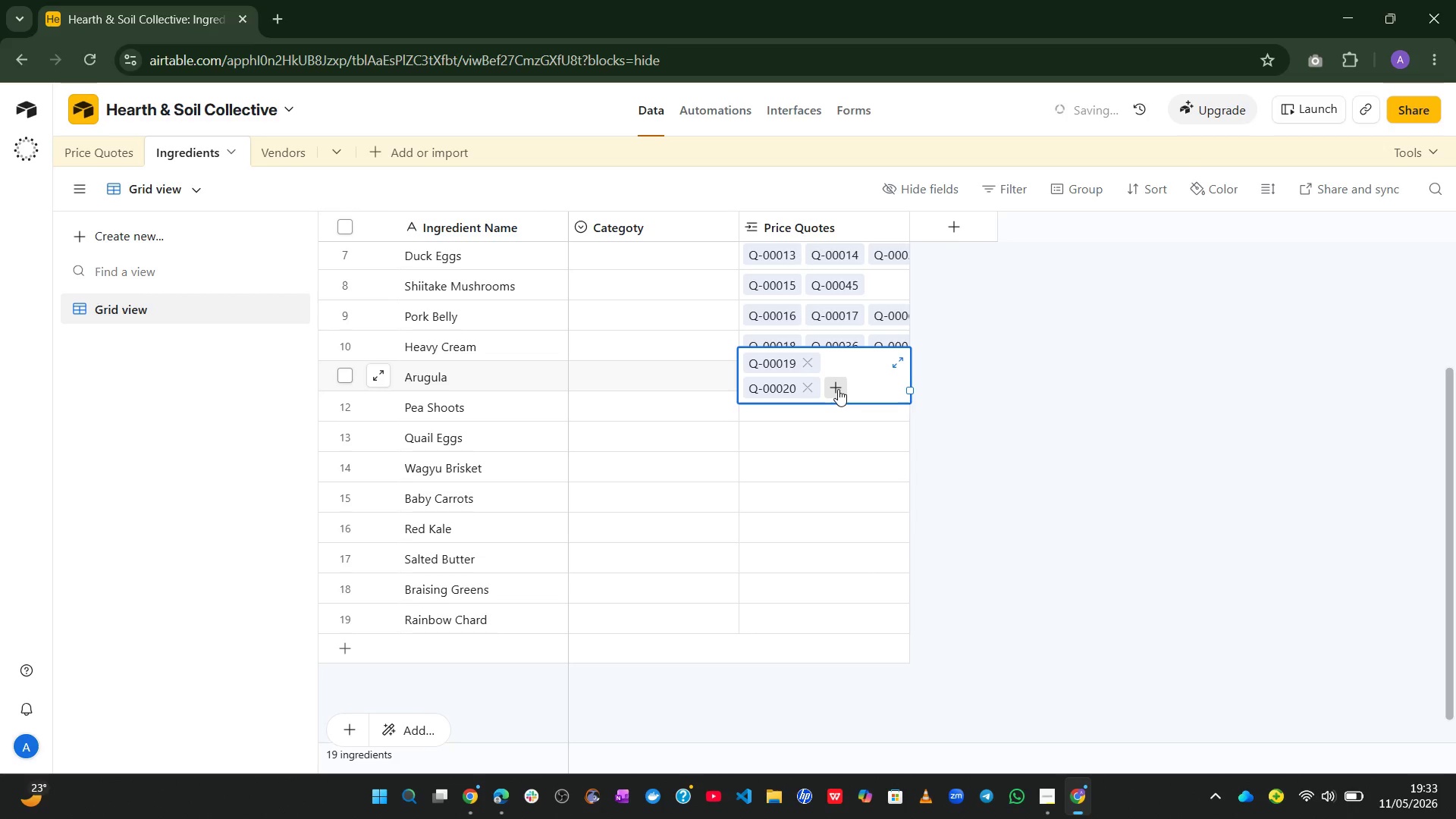 
key(Control+V)
 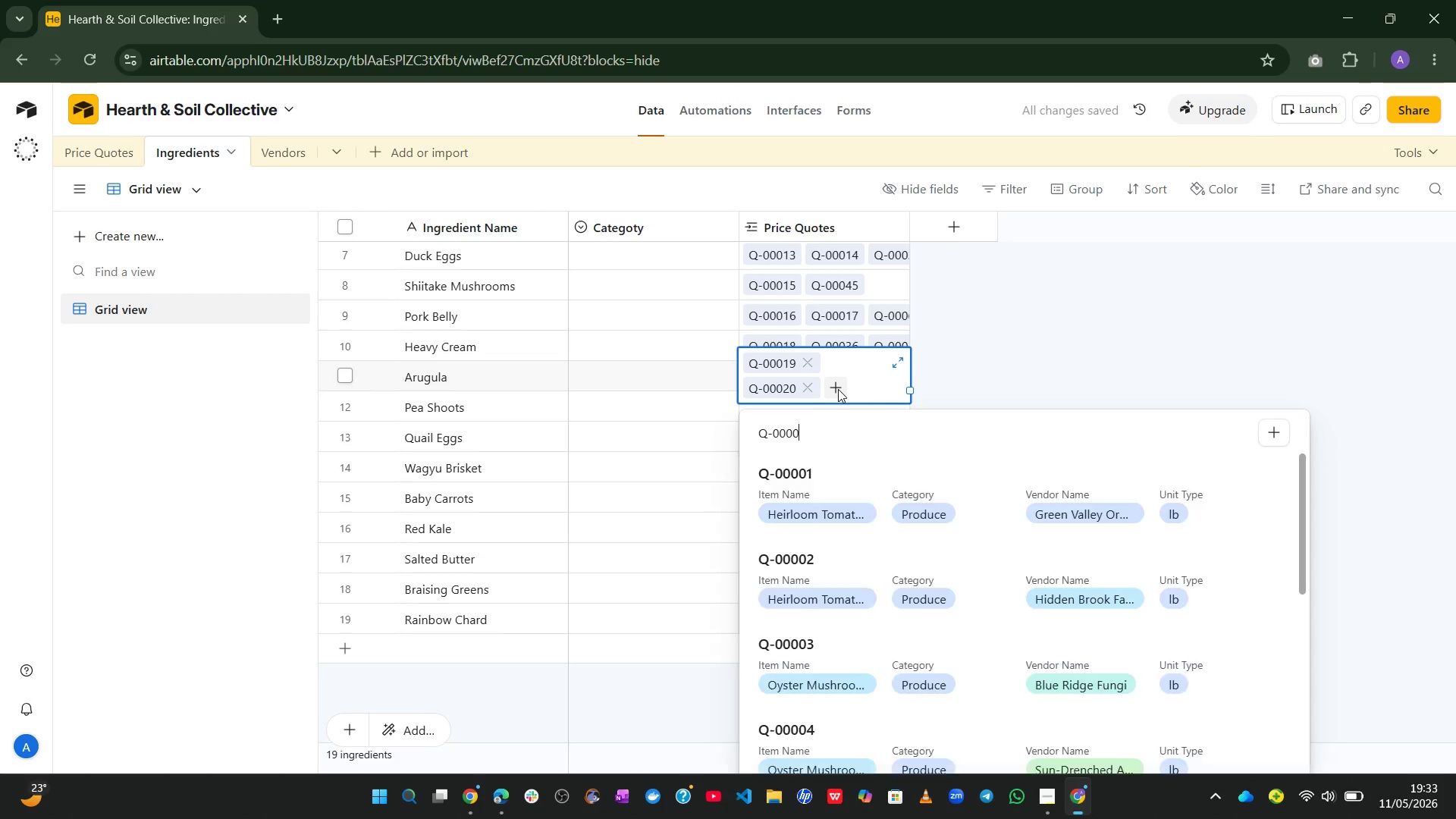 
key(Backspace)
type(34)
 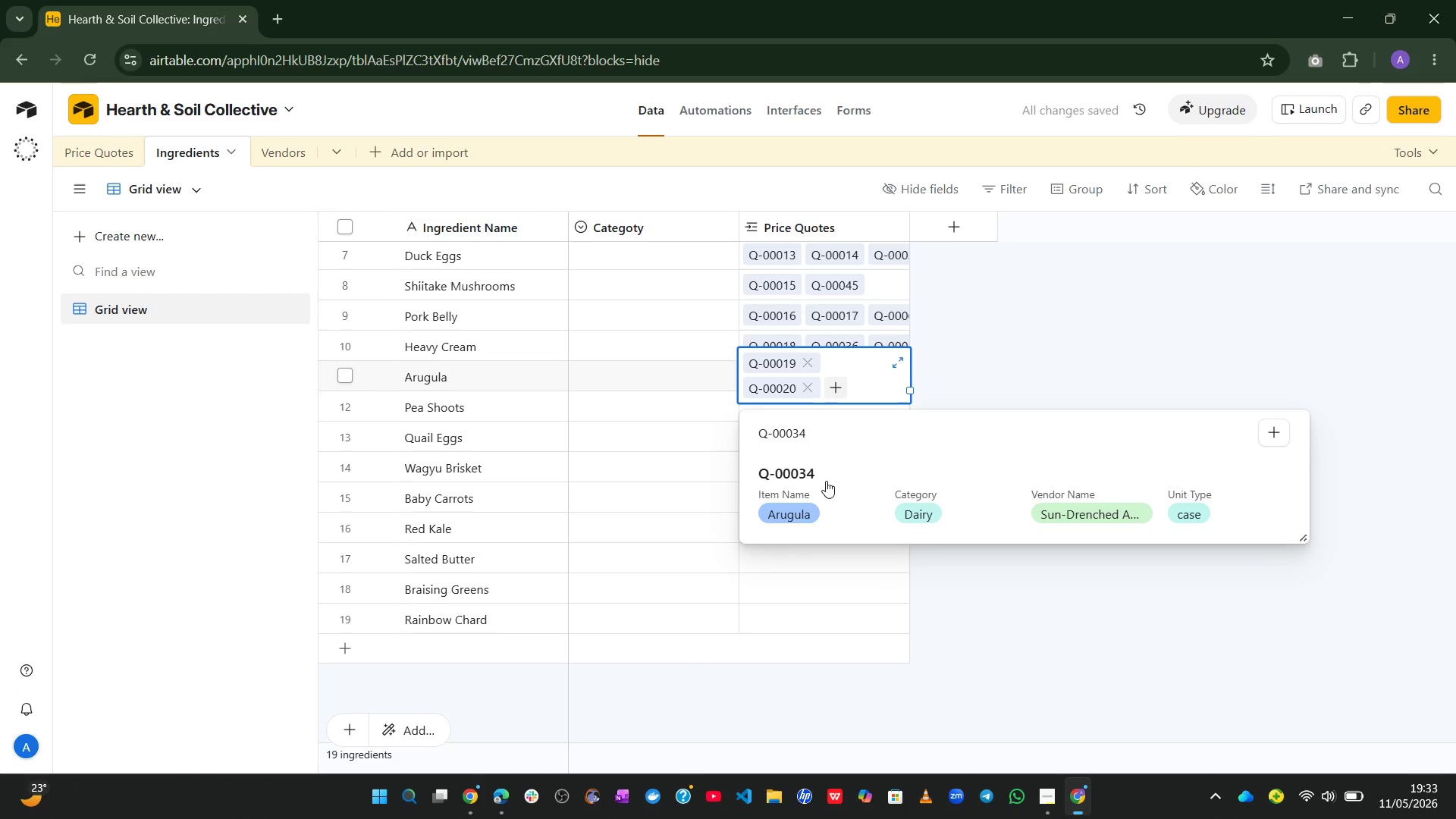 
left_click([820, 485])
 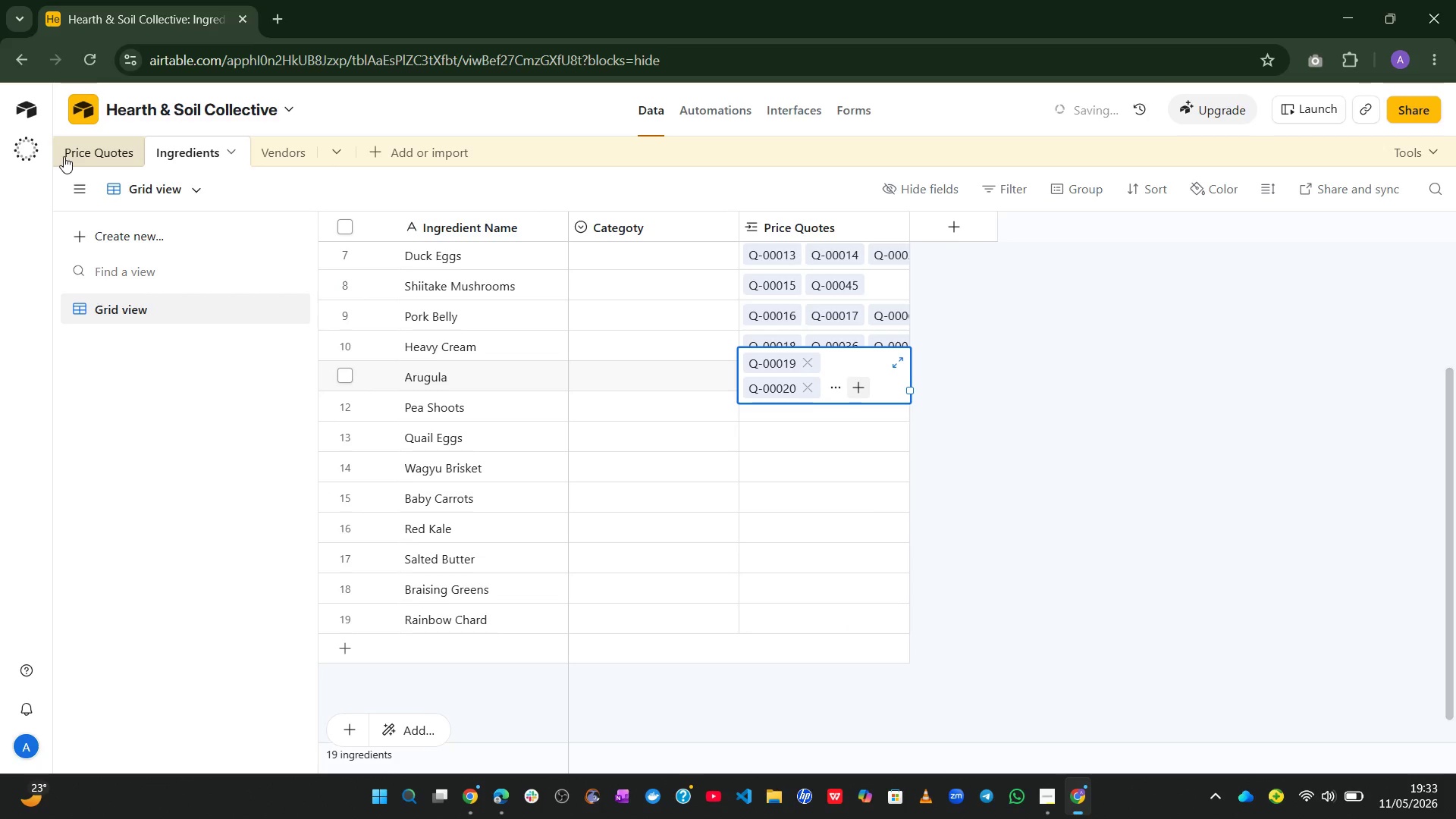 
left_click([86, 149])
 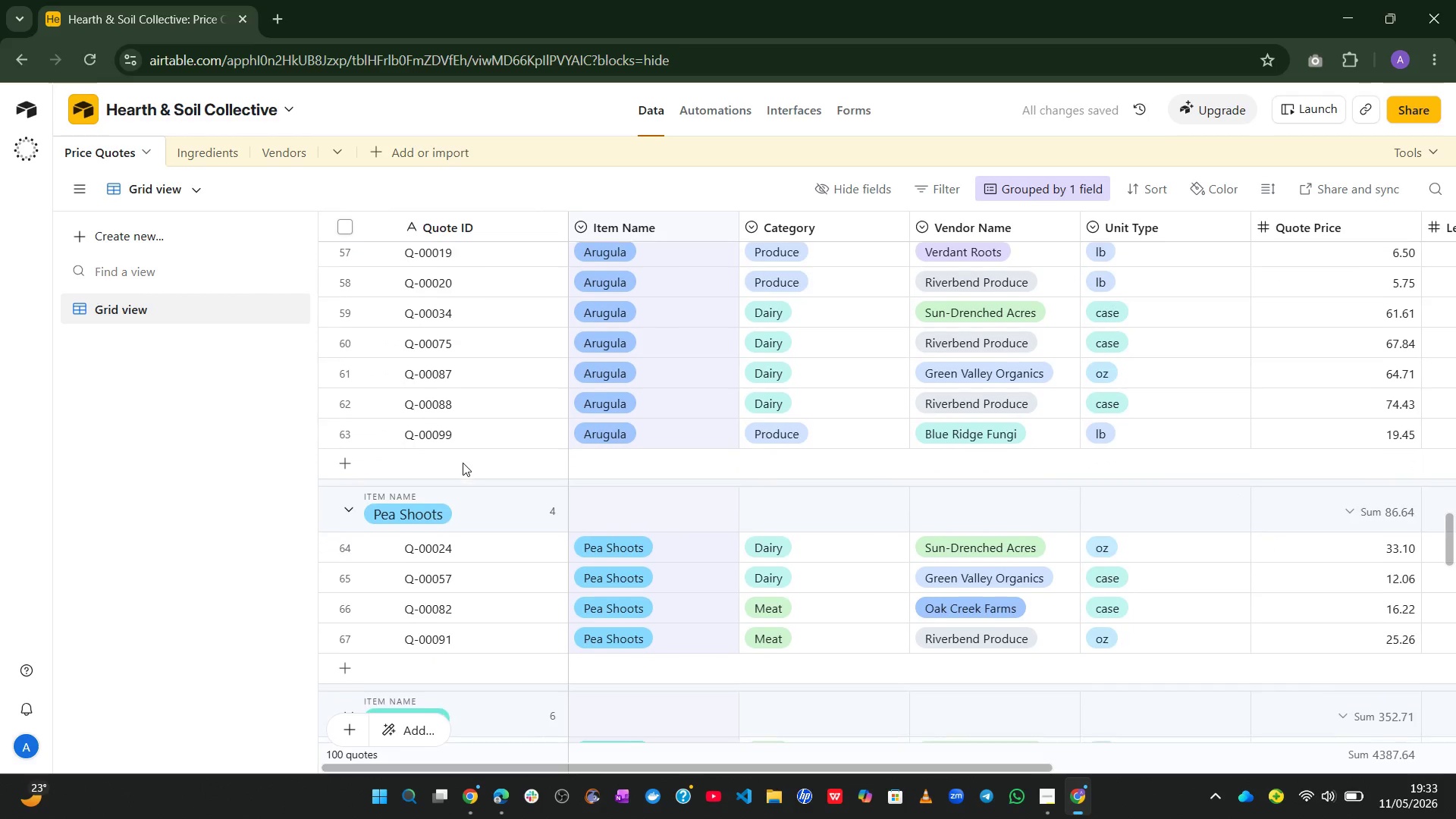 
left_click([196, 148])
 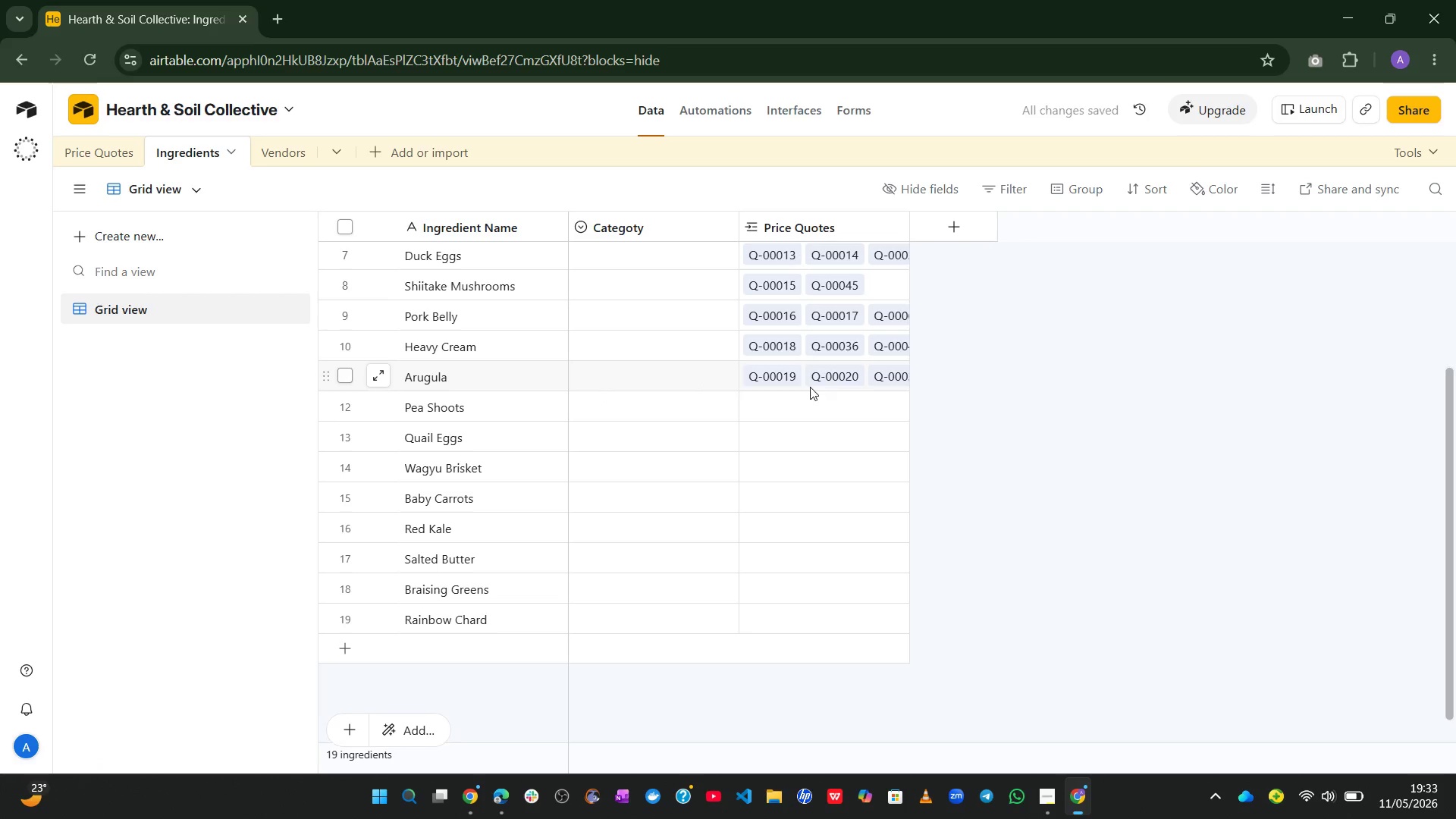 
left_click([830, 377])
 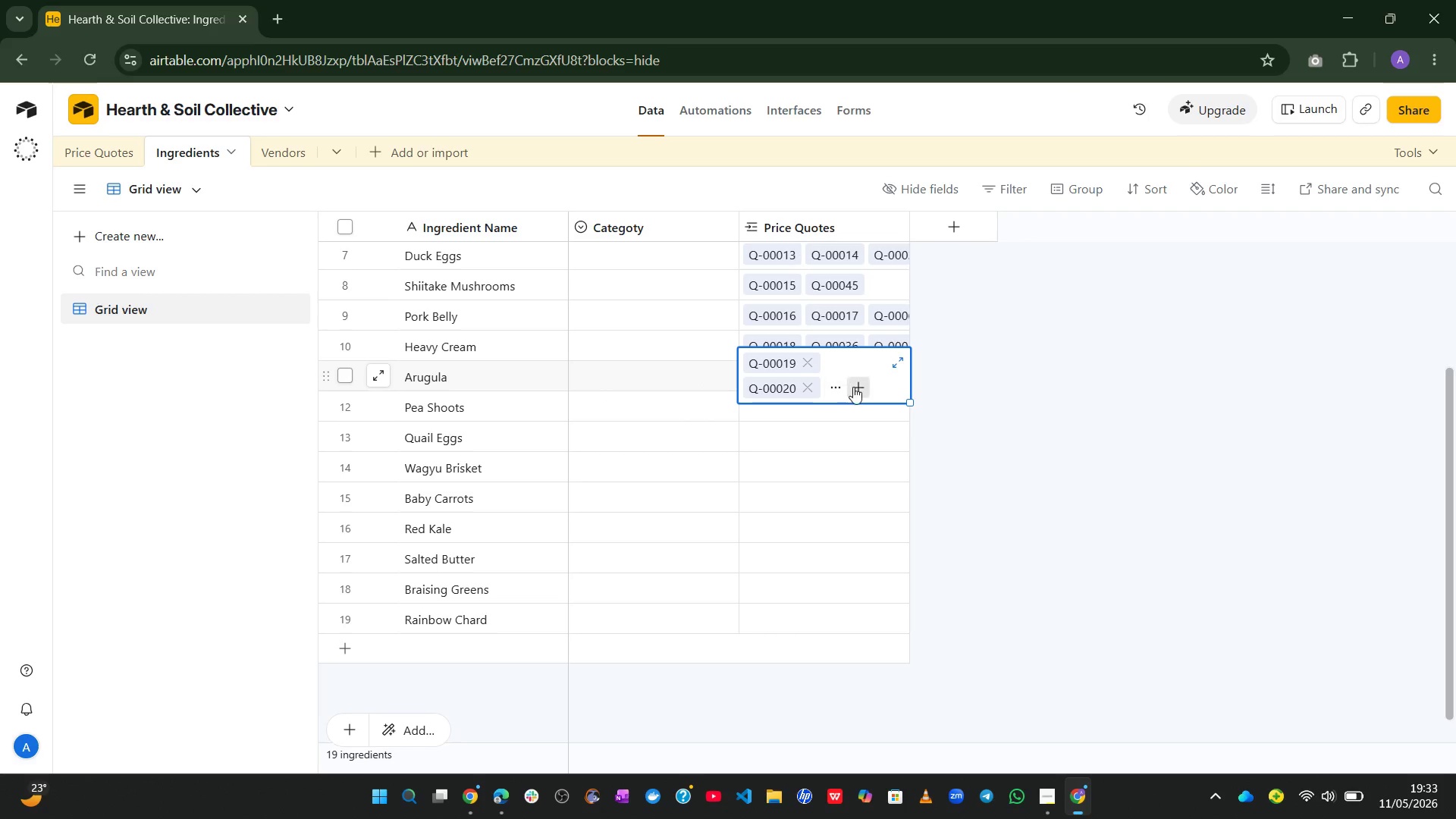 
left_click([855, 387])
 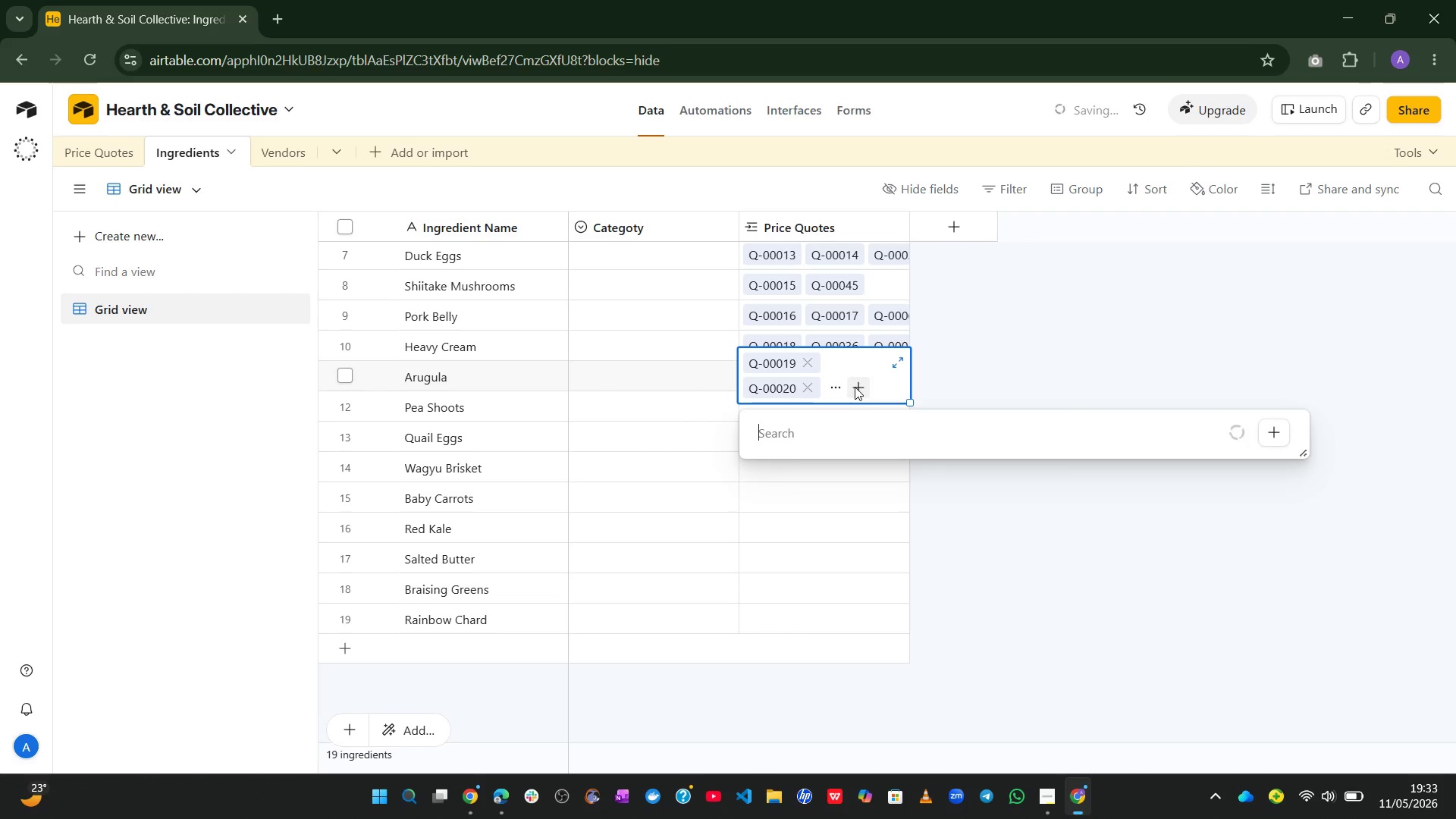 
key(Control+ControlLeft)
 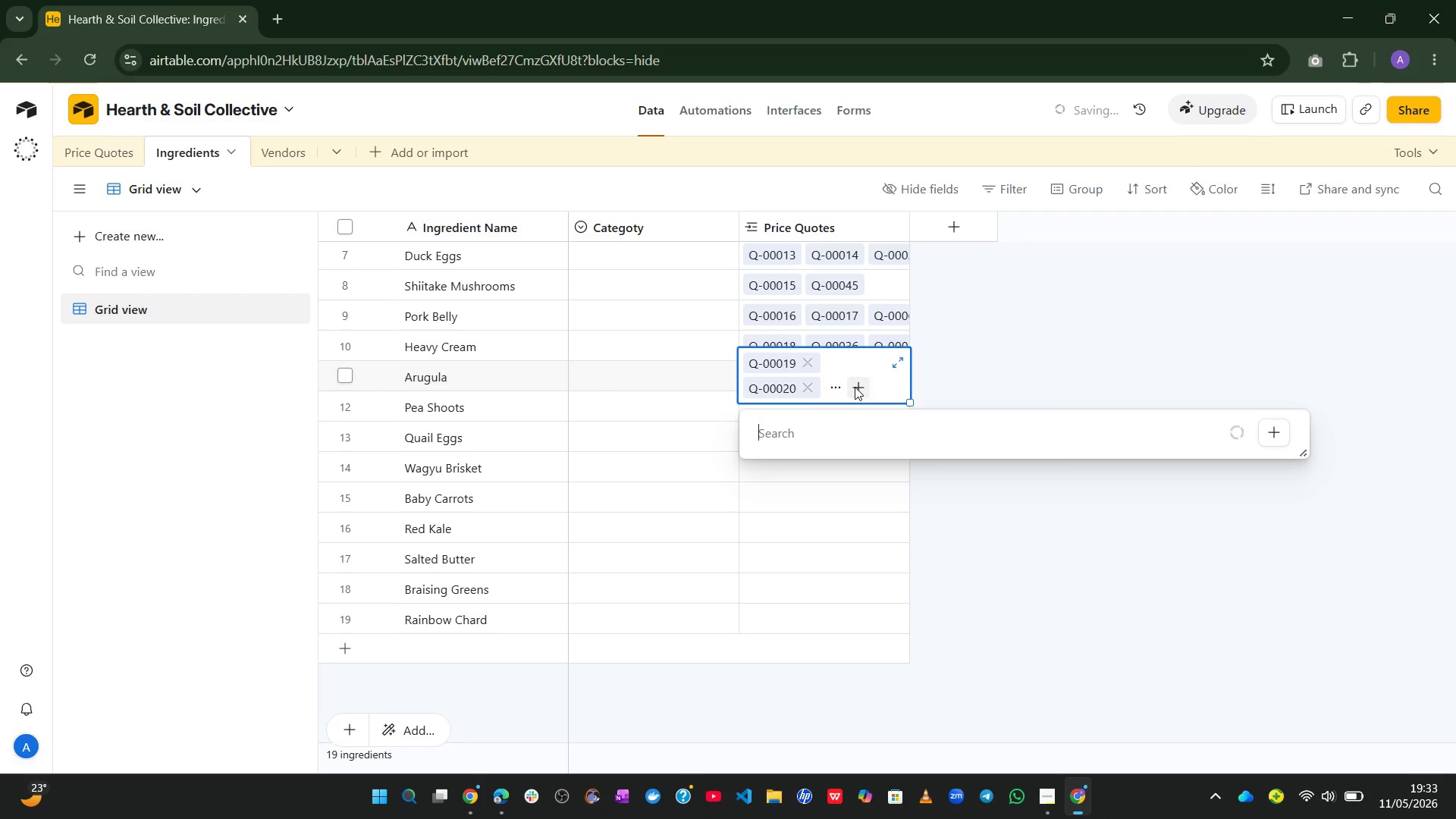 
key(Control+V)
 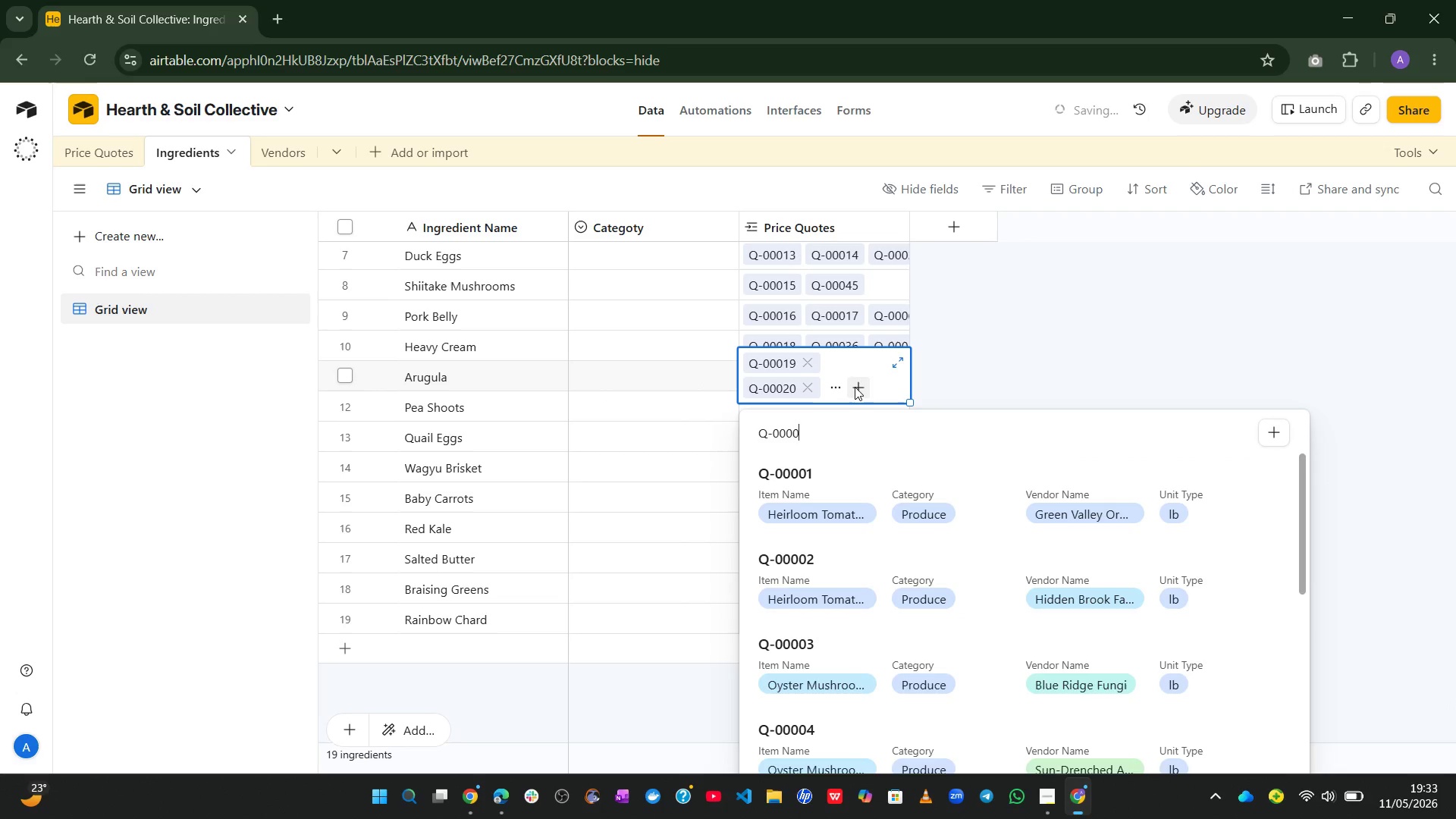 
key(Backspace)
type(75)
 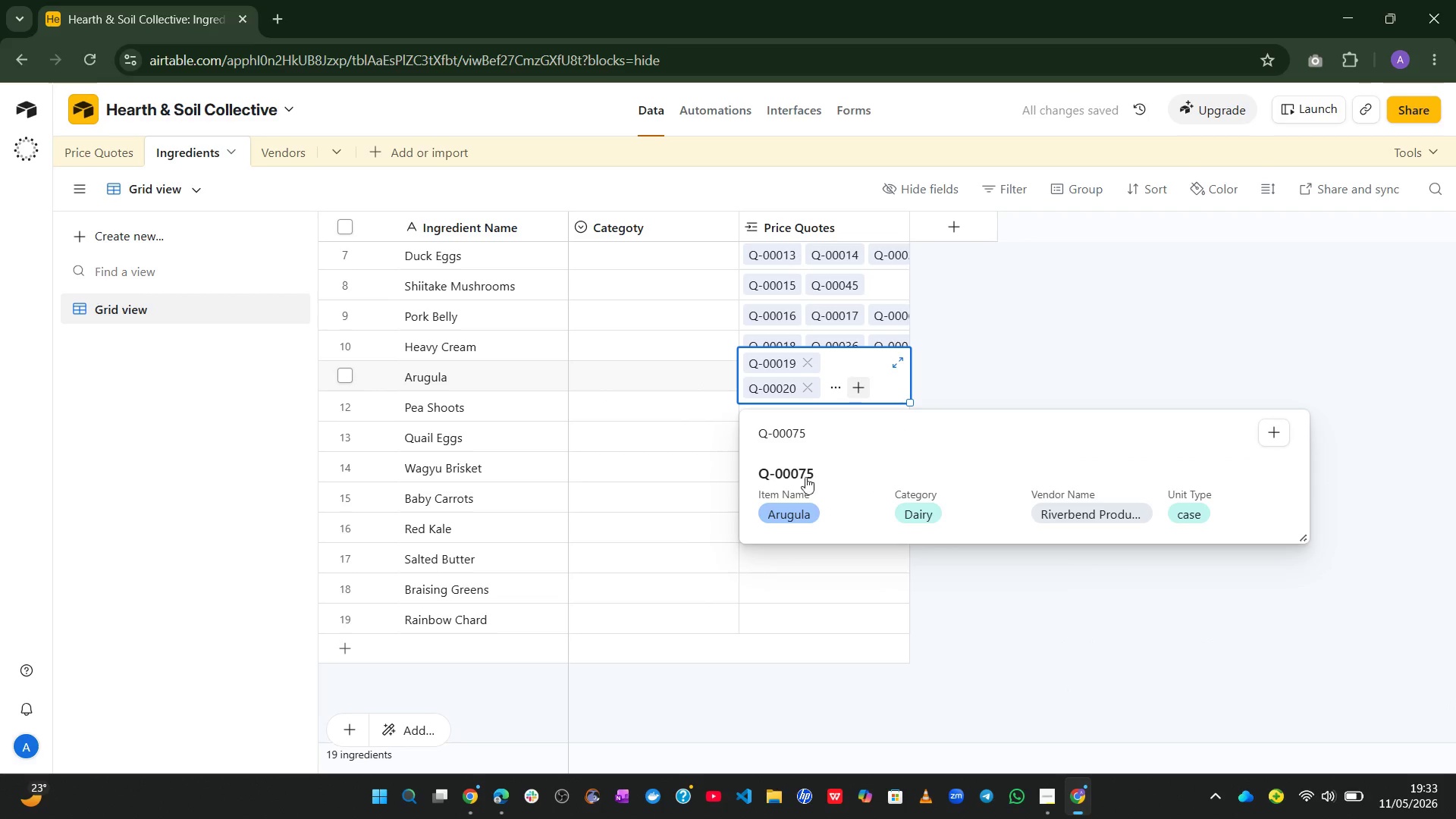 
left_click([802, 482])
 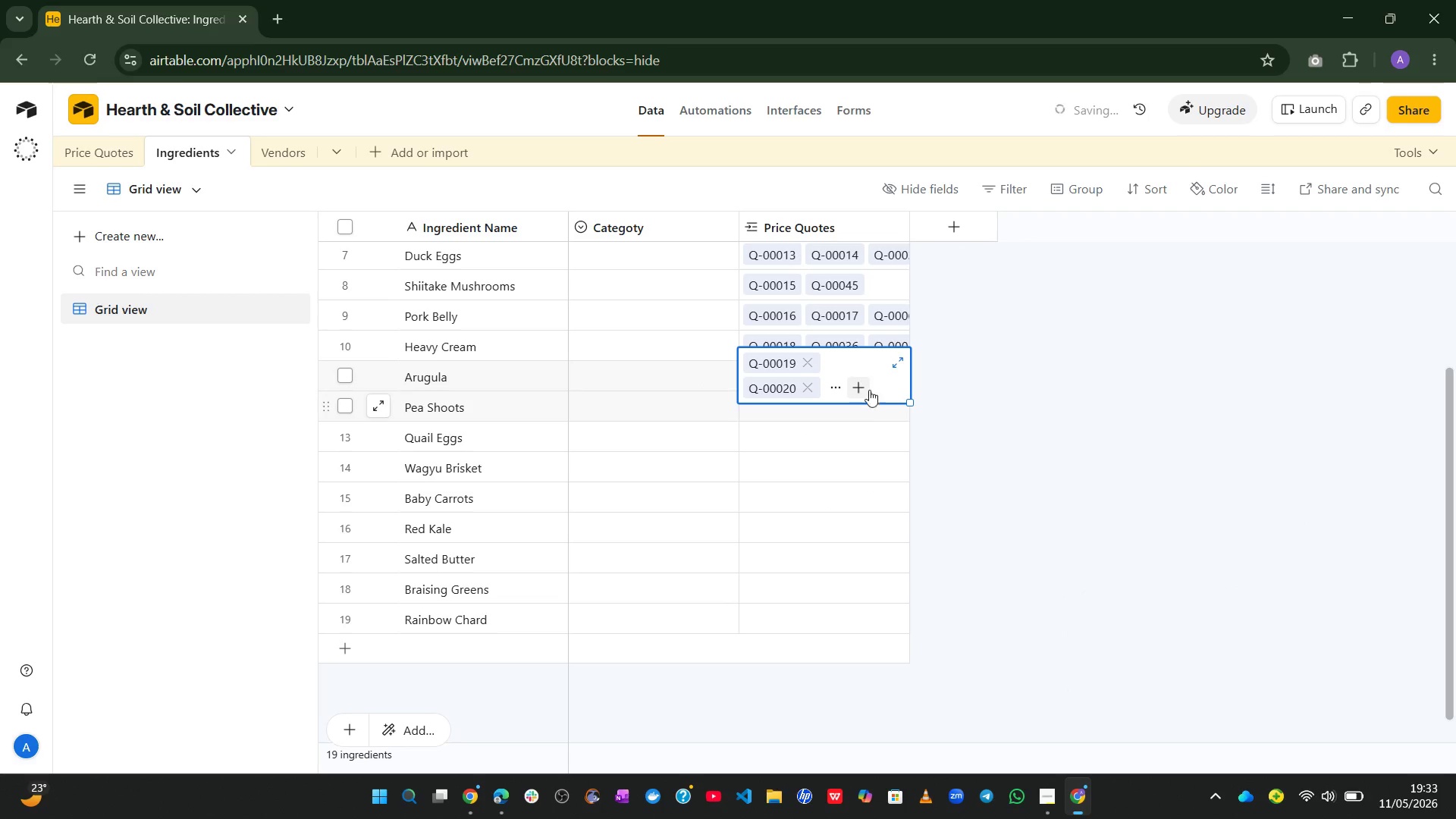 
left_click([873, 383])
 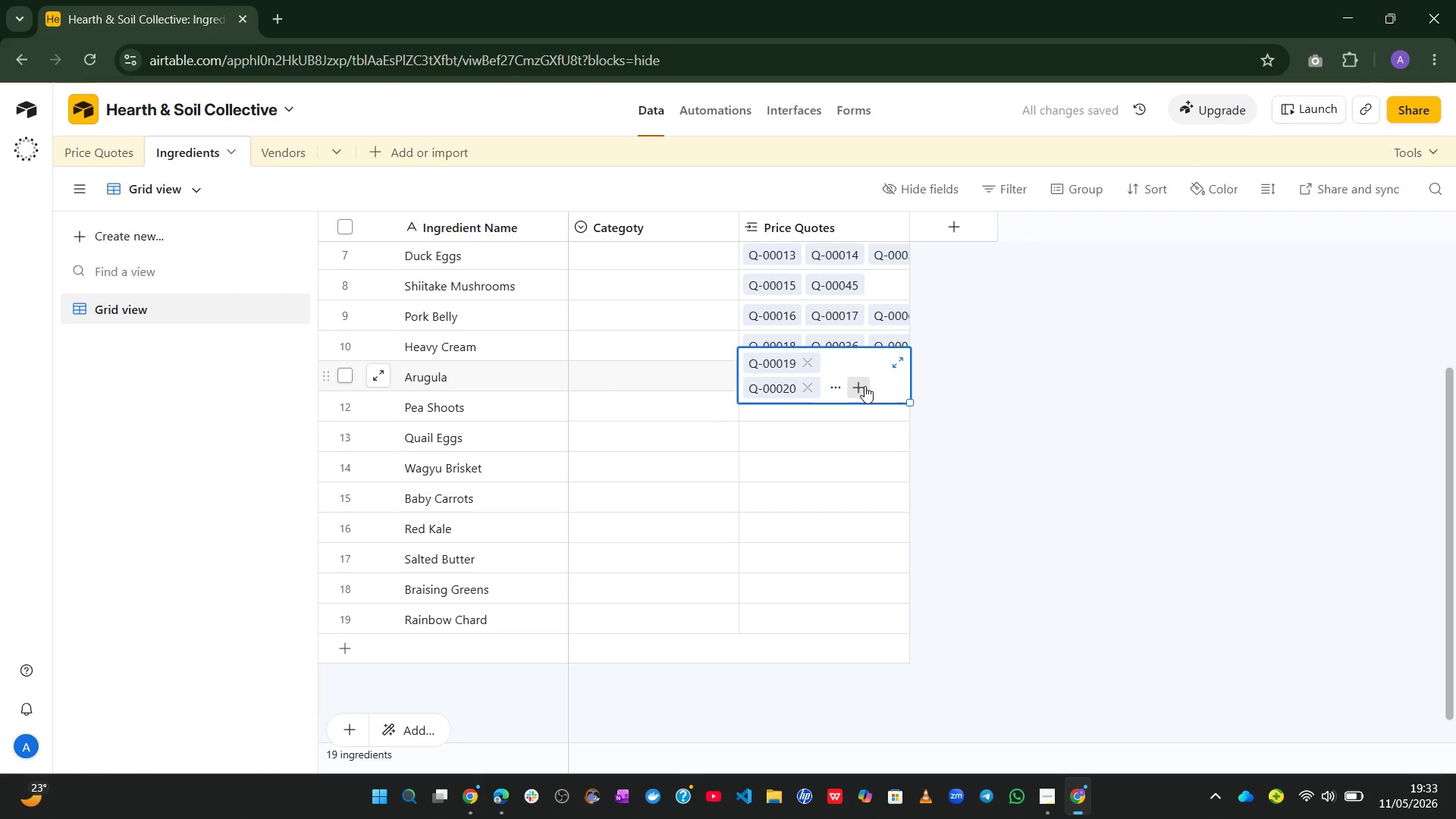 
left_click([864, 386])
 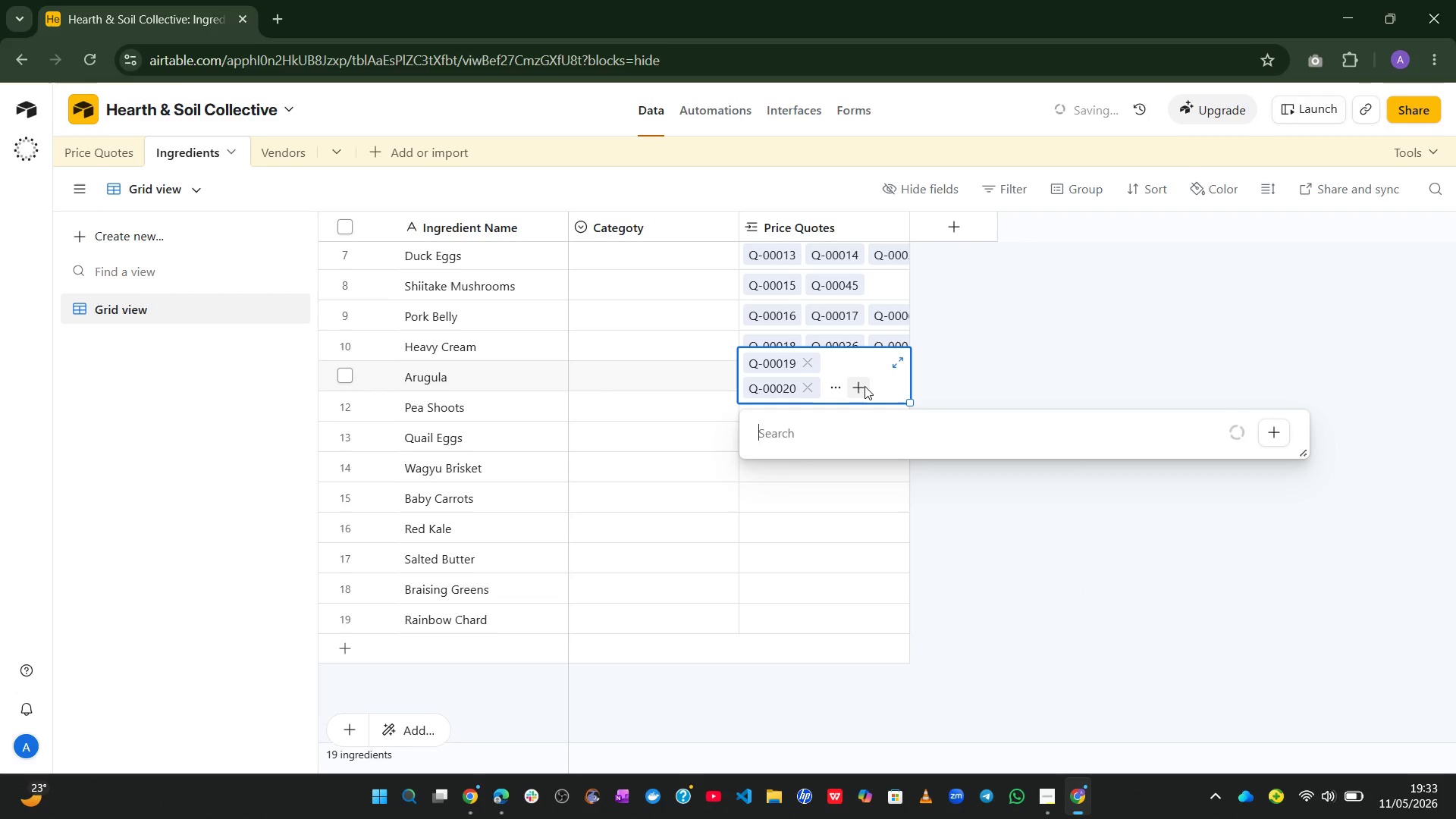 
key(Control+V)
 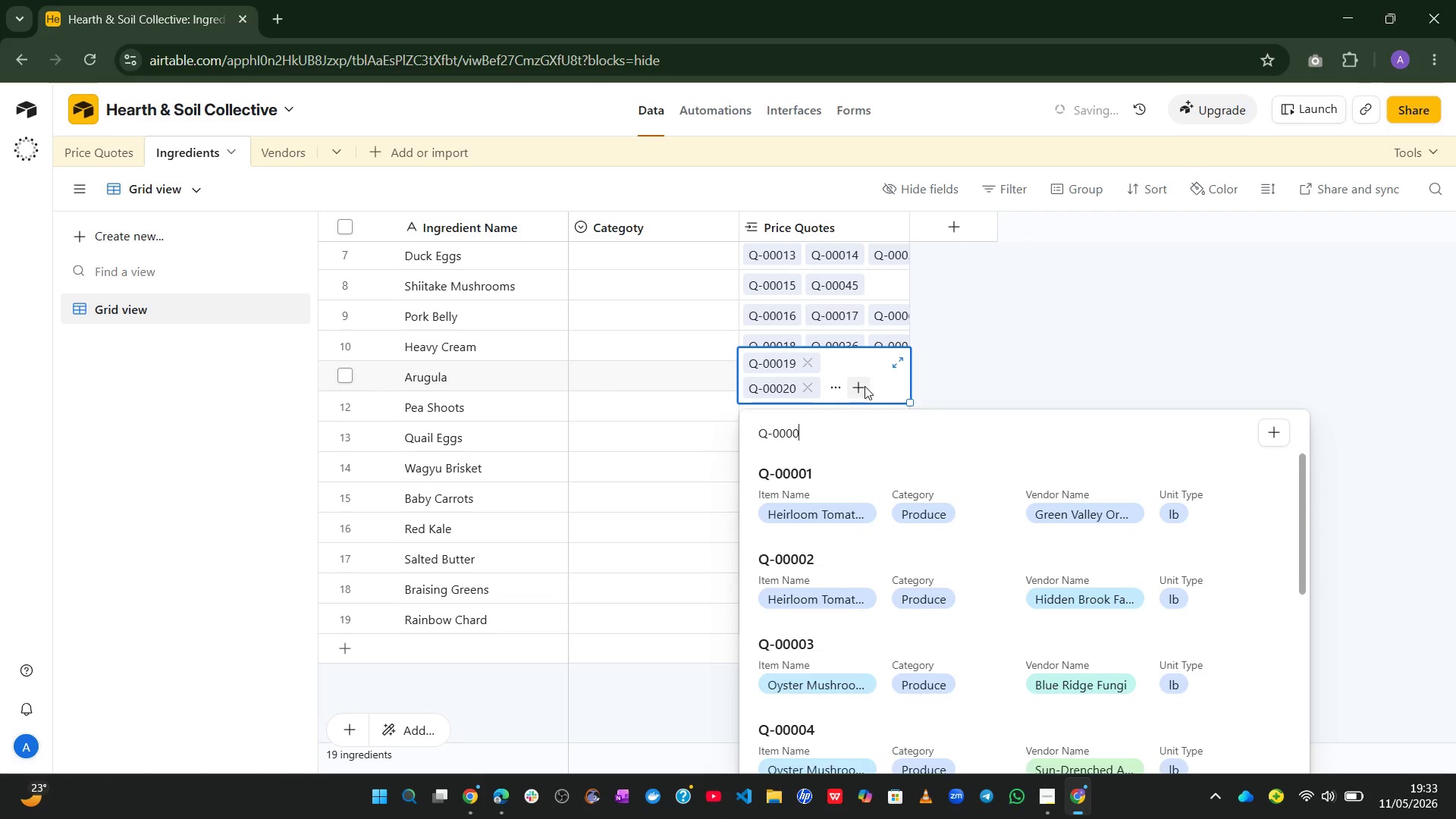 
key(Backspace)
type(87)
 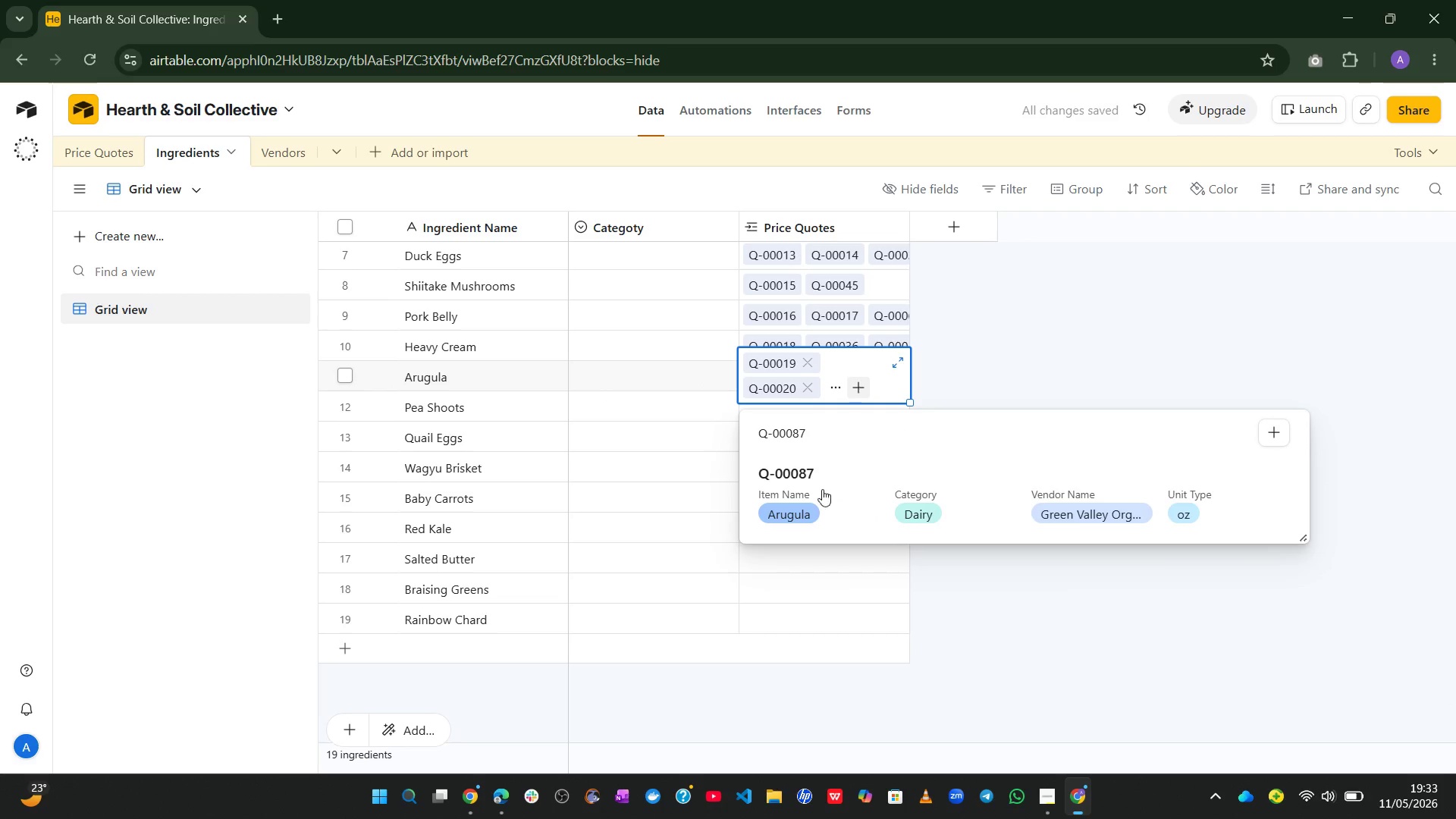 
left_click([805, 504])
 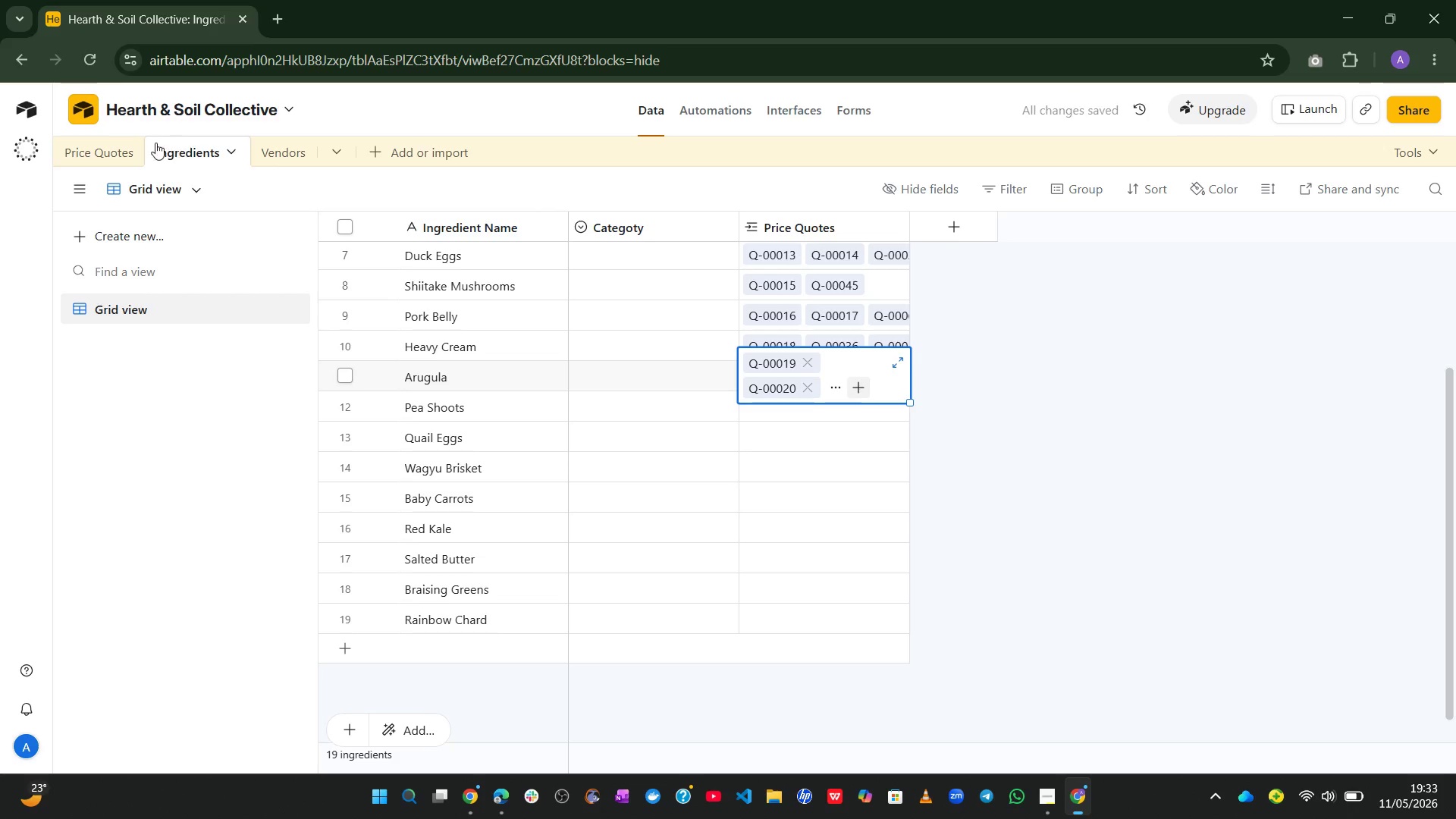 
left_click([100, 146])
 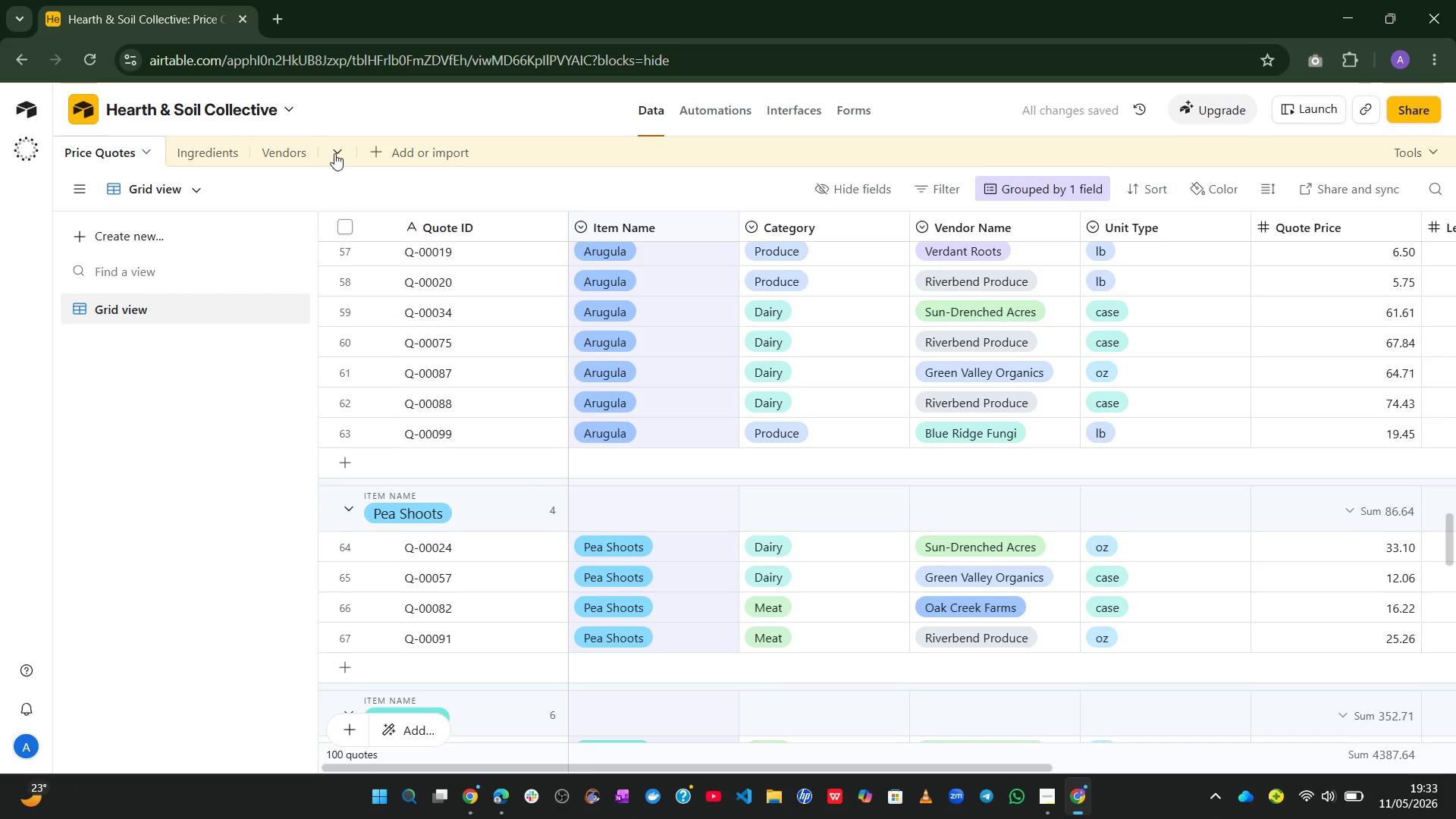 
left_click([219, 148])
 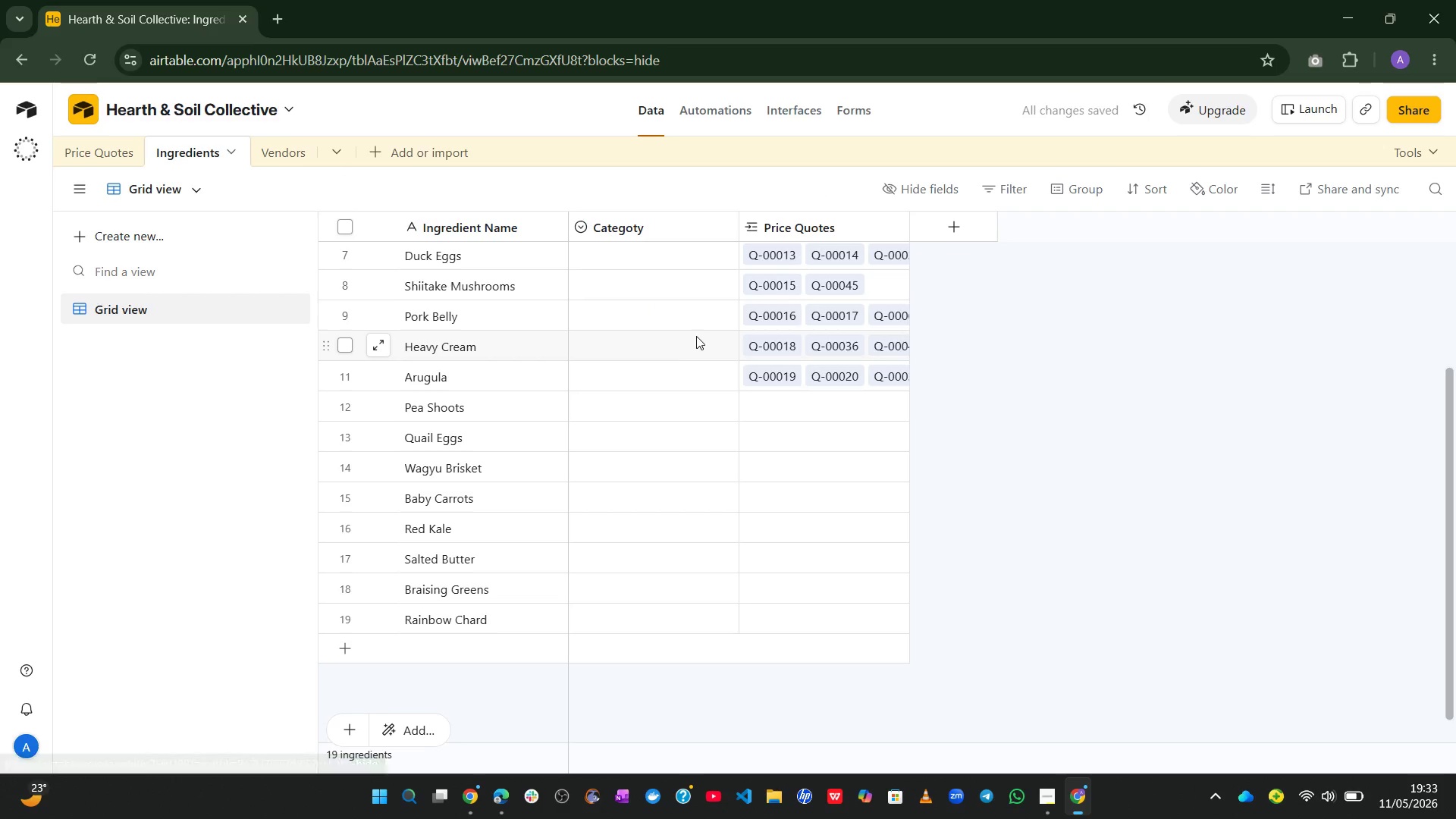 
left_click([770, 363])
 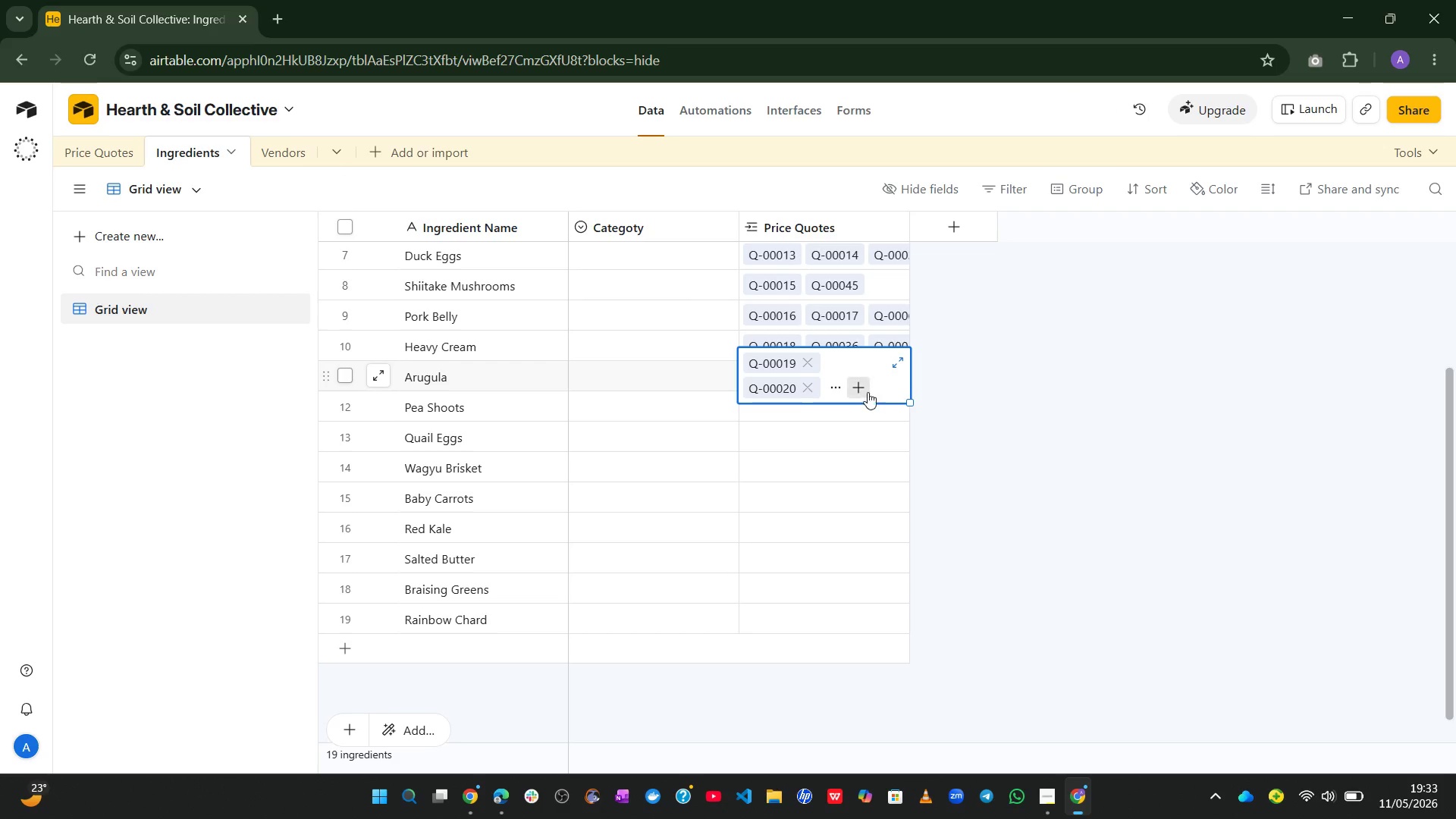 
left_click([867, 391])
 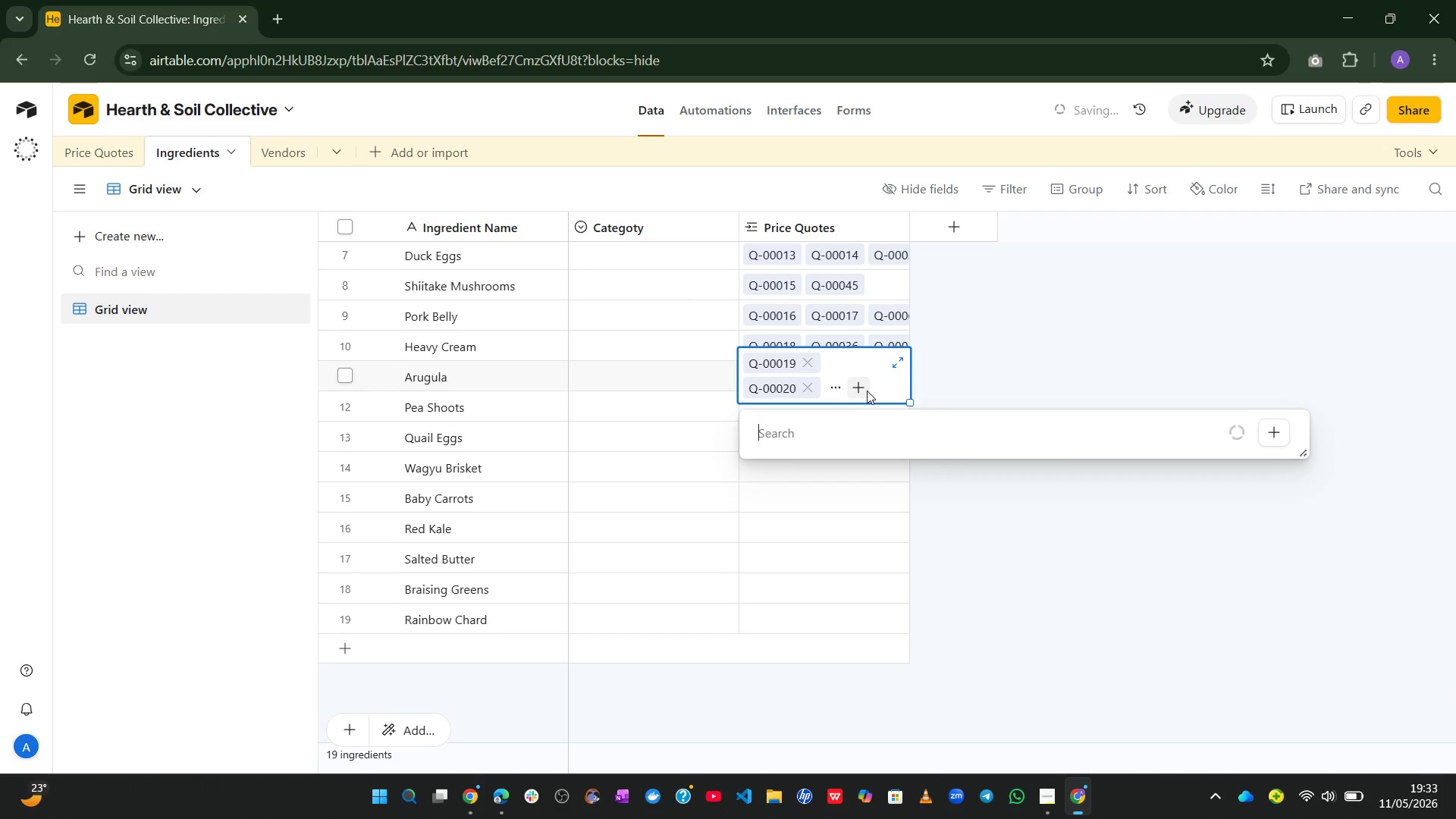 
key(Control+V)
 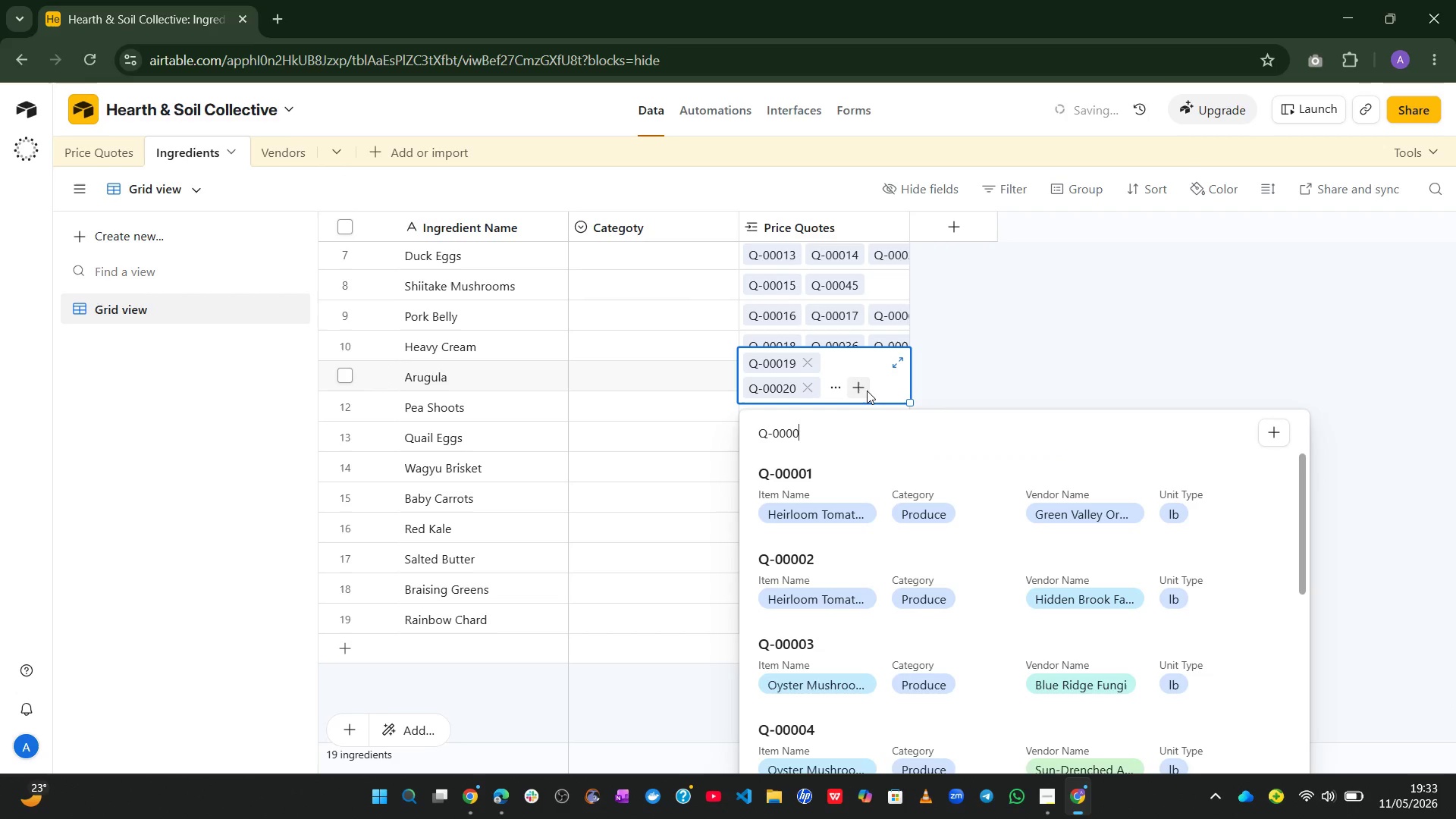 
key(Backspace)
type(88)
 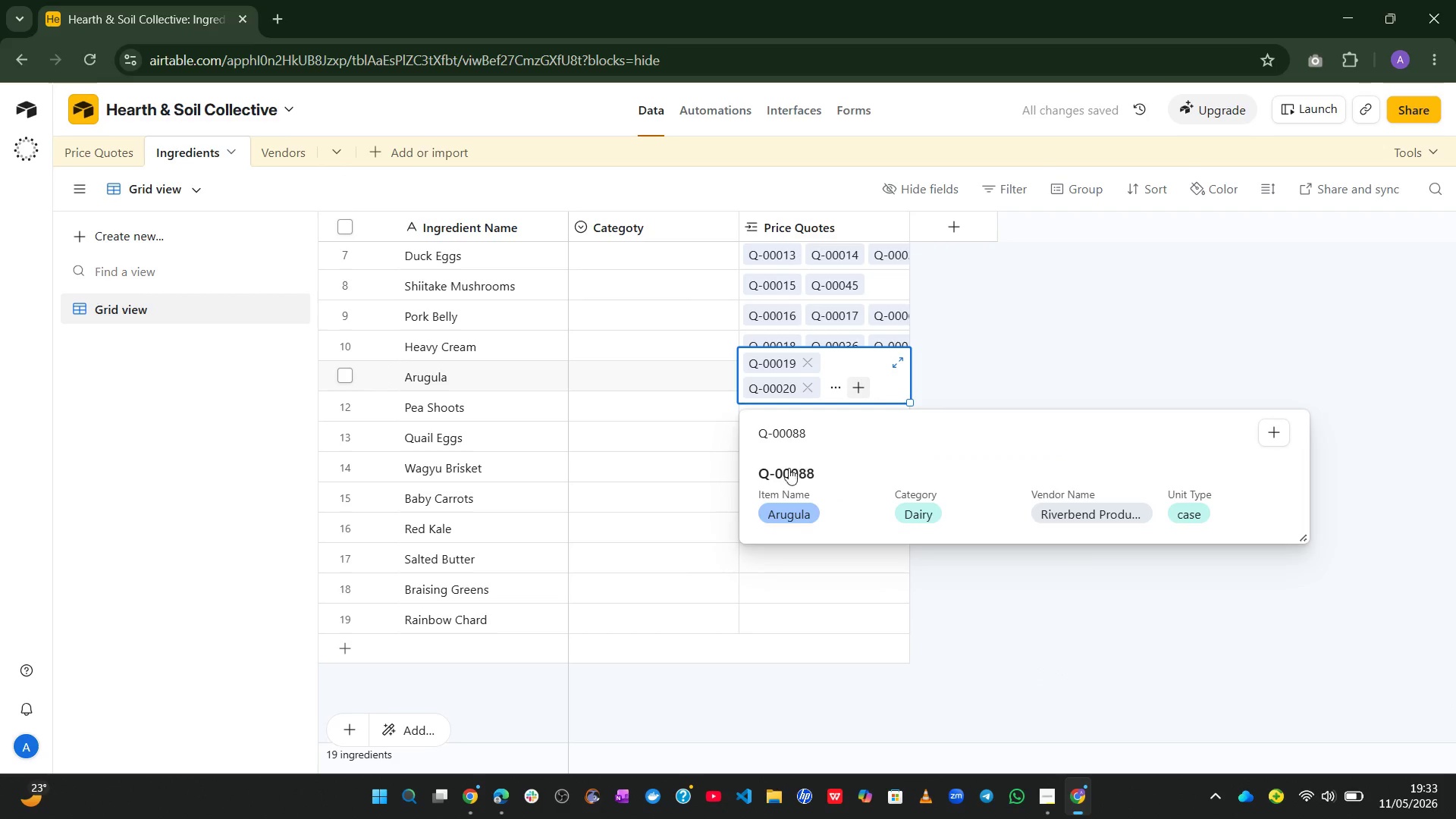 
left_click([788, 469])
 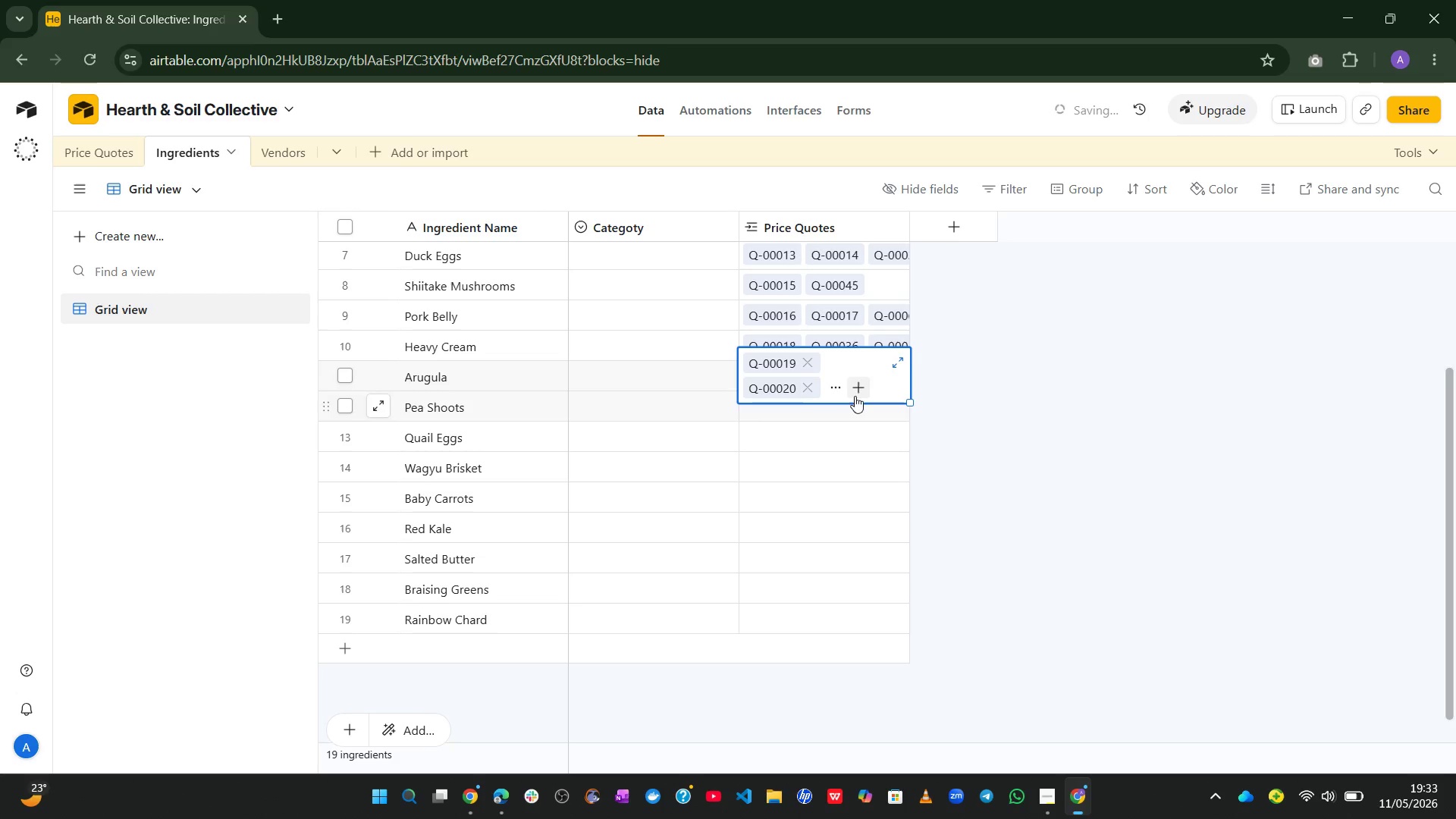 
left_click([859, 389])
 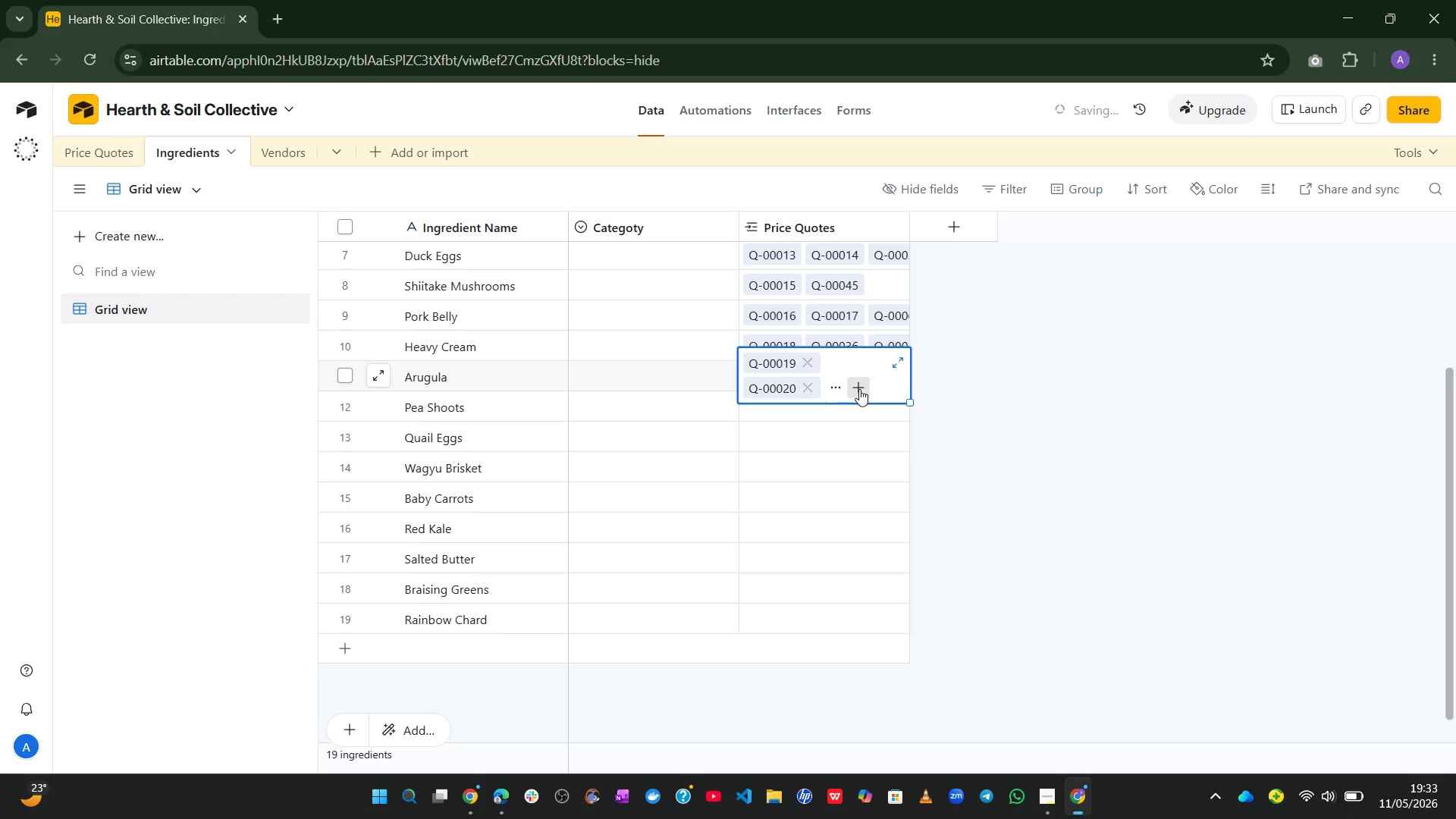 
key(Control+ControlLeft)
 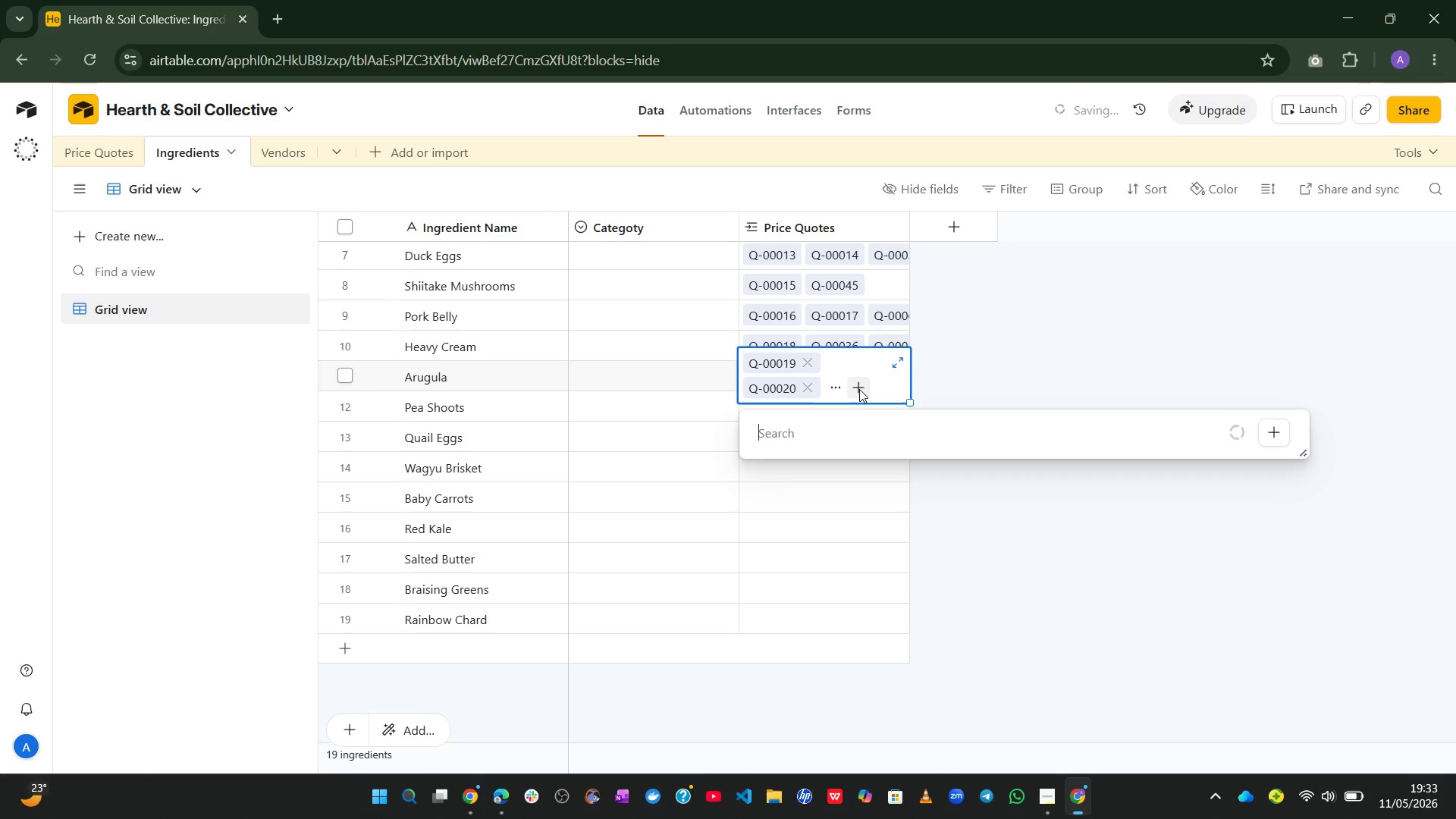 
key(Control+V)
 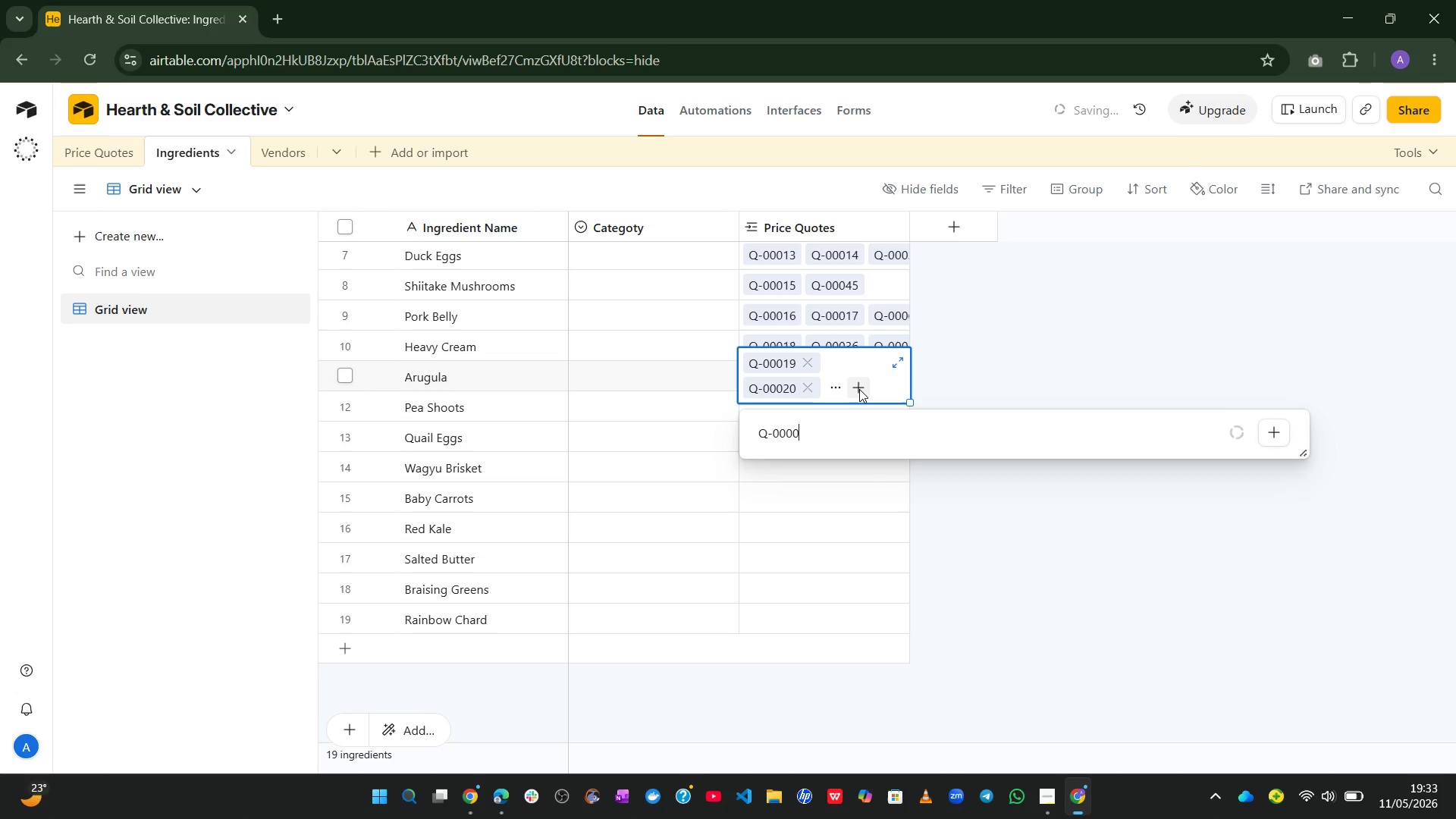 
key(Backspace)
type(99)
 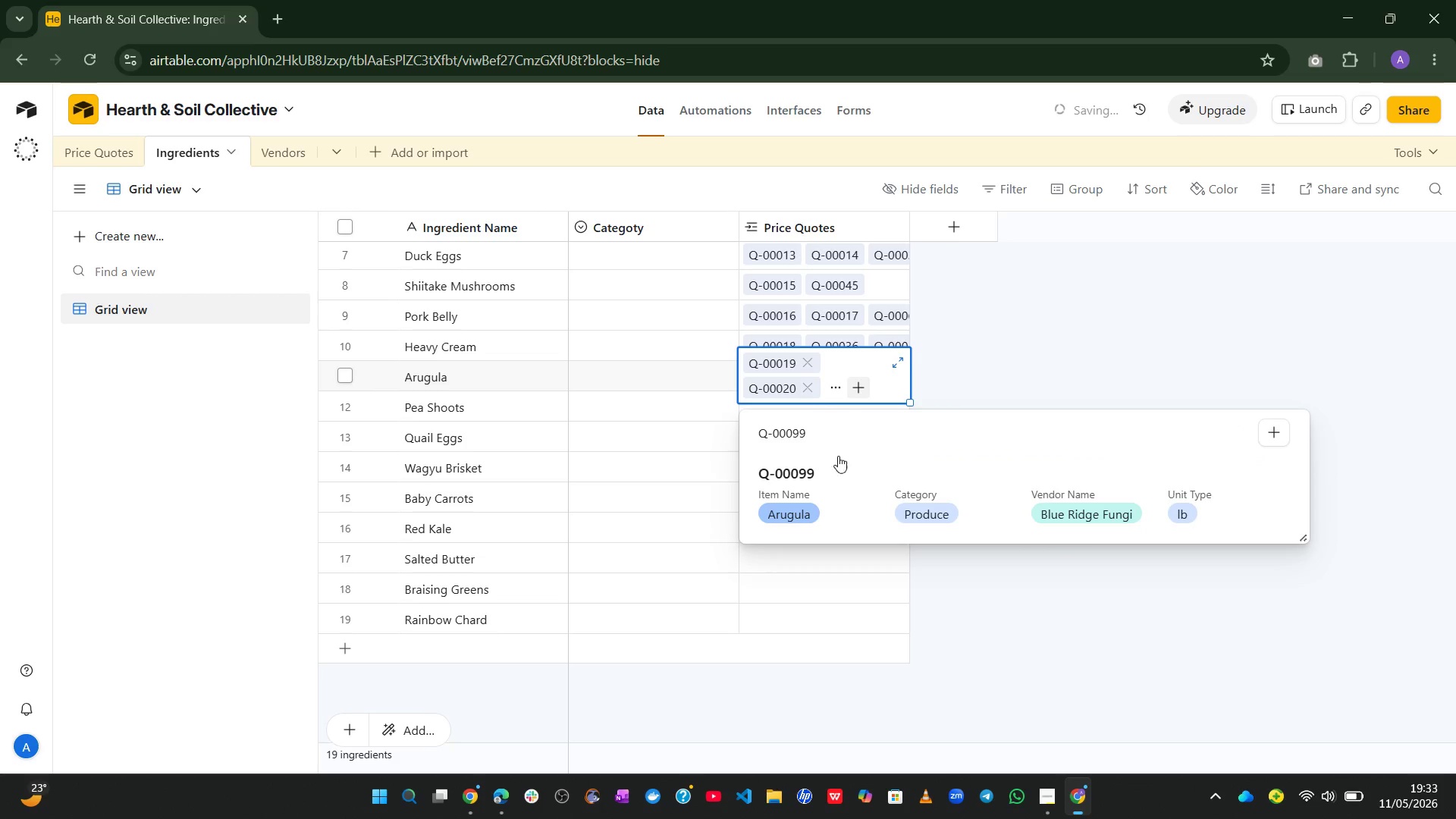 
left_click([817, 488])
 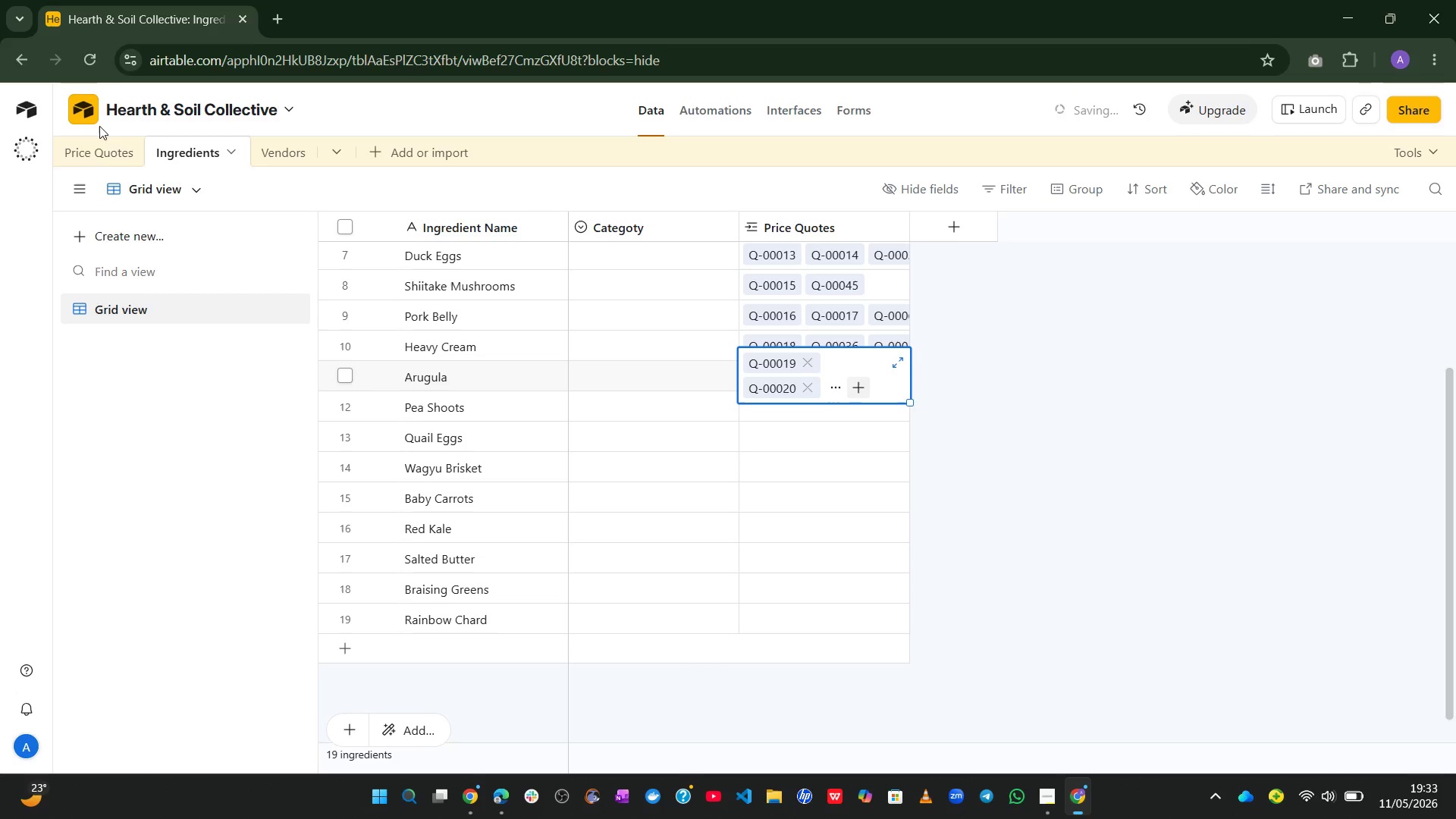 
left_click([82, 157])
 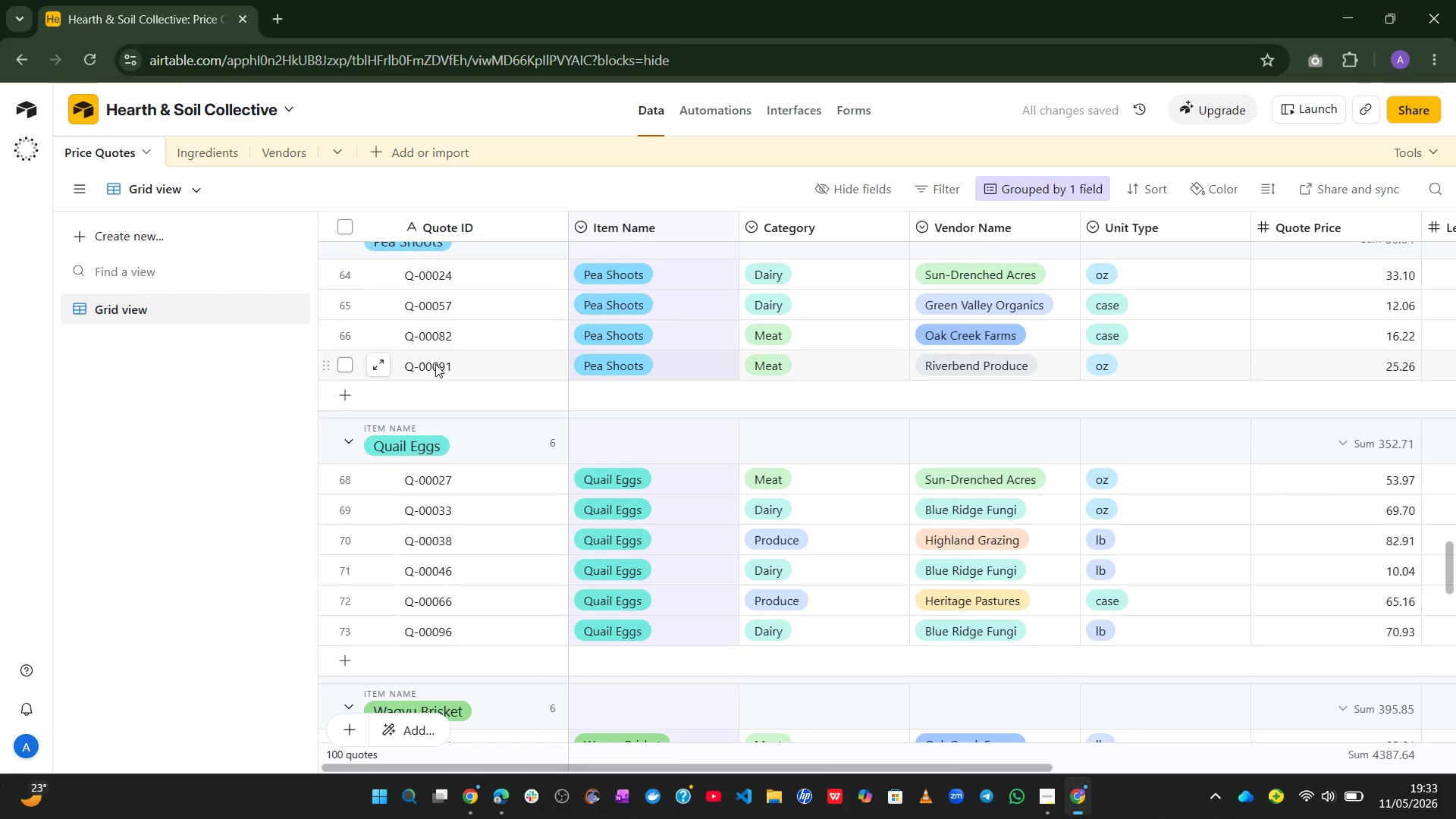 
wait(5.74)
 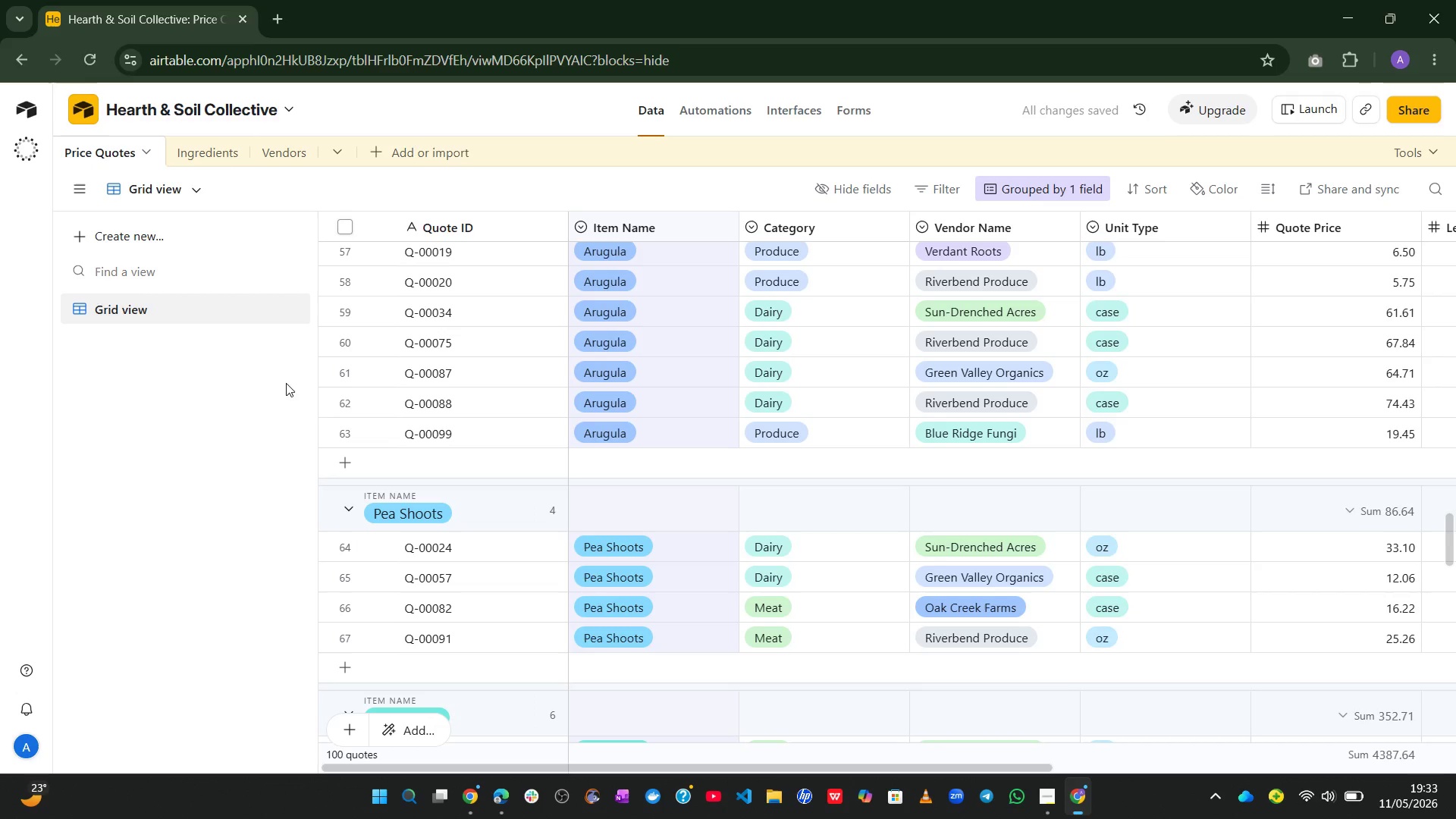 
left_click([211, 151])
 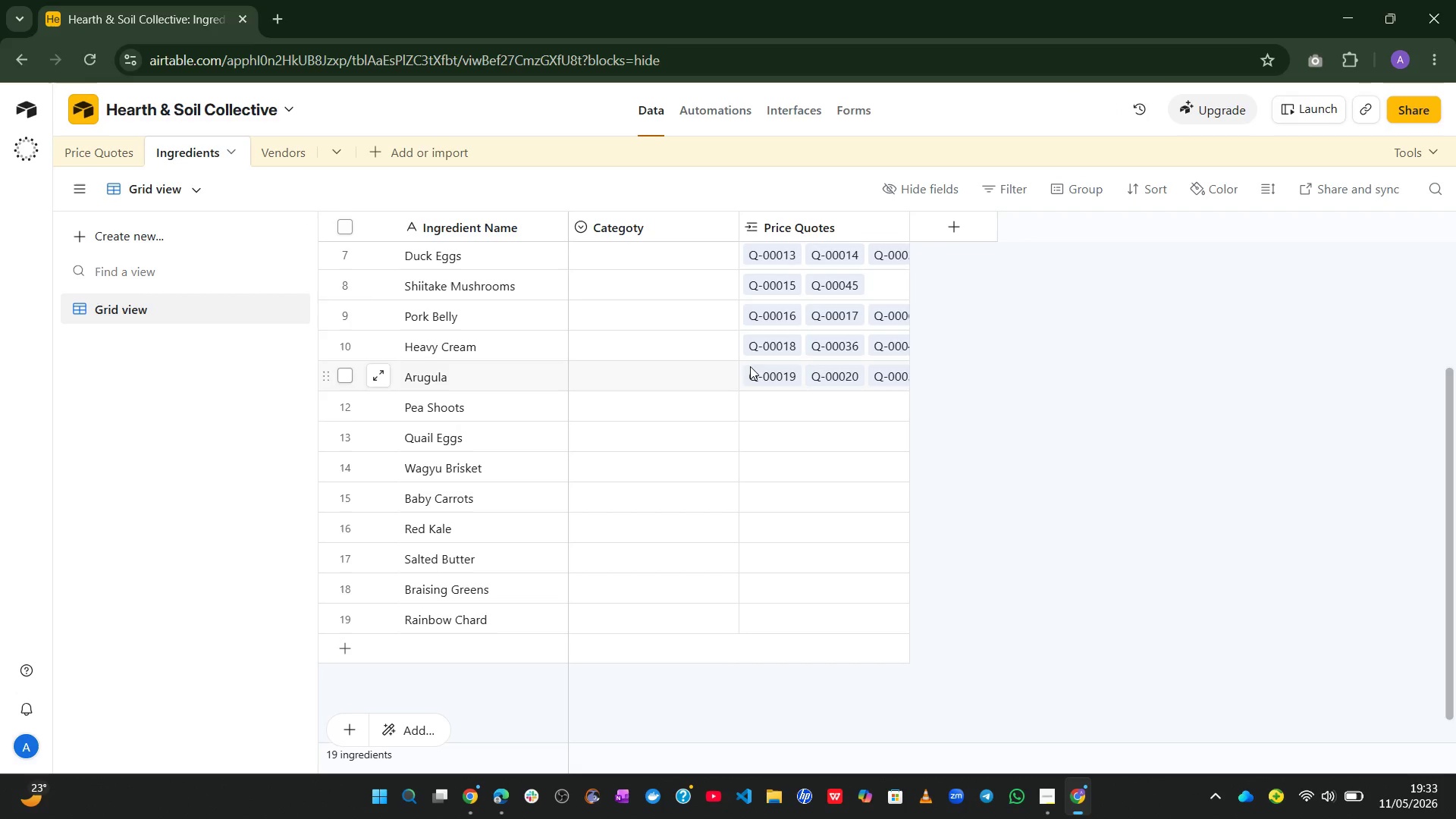 
left_click_drag(start_coordinate=[784, 398], to_coordinate=[750, 401])
 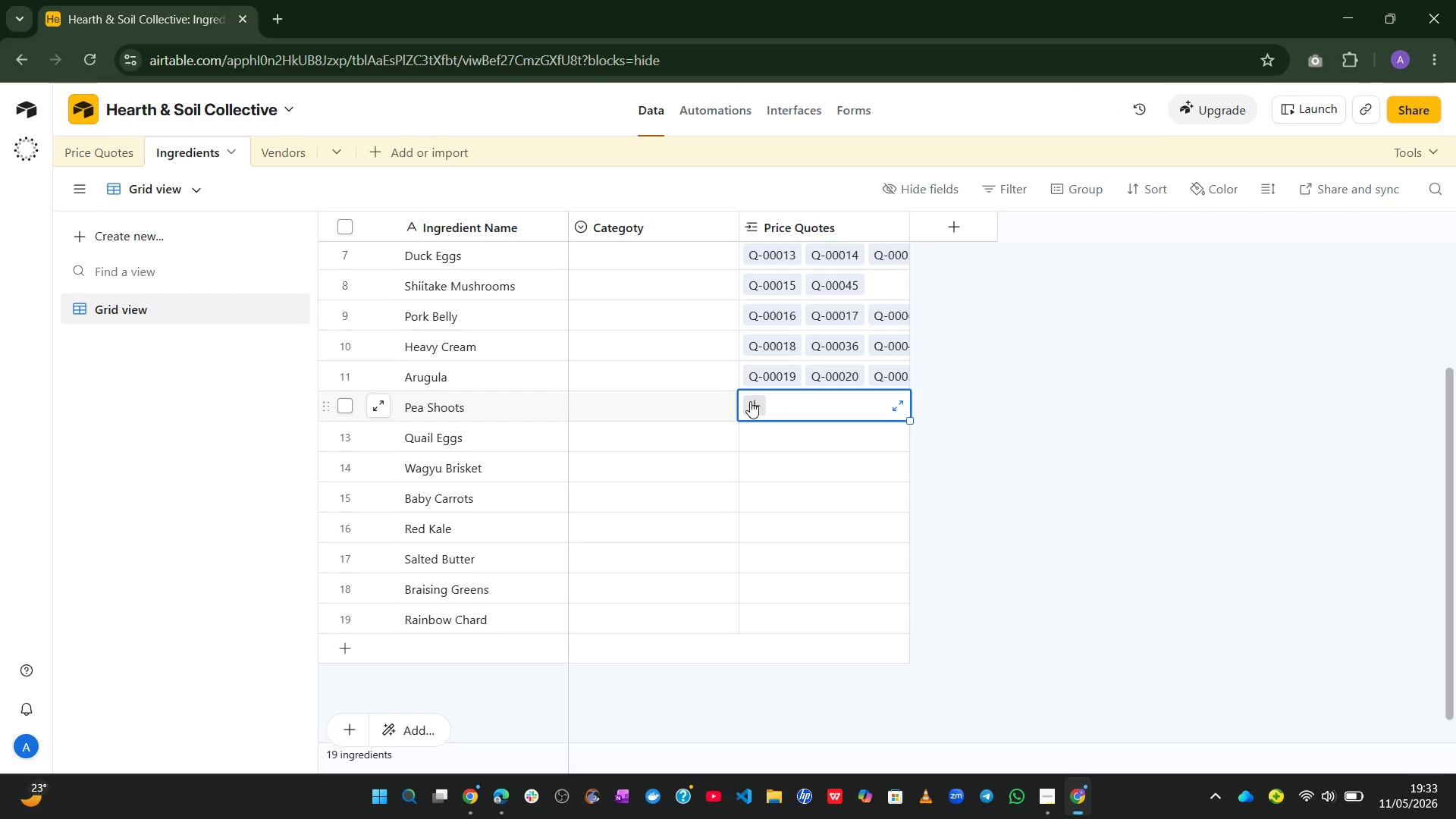 
left_click([750, 401])
 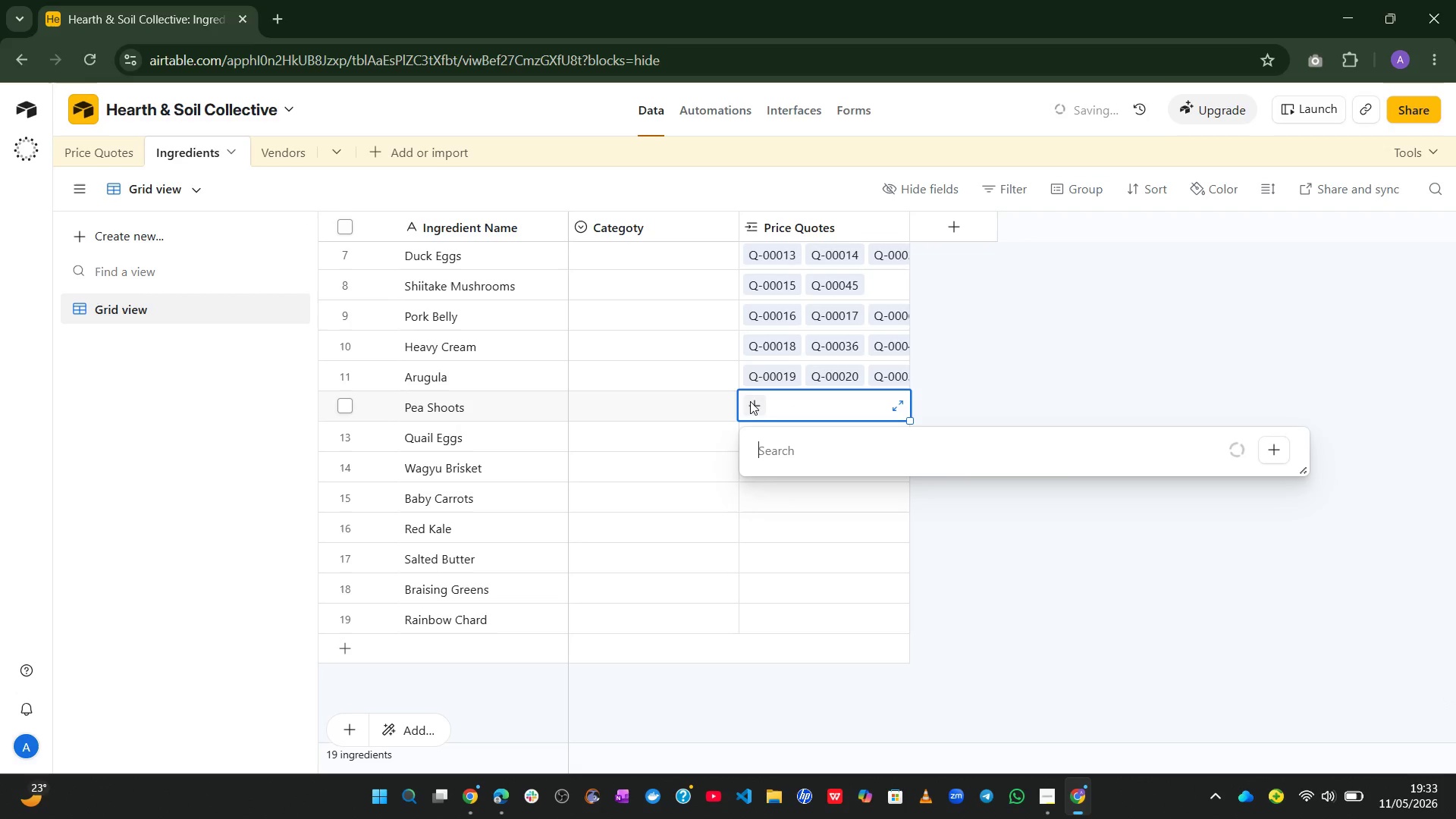 
key(Control+ControlLeft)
 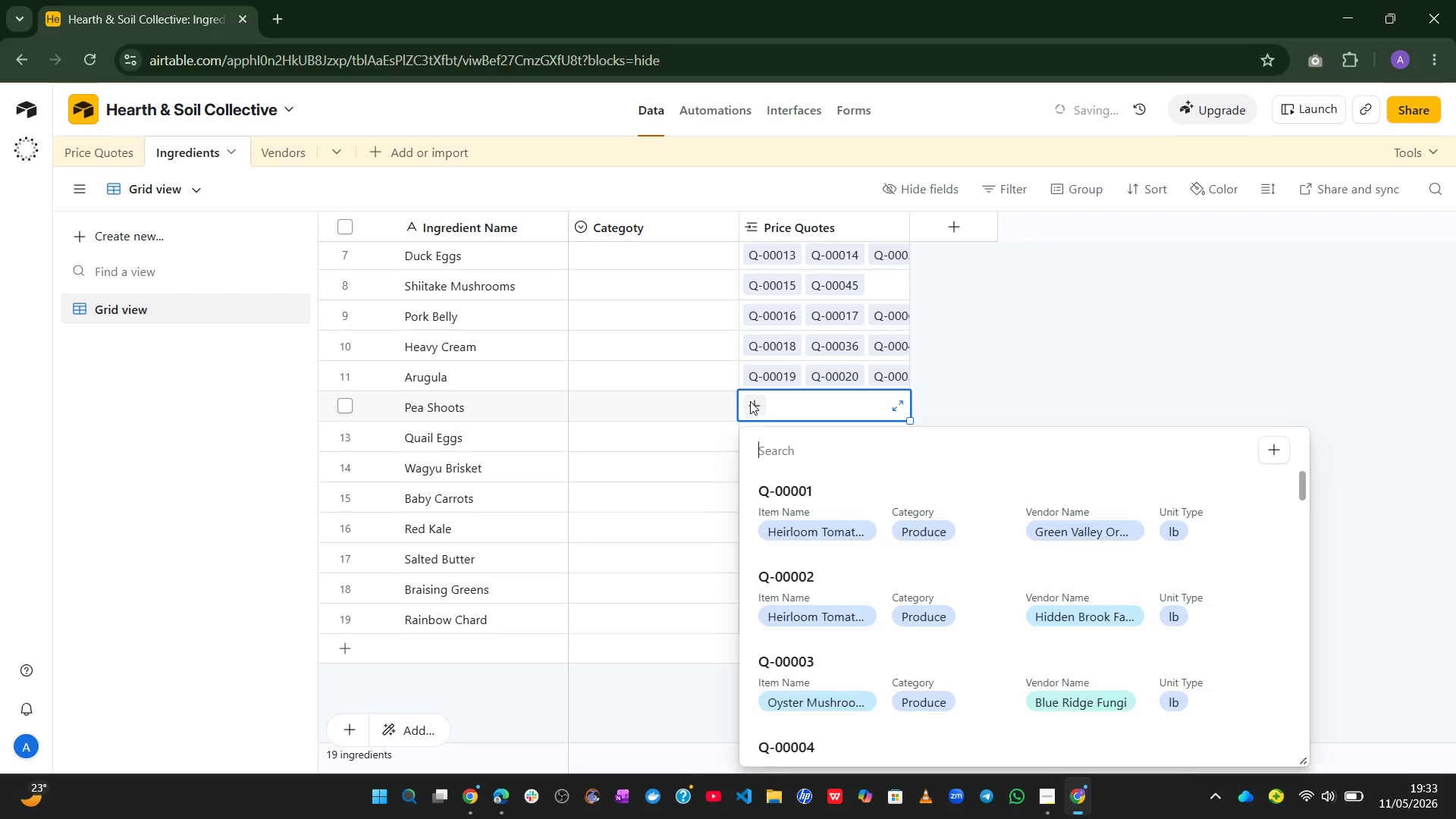 
key(Control+V)
 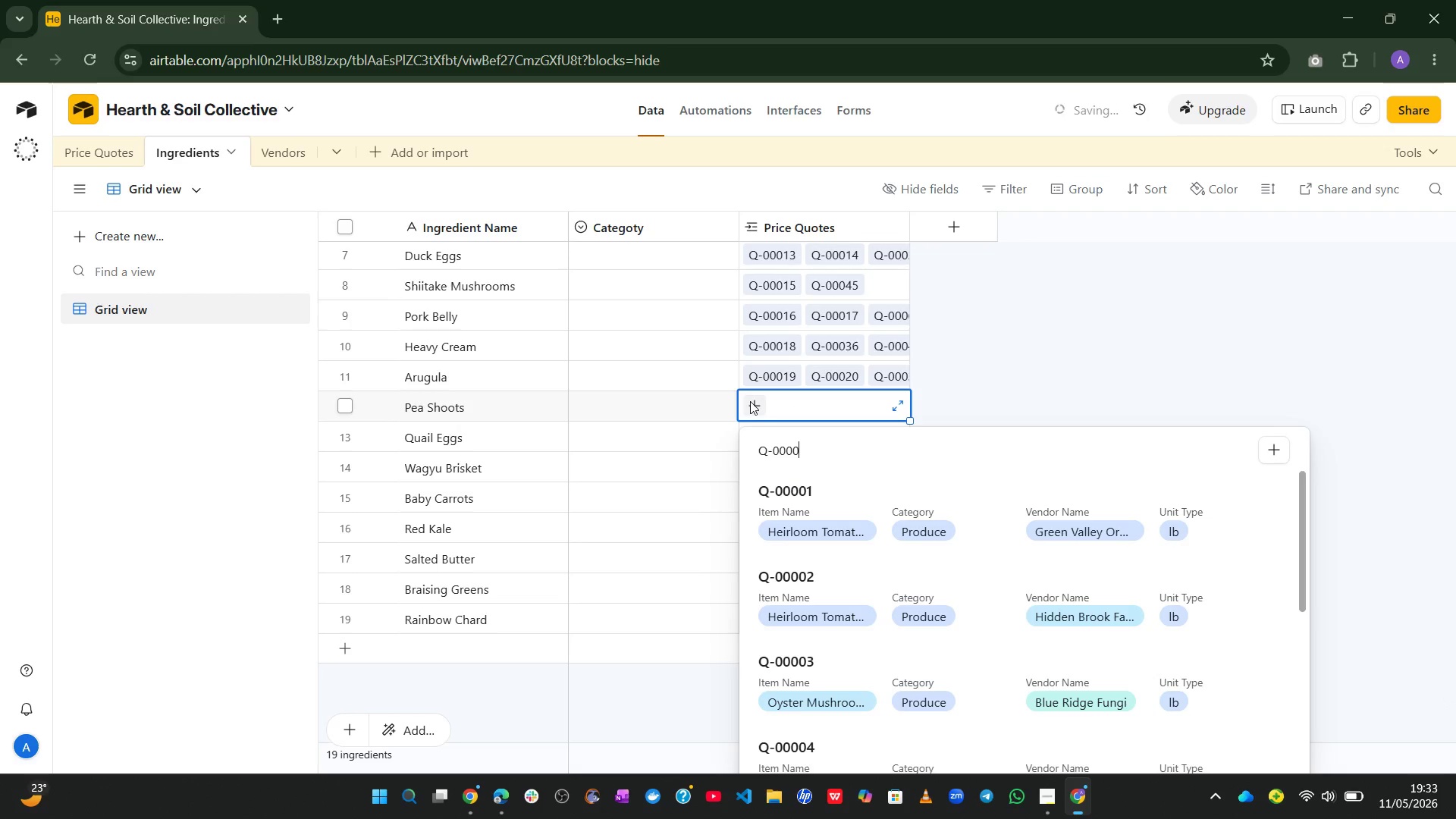 
key(Backspace)
type(24)
 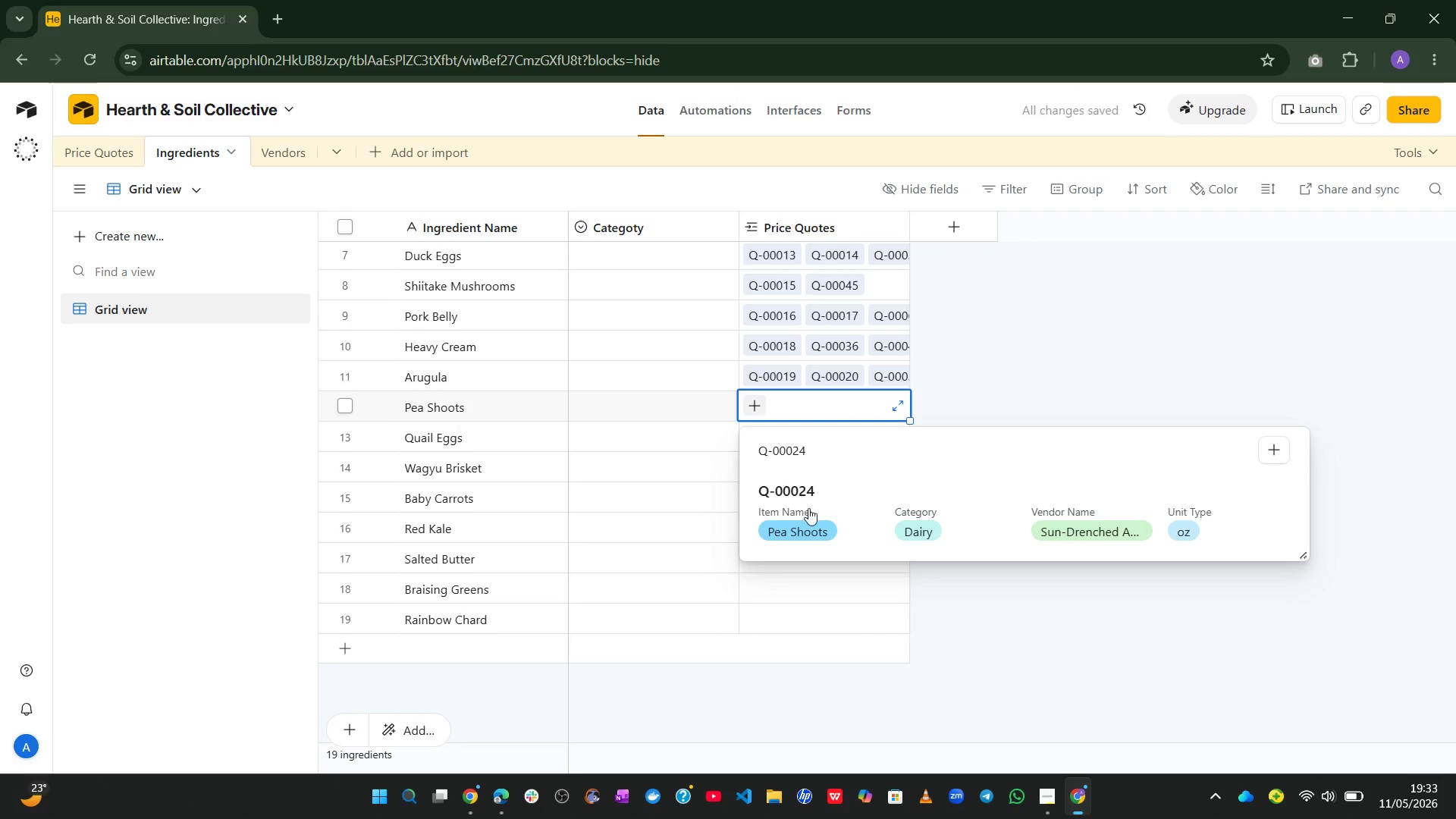 
left_click([802, 521])
 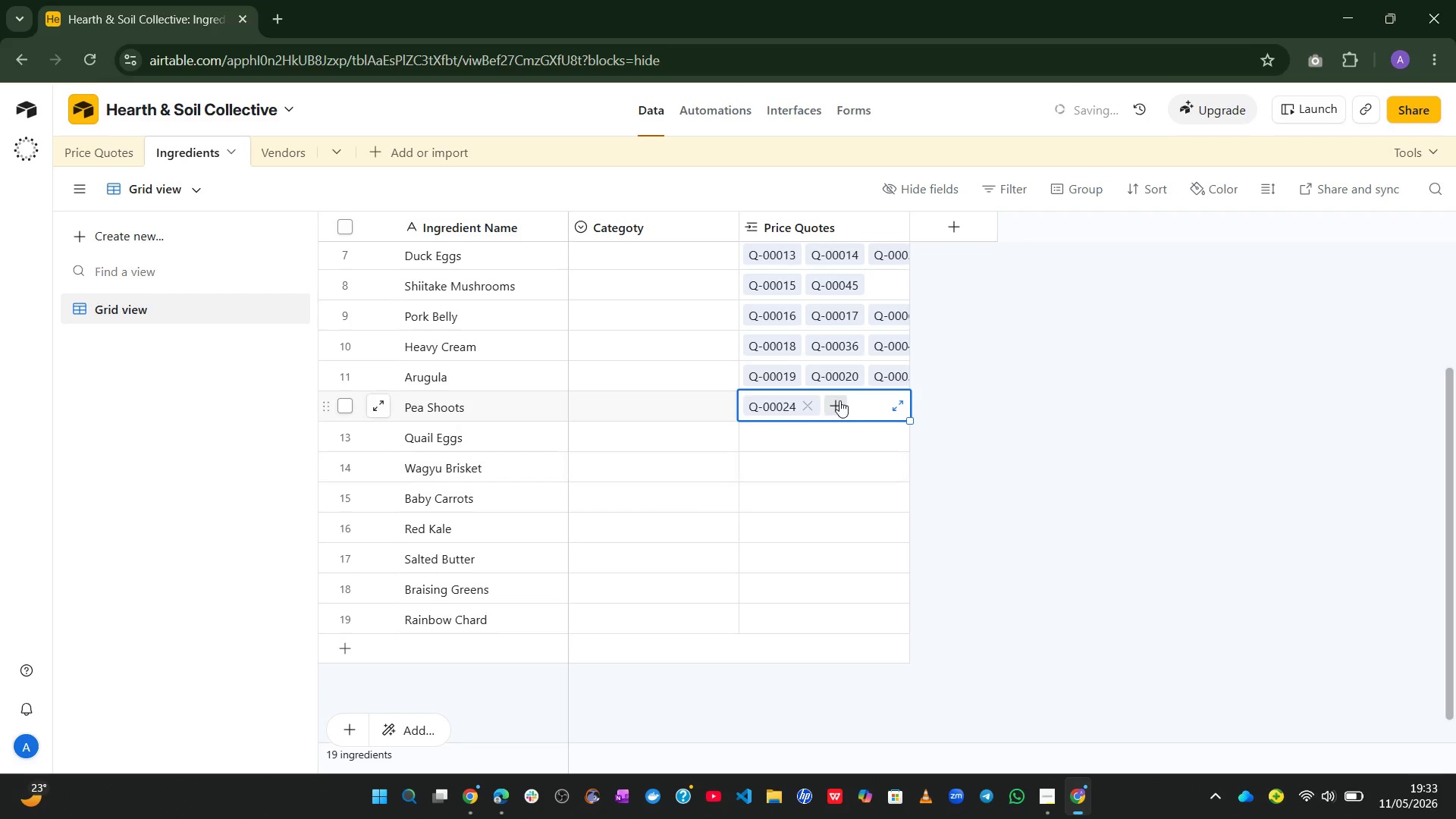 
left_click([839, 398])
 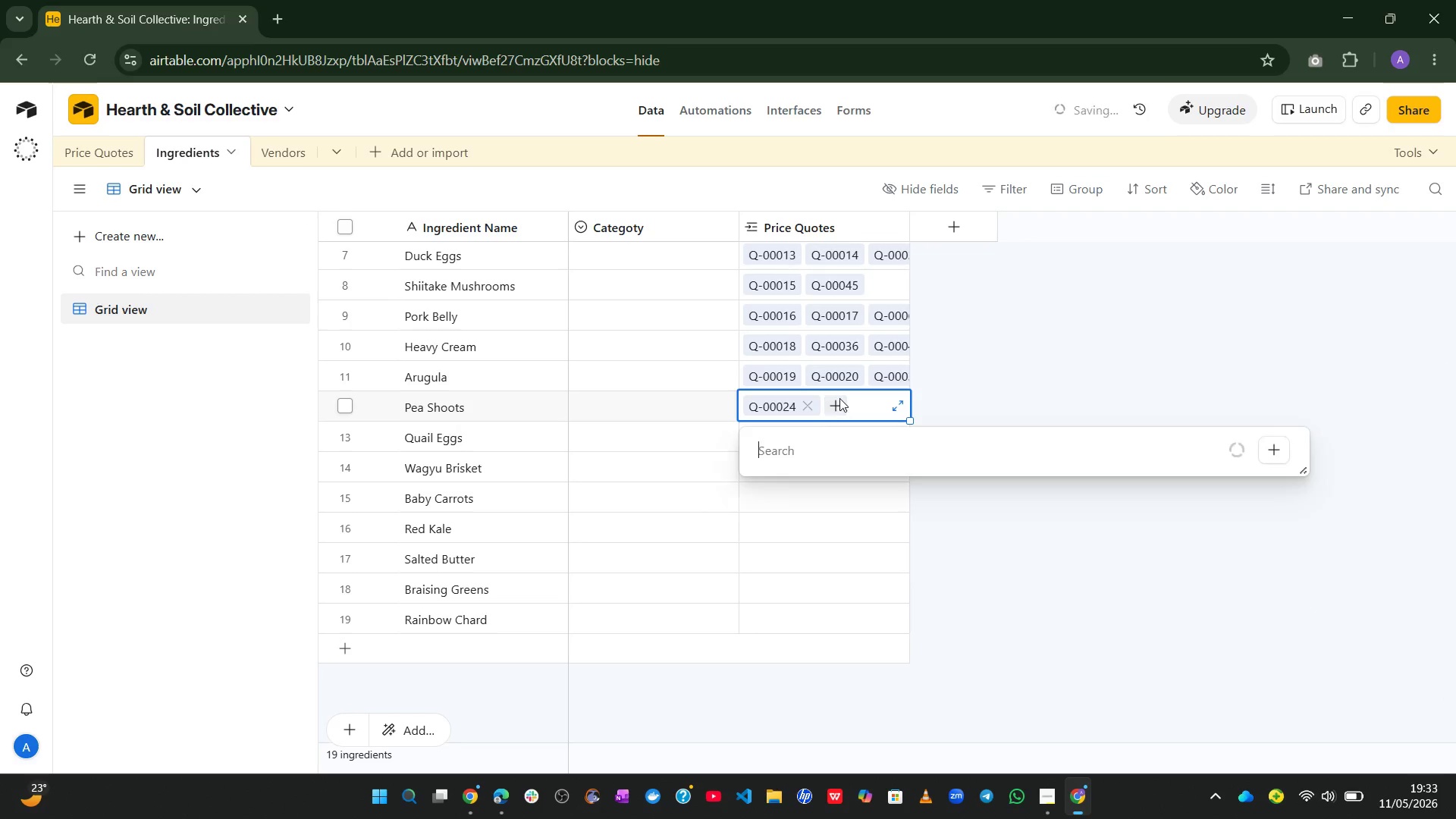 
key(Control+V)
 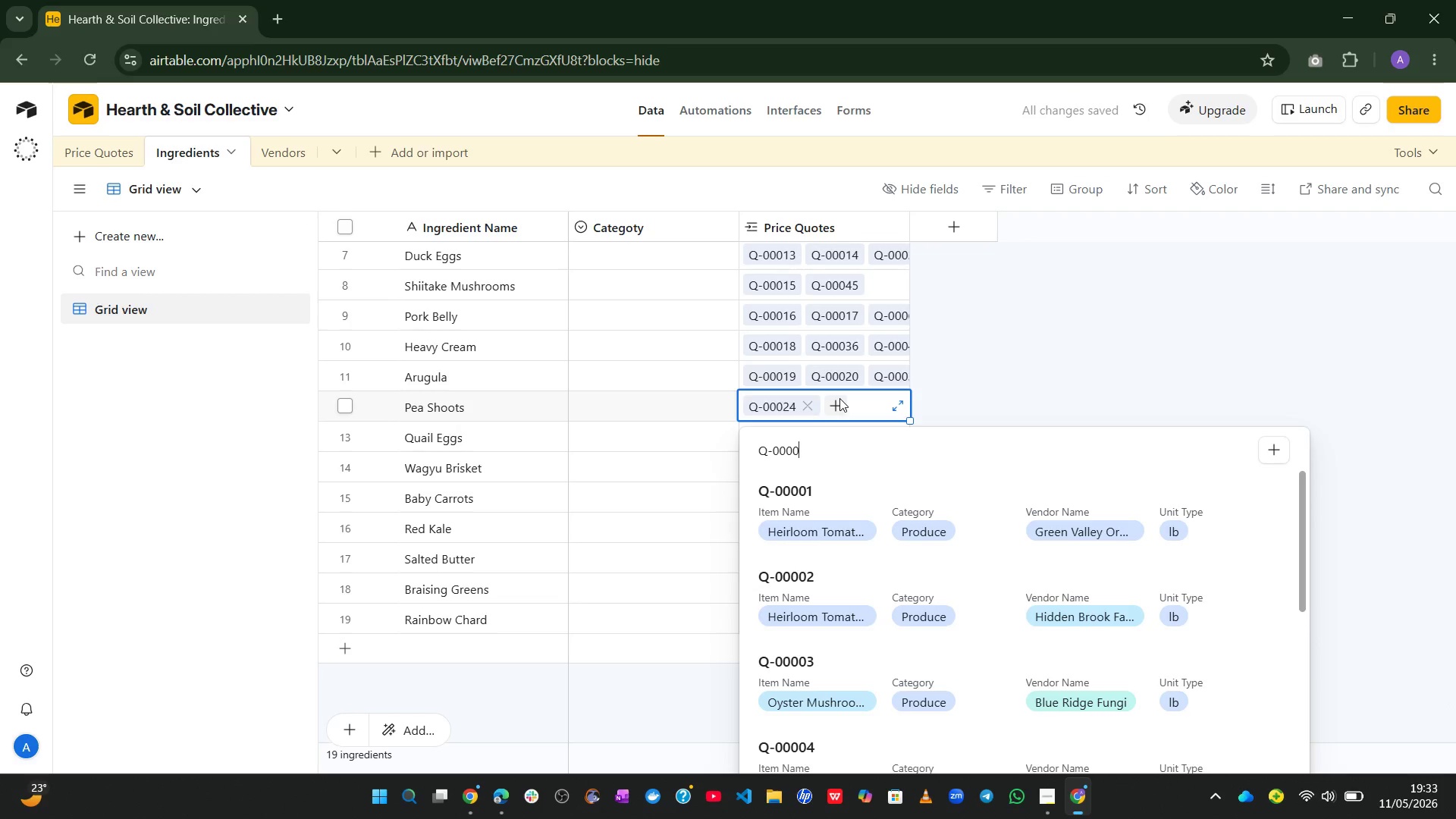 
type(])
key(Backspace)
key(Backspace)
type(82)
 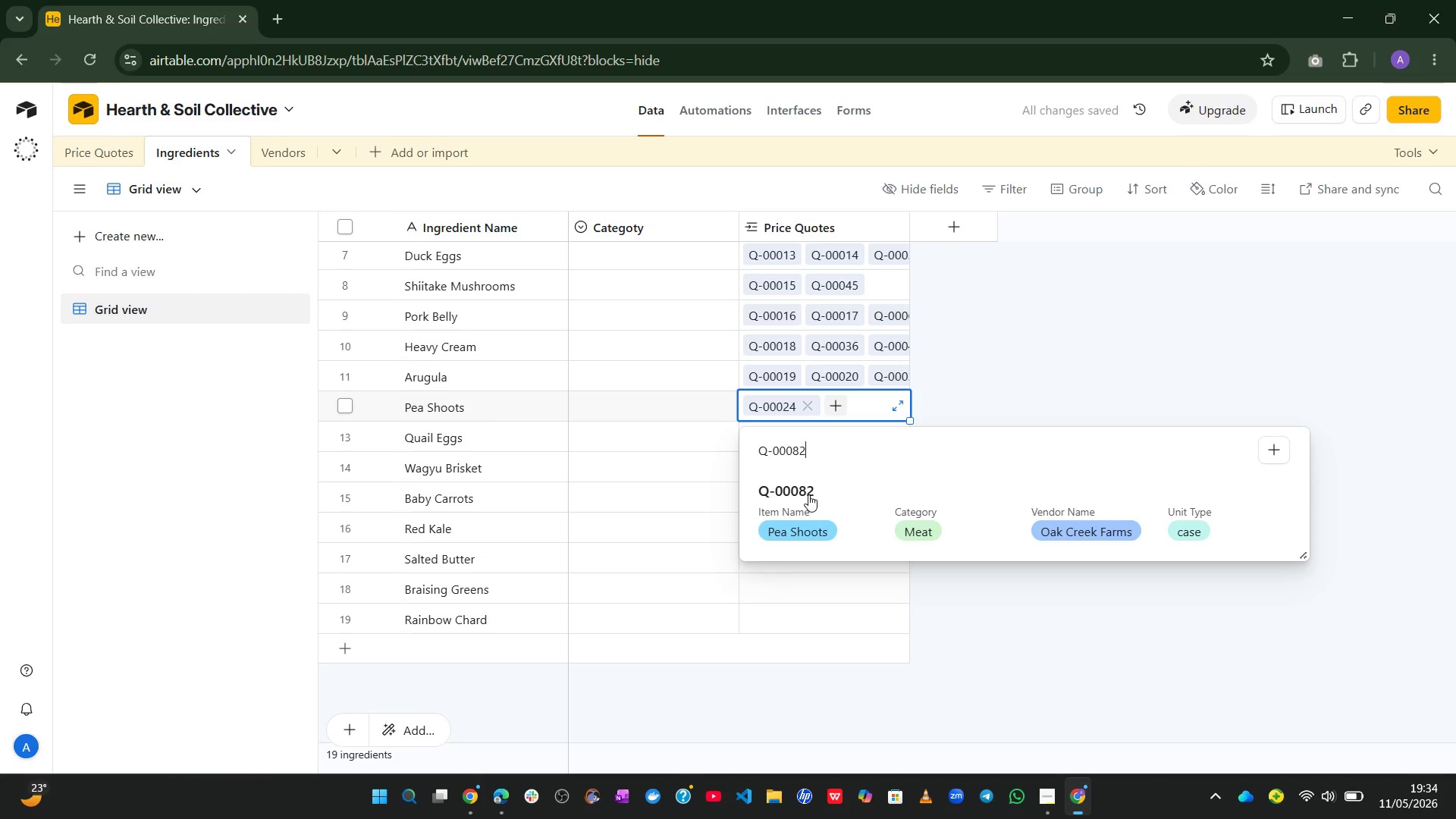 
left_click([799, 506])
 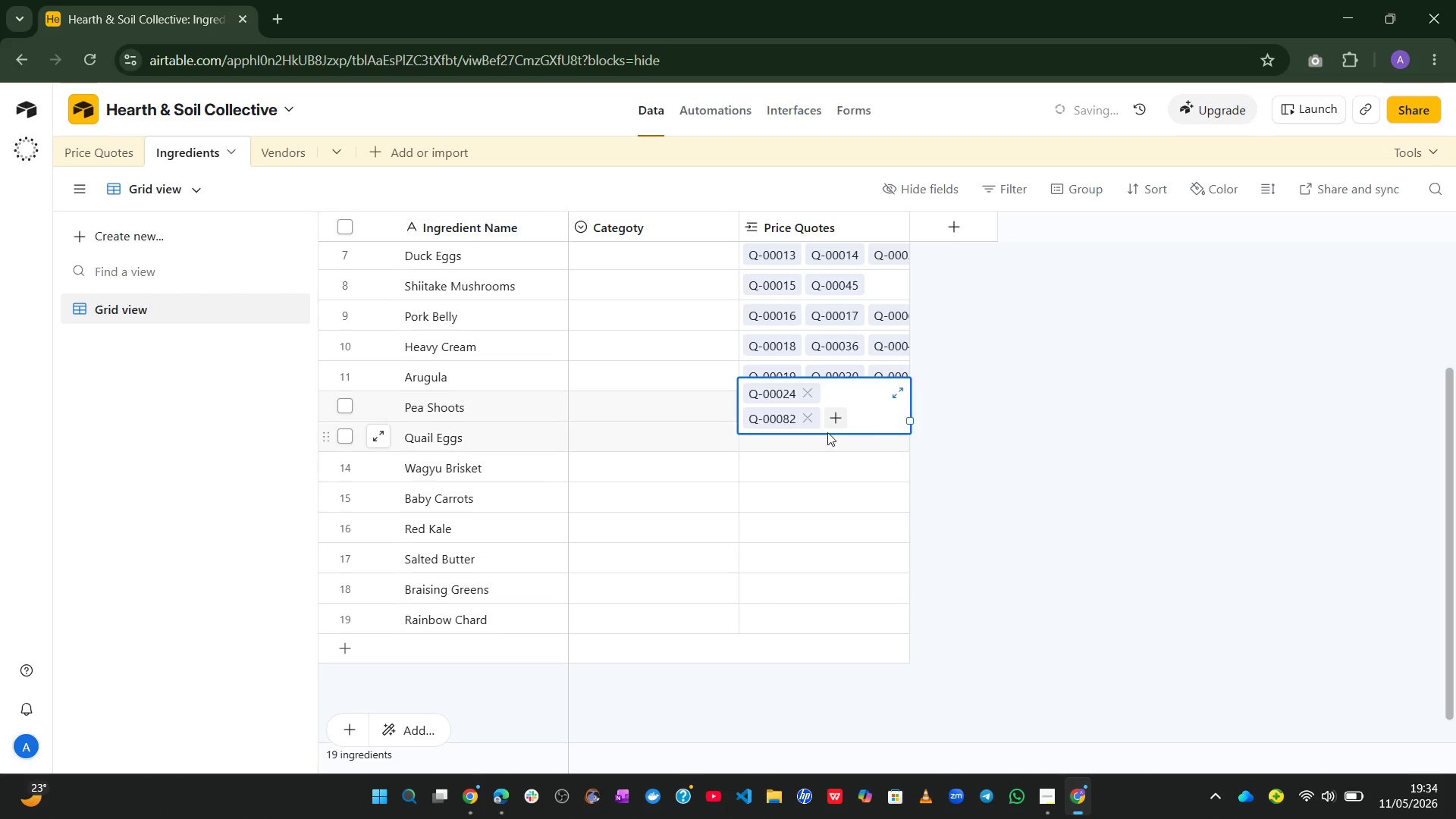 
left_click([837, 412])
 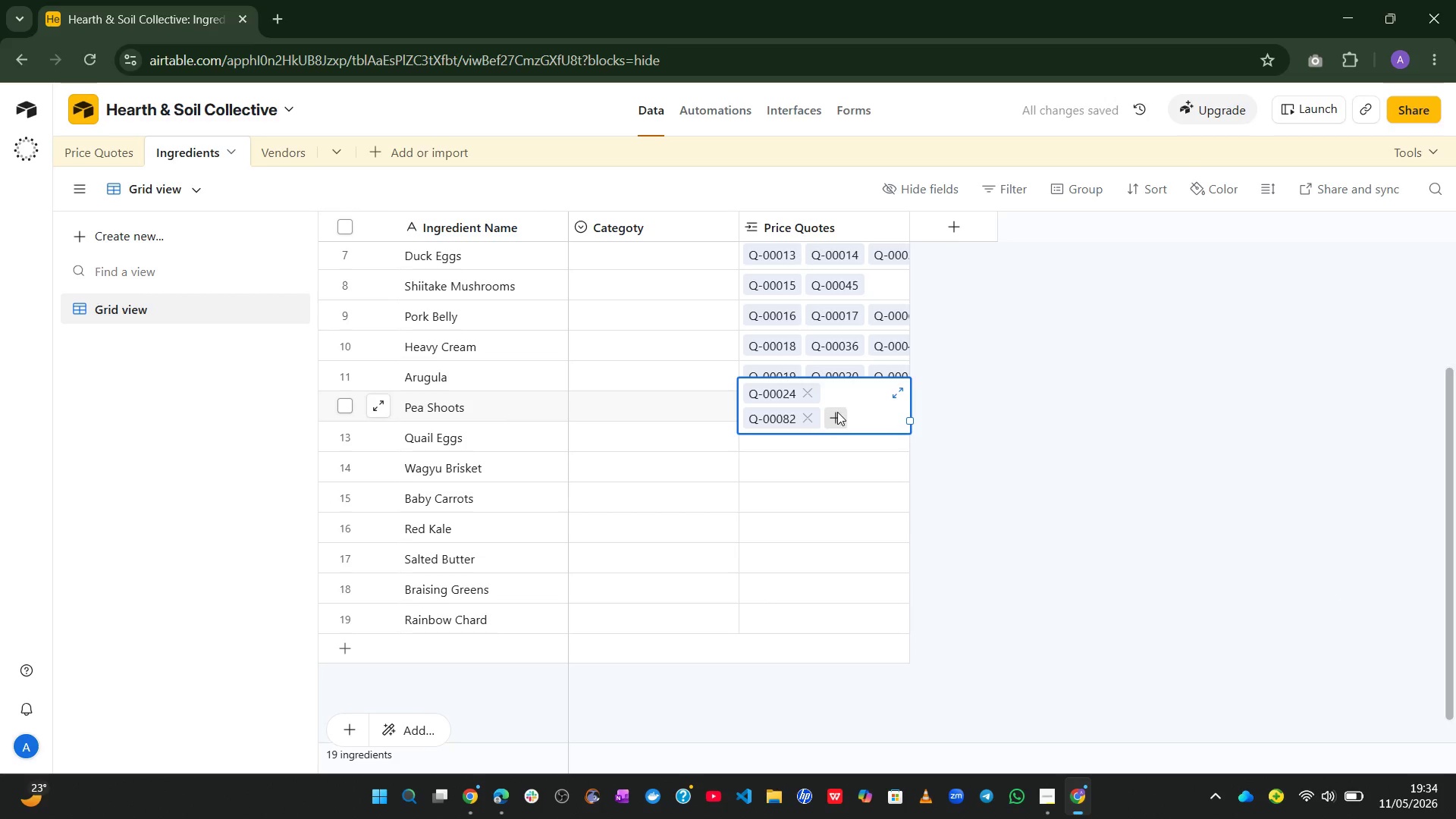 
key(Control+ControlLeft)
 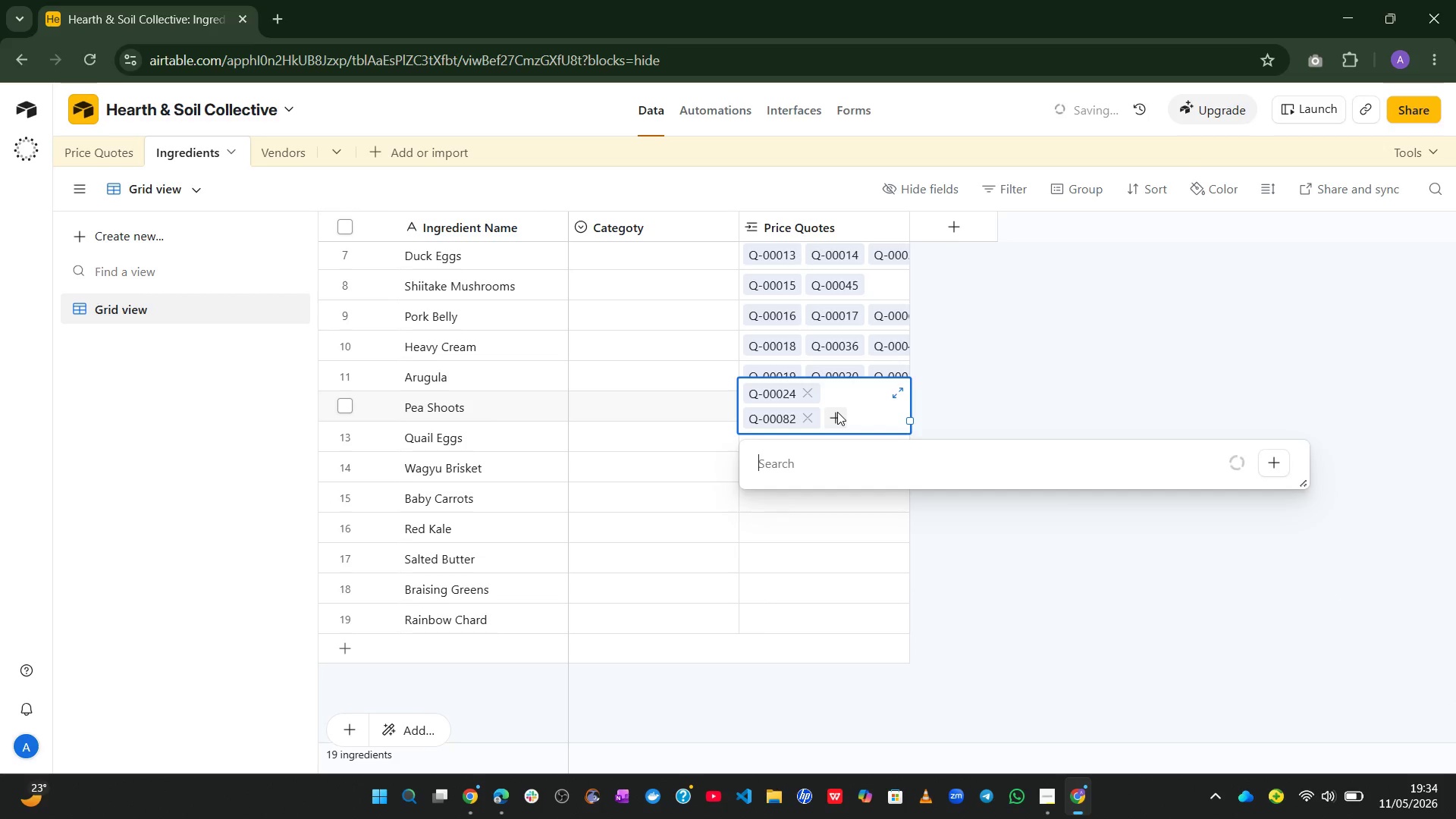 
key(Control+V)
 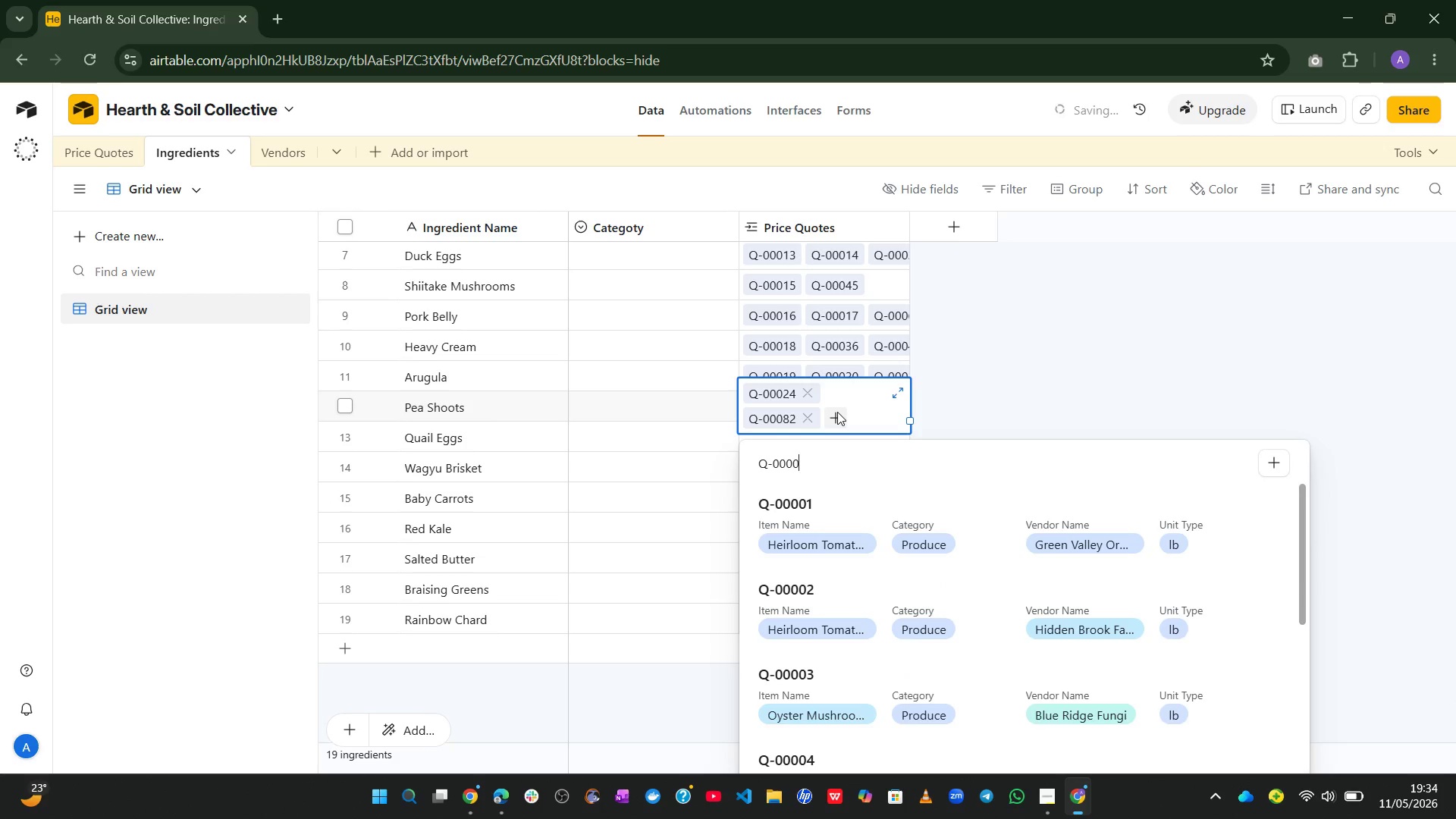 
key(Backspace)
type(57)
 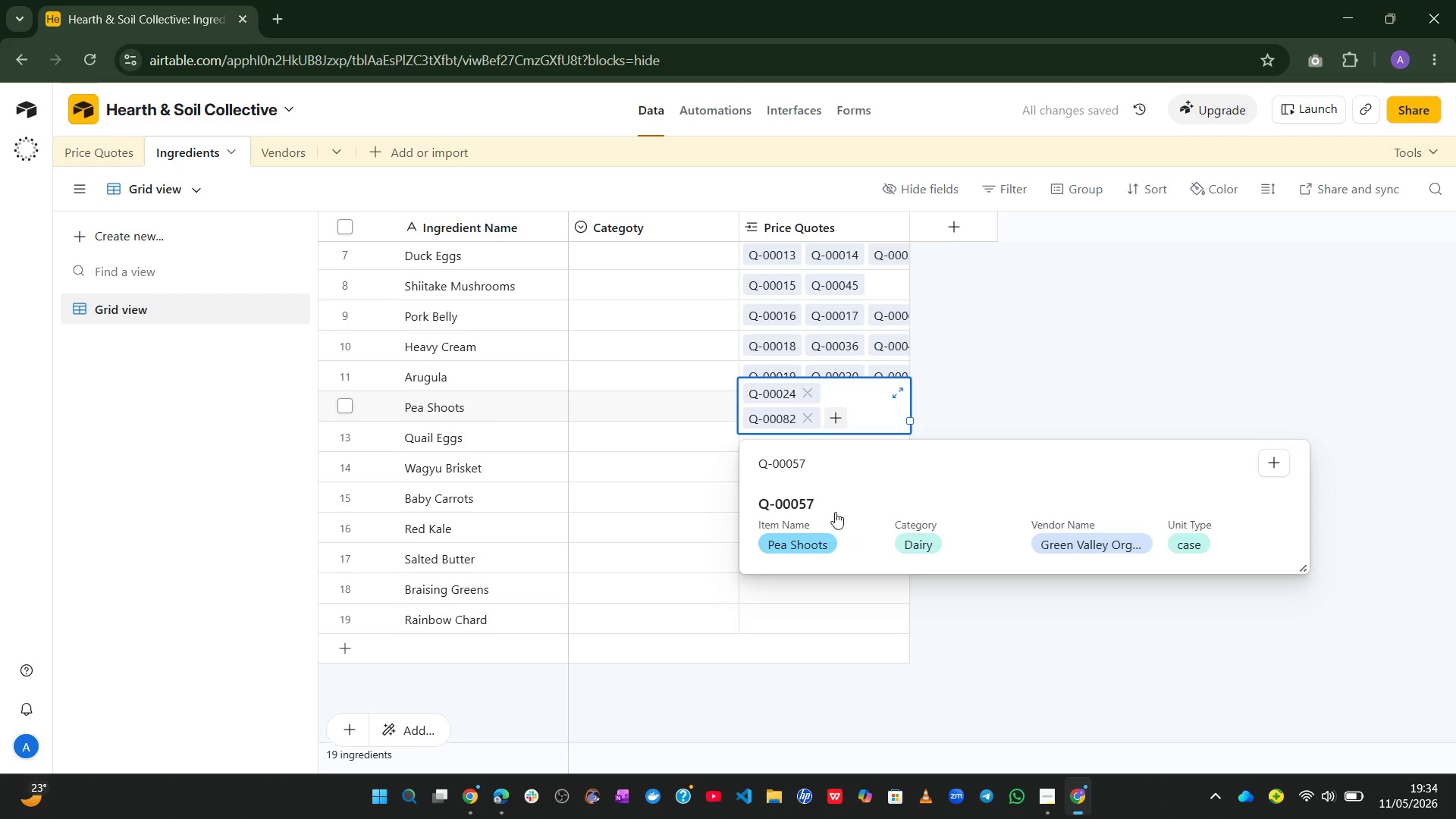 
left_click([816, 525])
 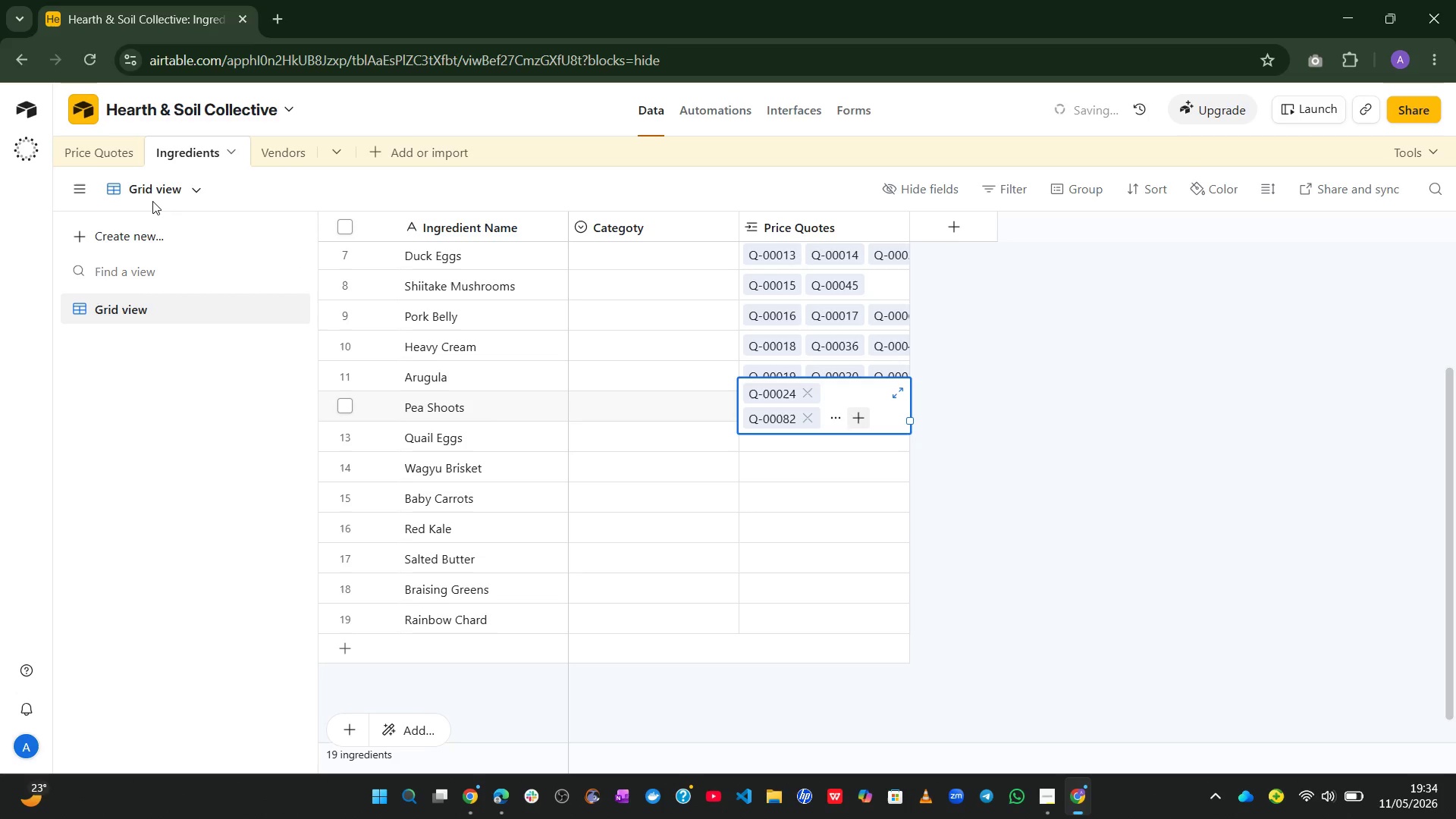 
left_click([107, 158])
 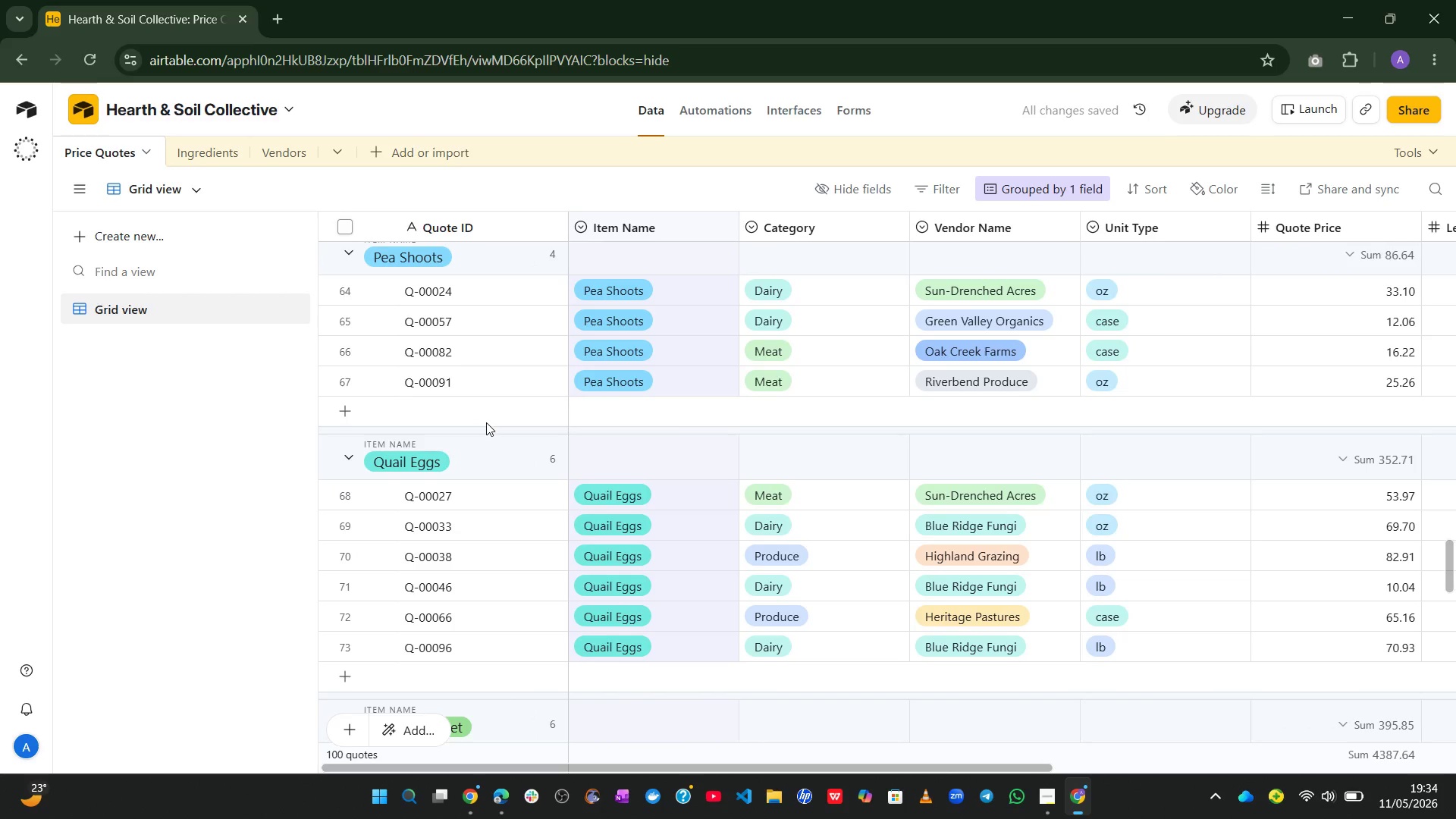 
wait(7.41)
 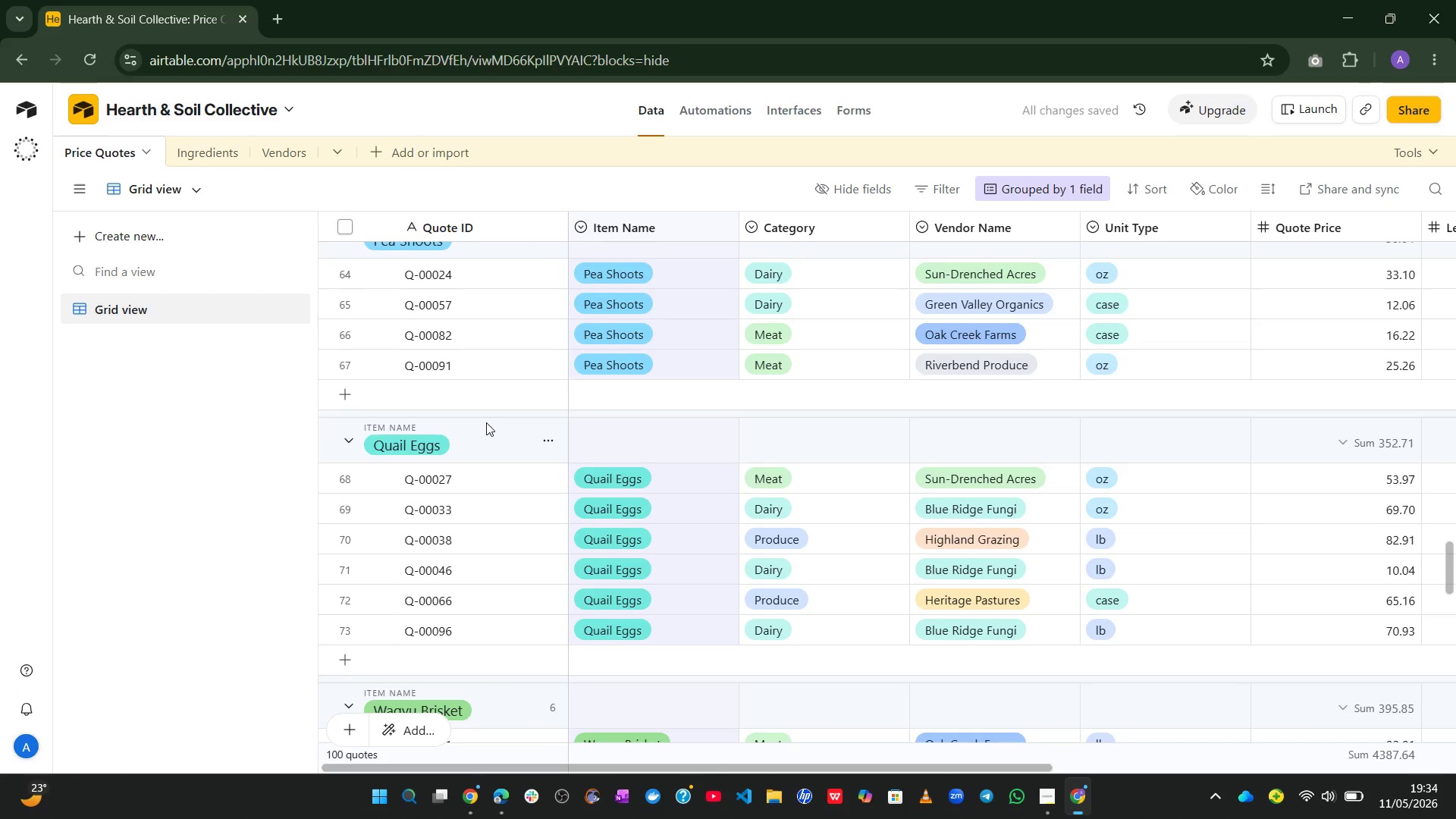 
left_click([227, 162])
 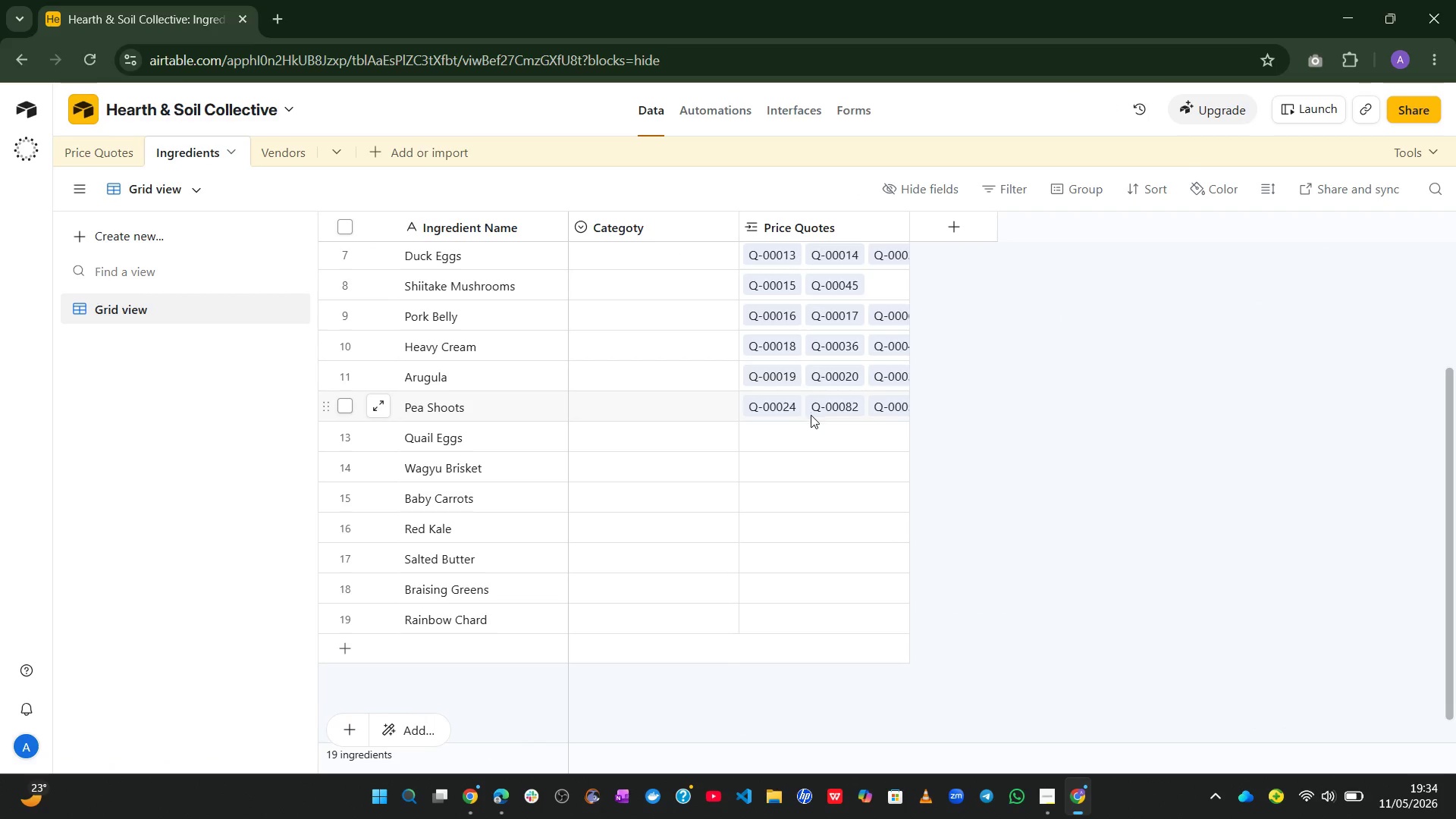 
left_click([836, 409])
 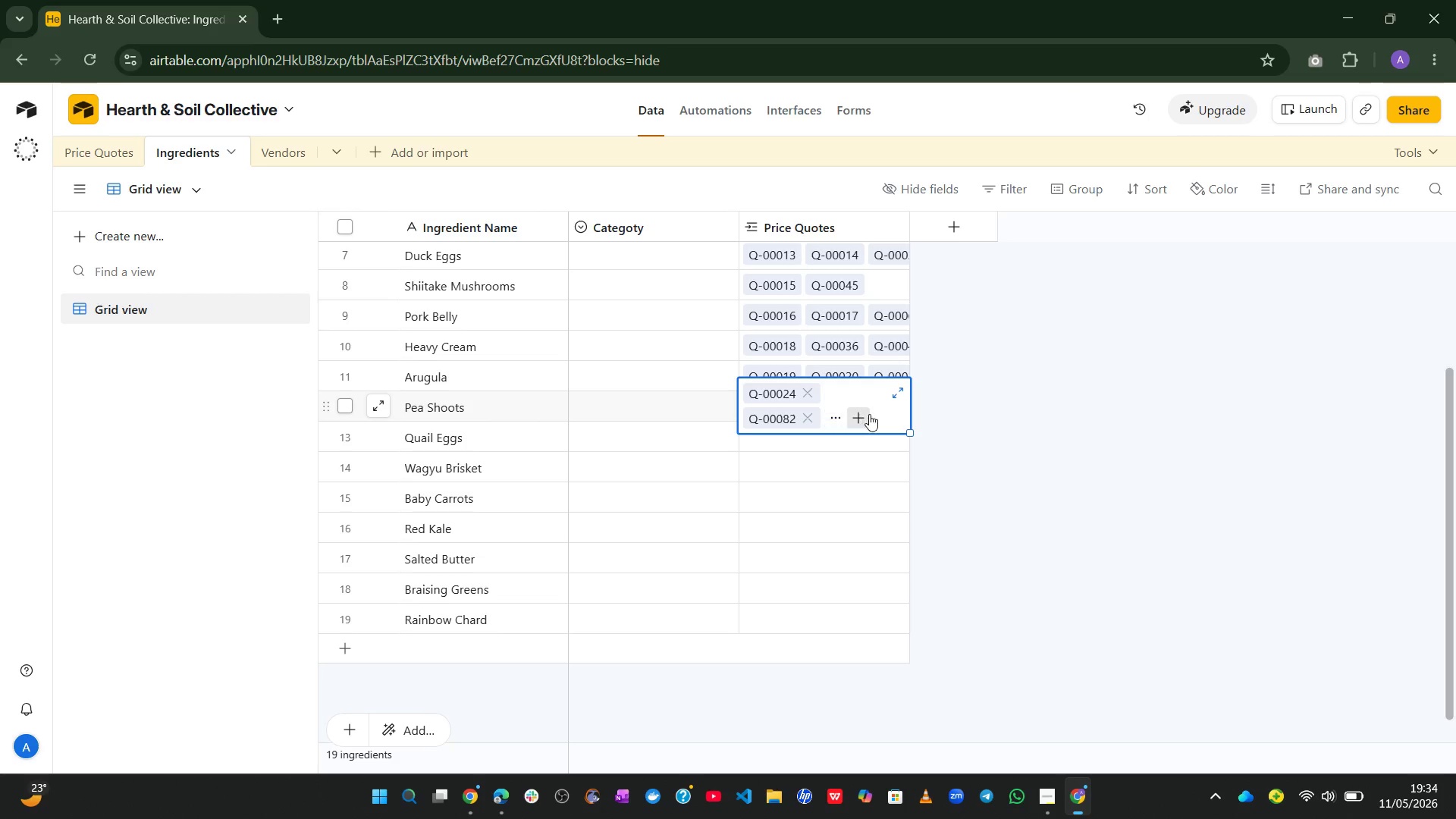 
left_click([869, 414])
 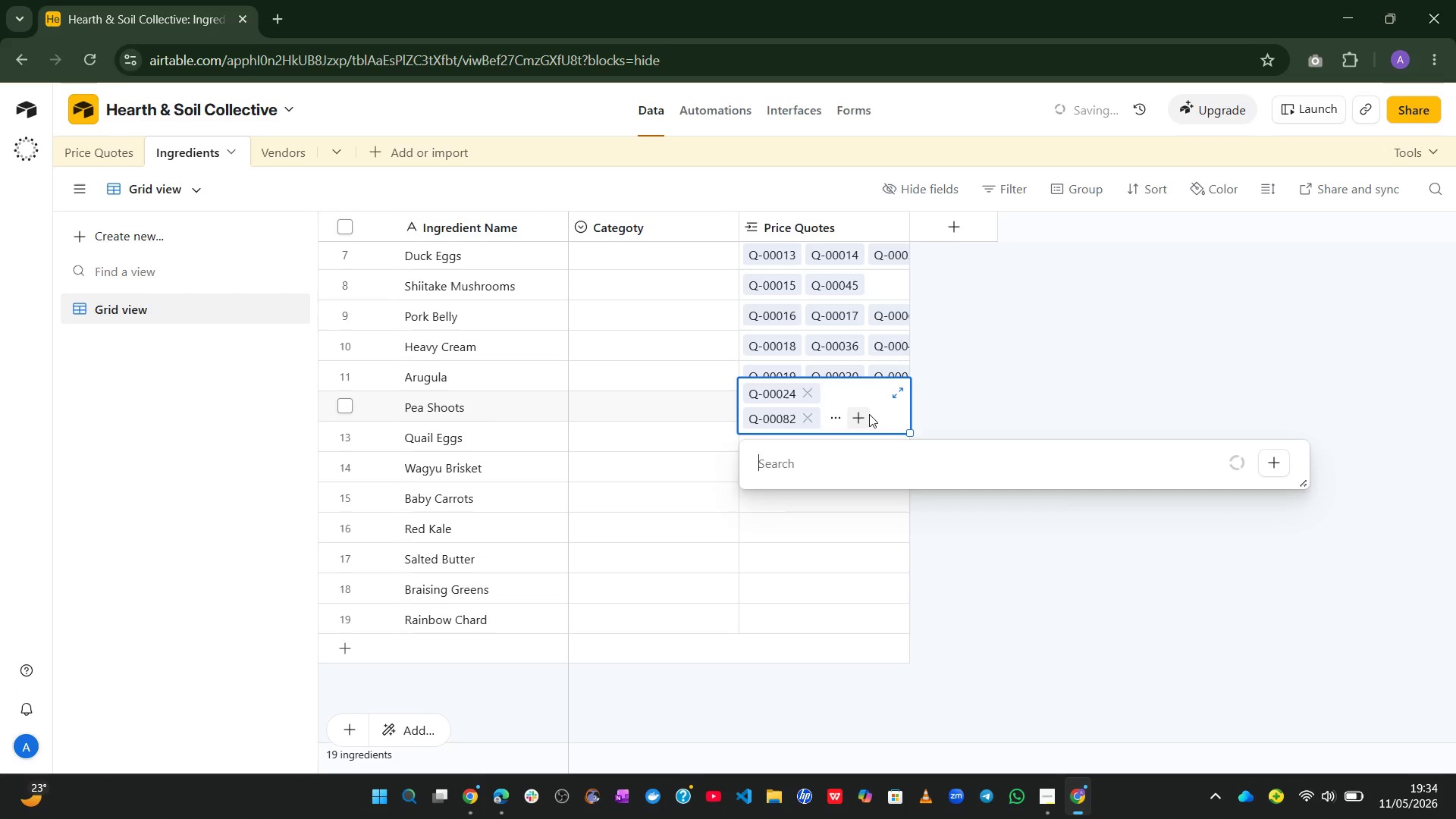 
hold_key(key=ControlLeft, duration=0.39)
 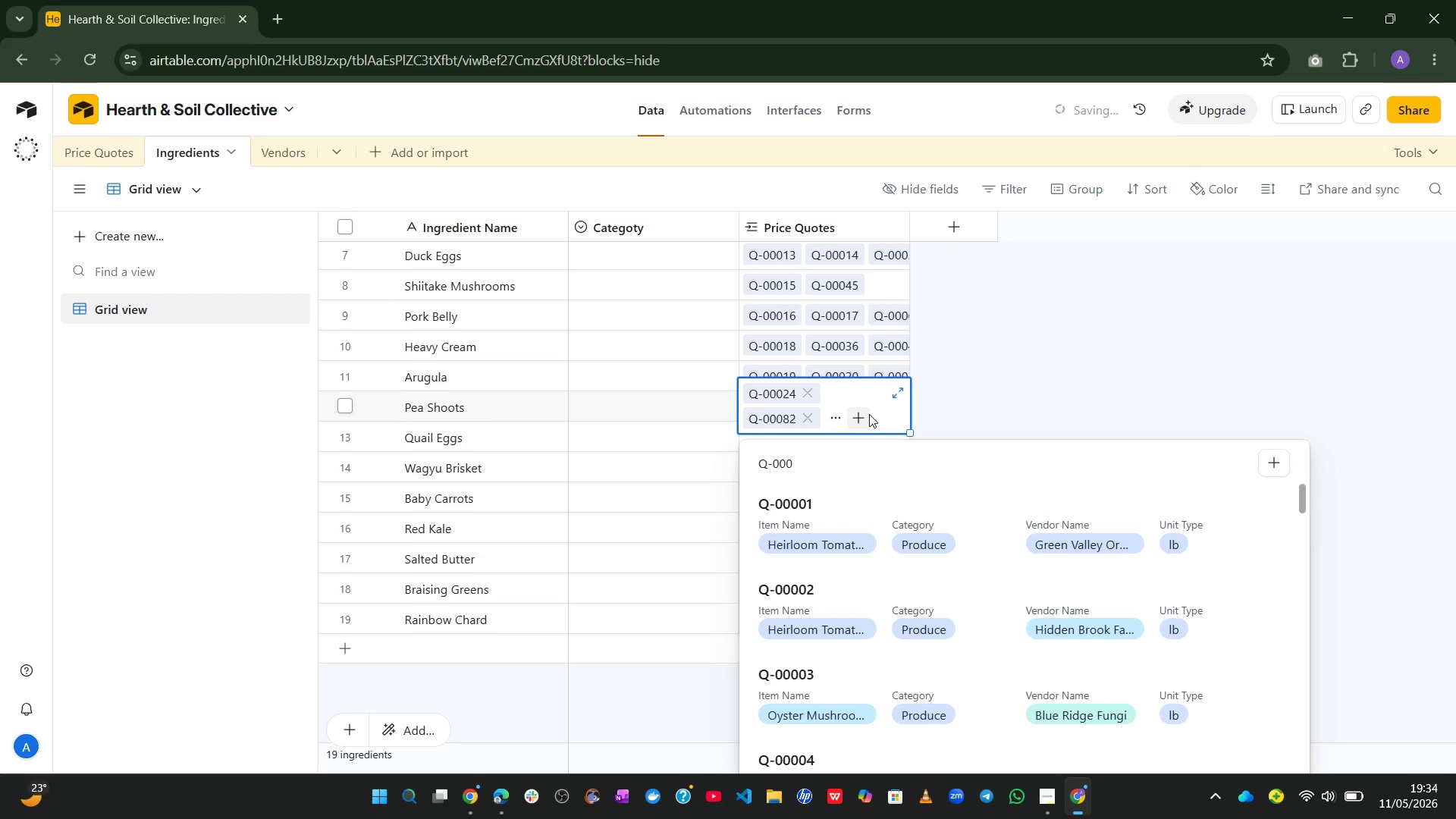 
hold_key(key=V, duration=29.22)
 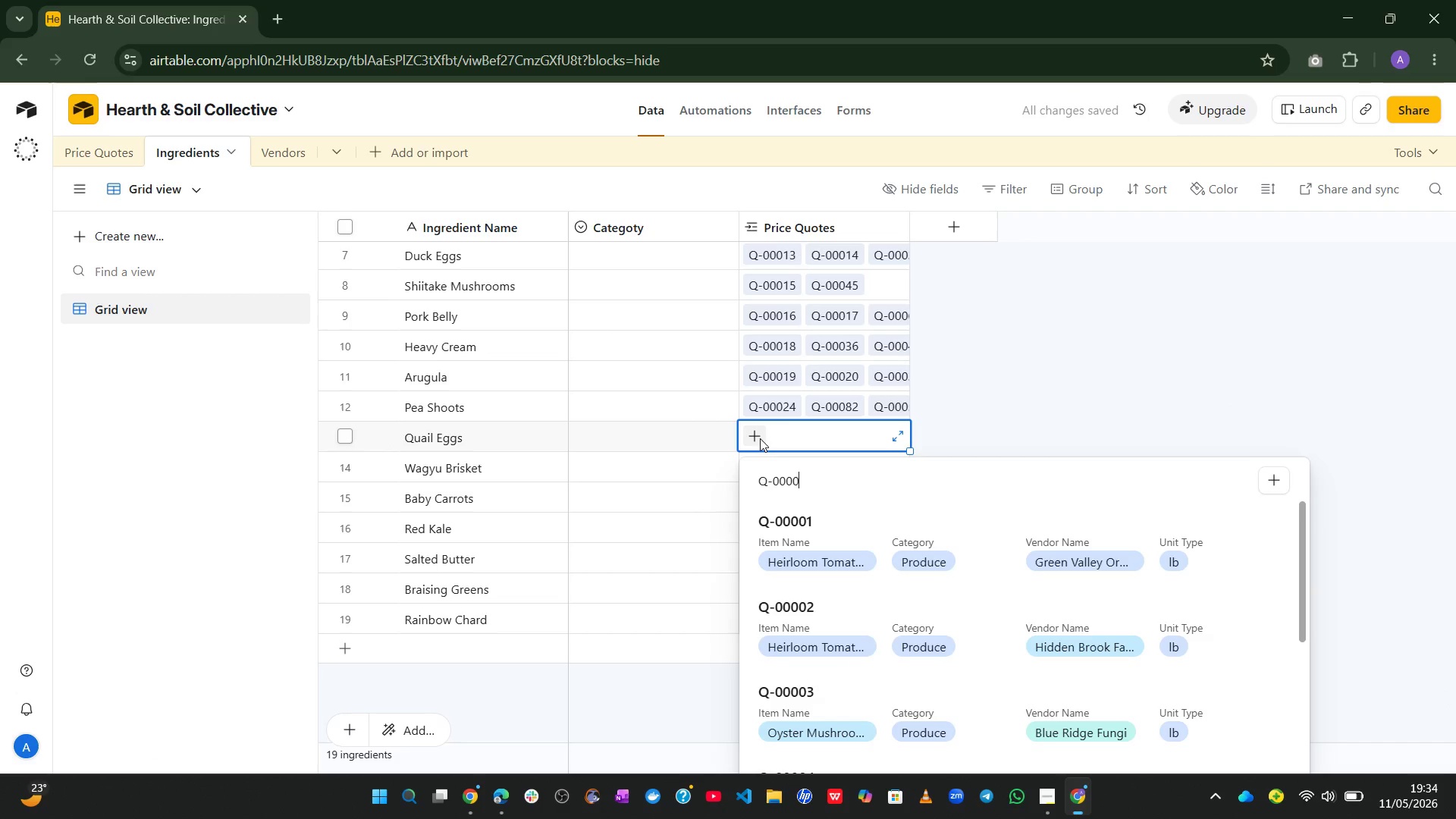 
key(Backspace)
type(82)
 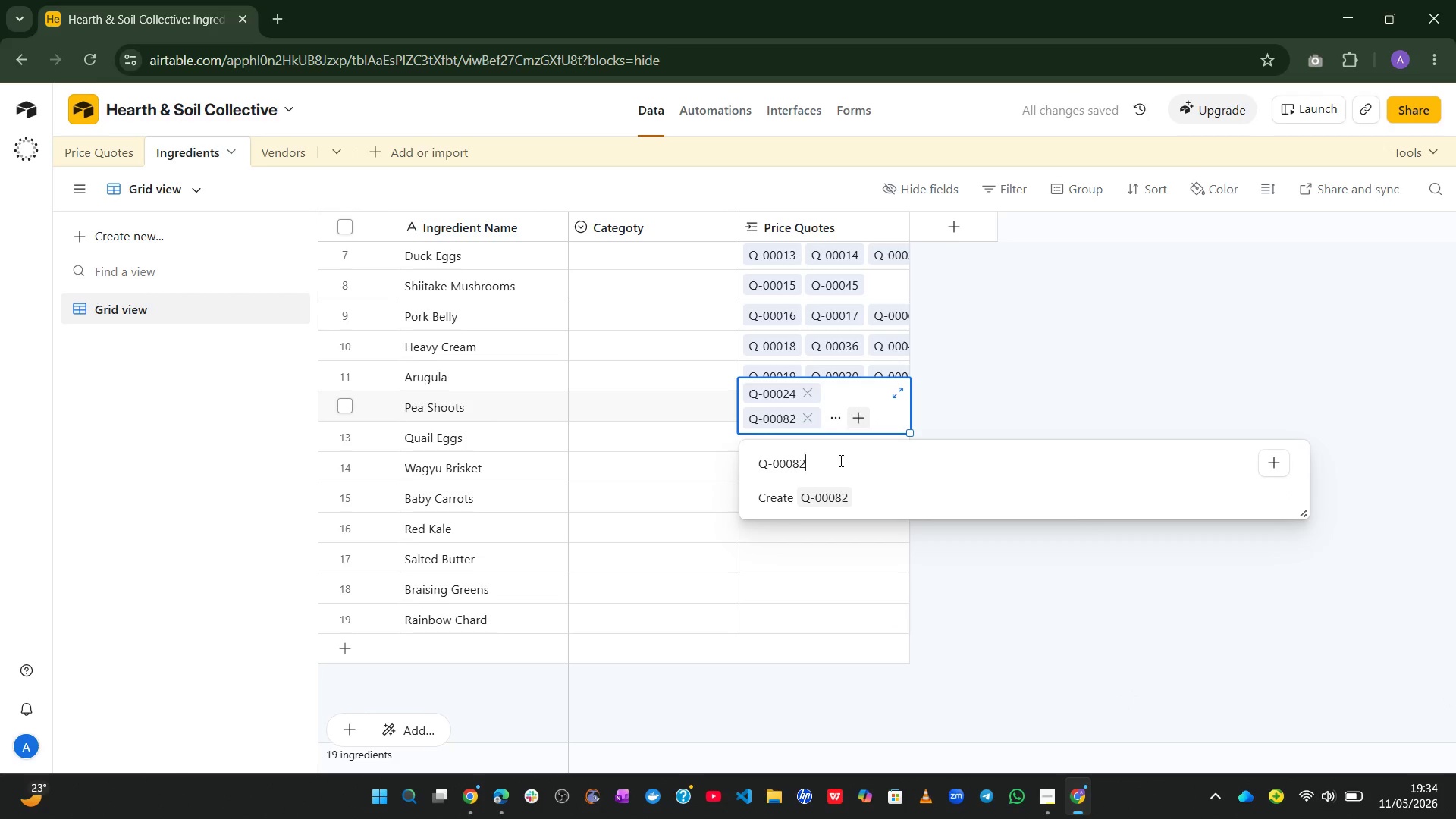 
key(Delete)
 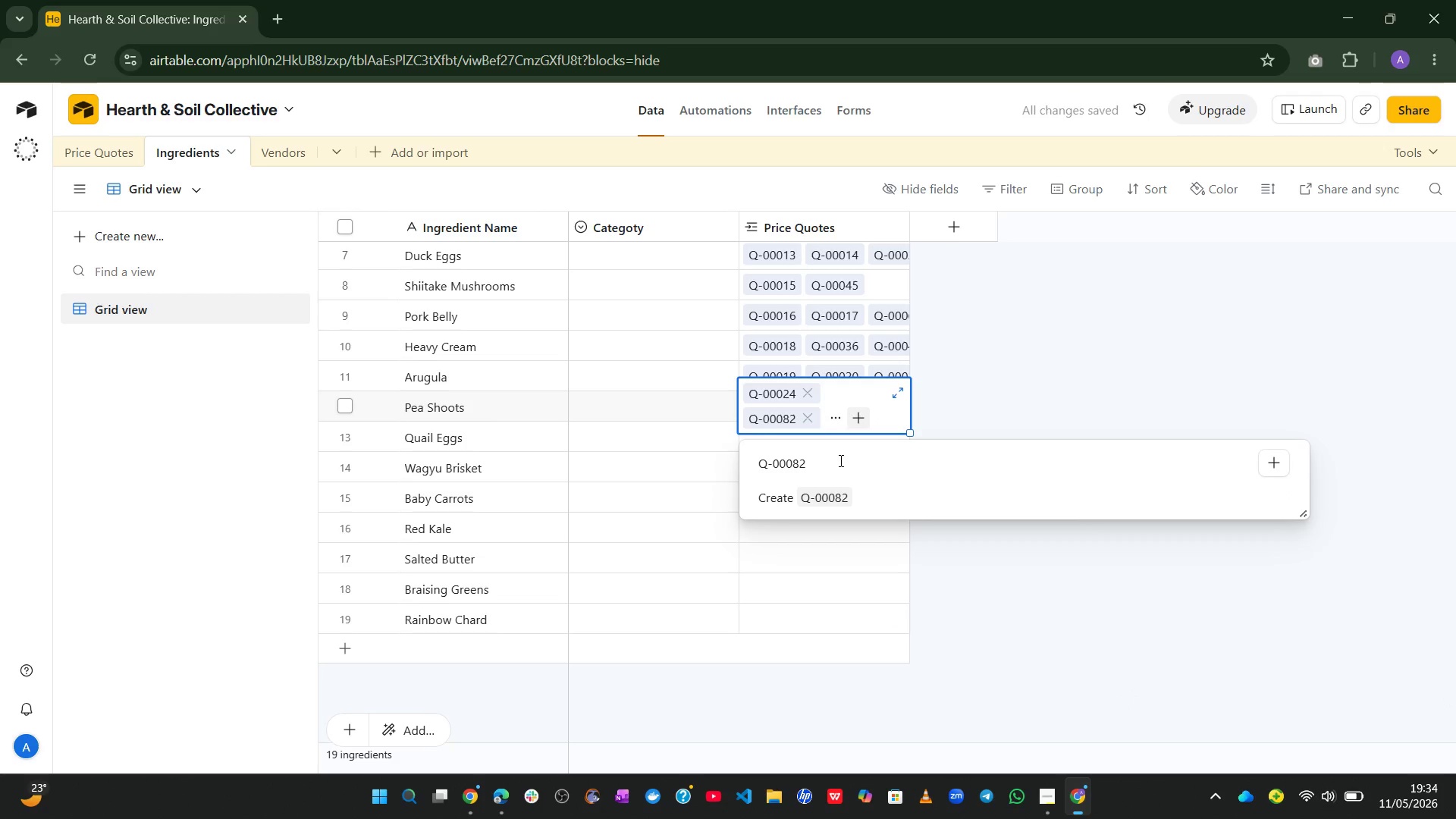 
key(Delete)
 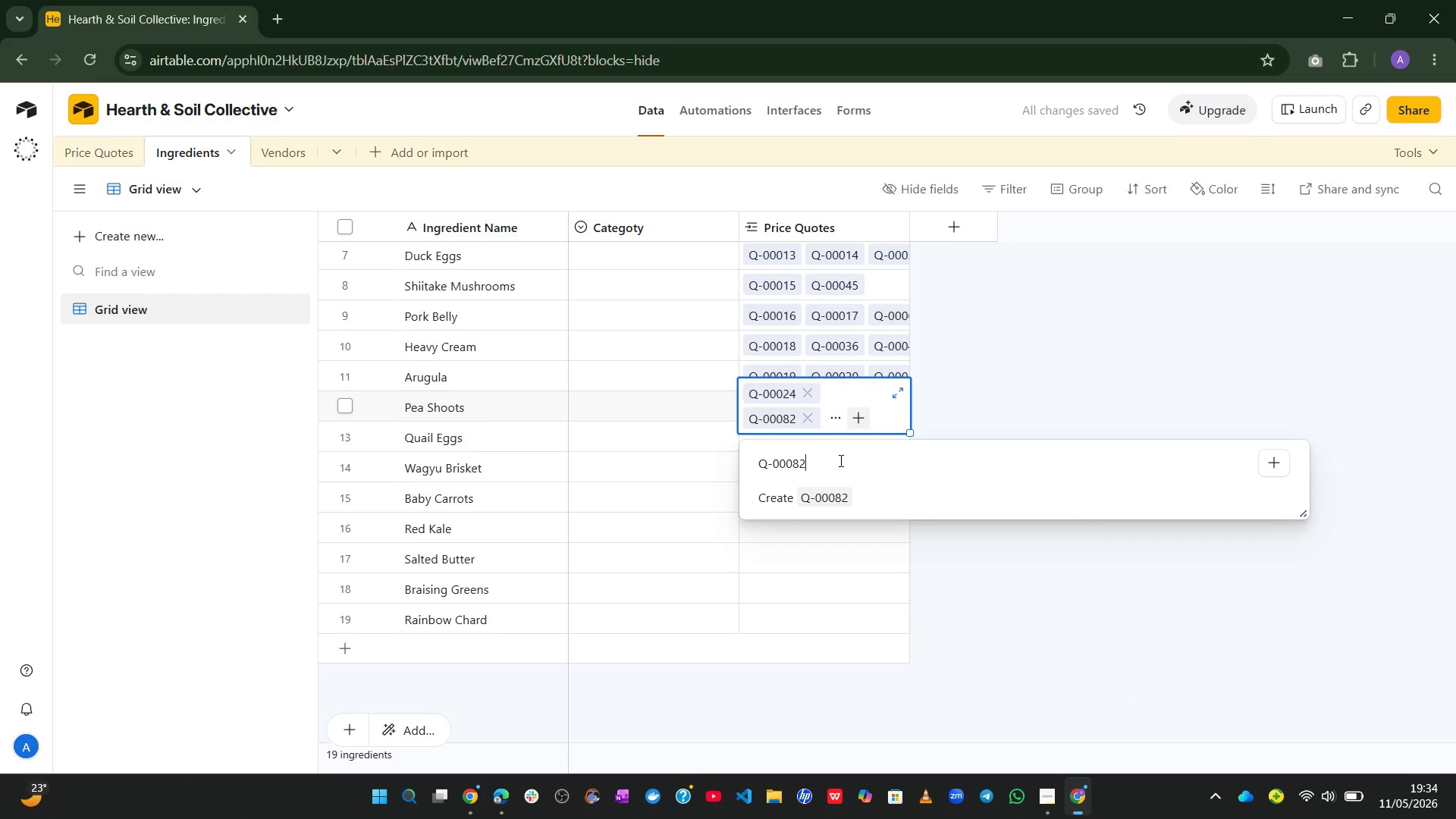 
key(Backspace)
 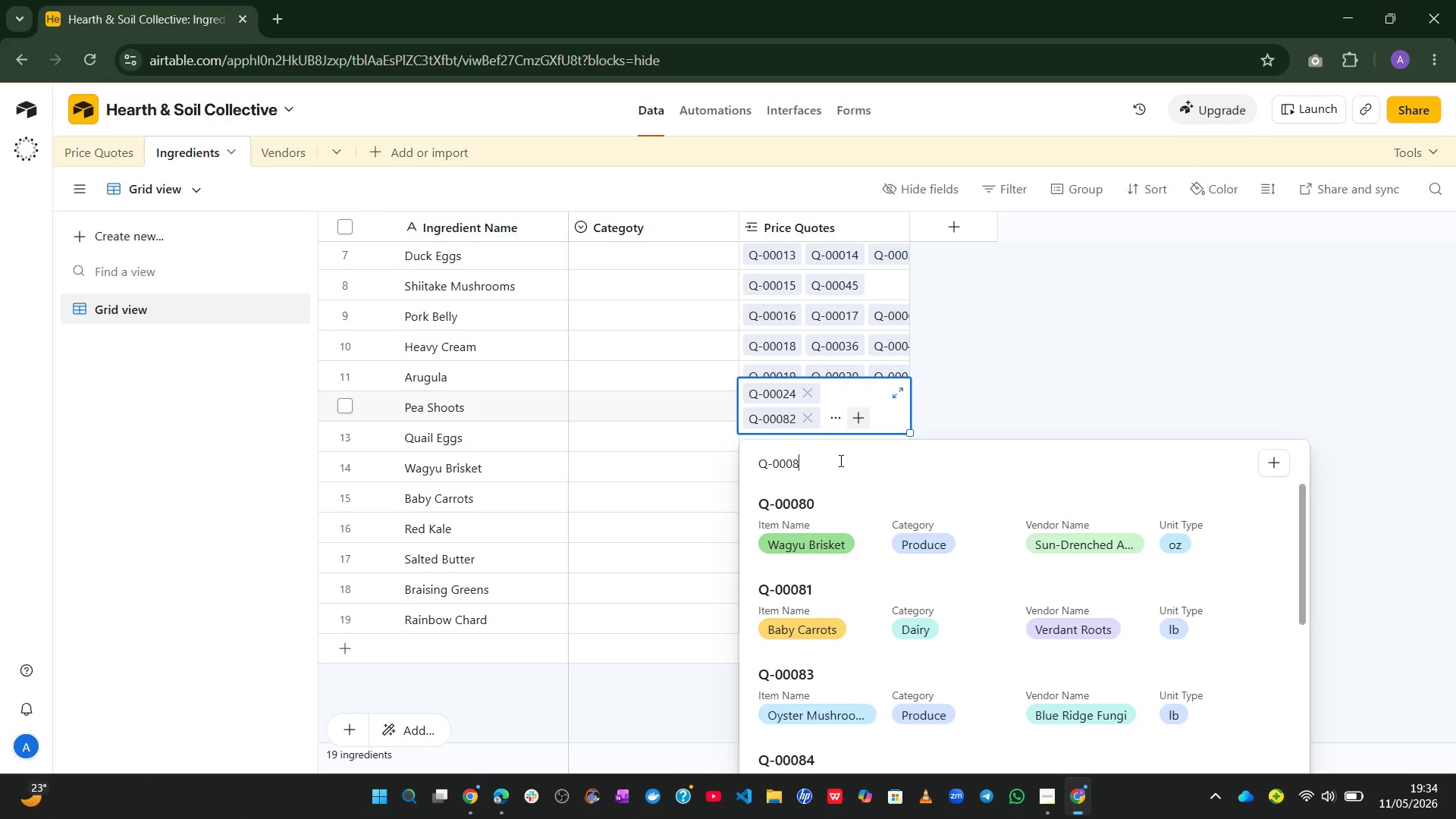 
type(0)
key(Backspace)
key(Backspace)
type(91)
 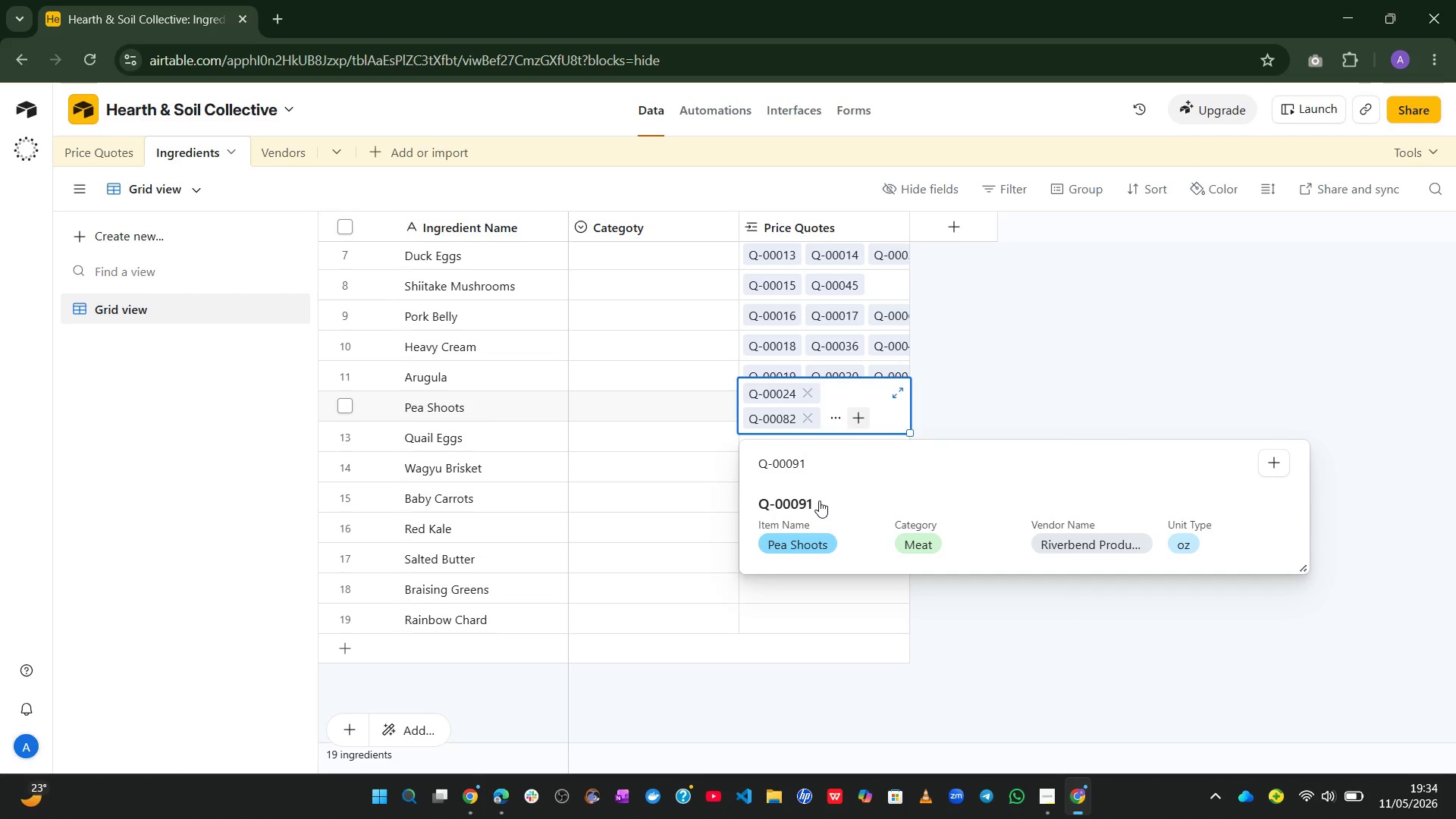 
left_click([817, 500])
 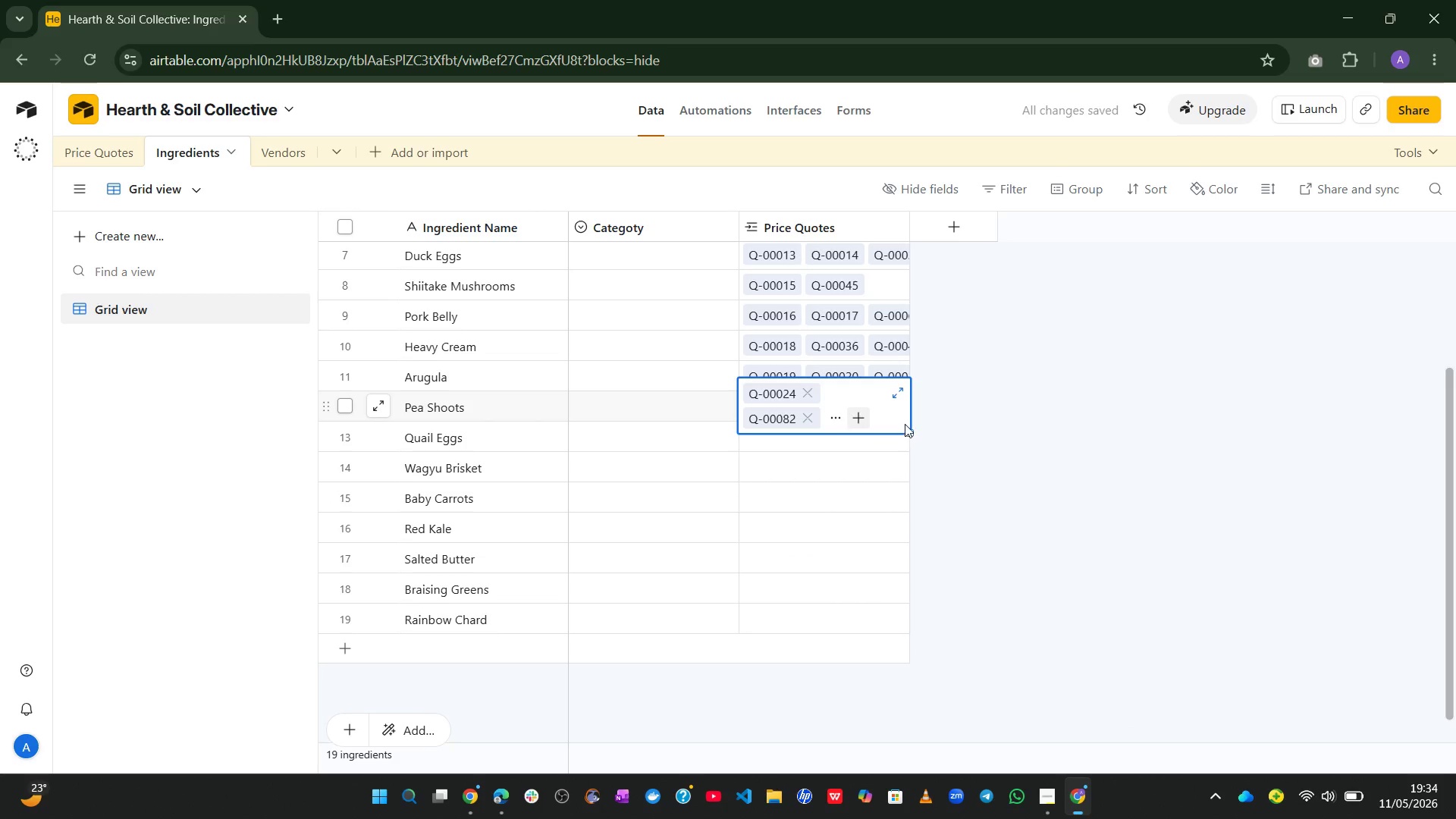 
left_click([900, 400])
 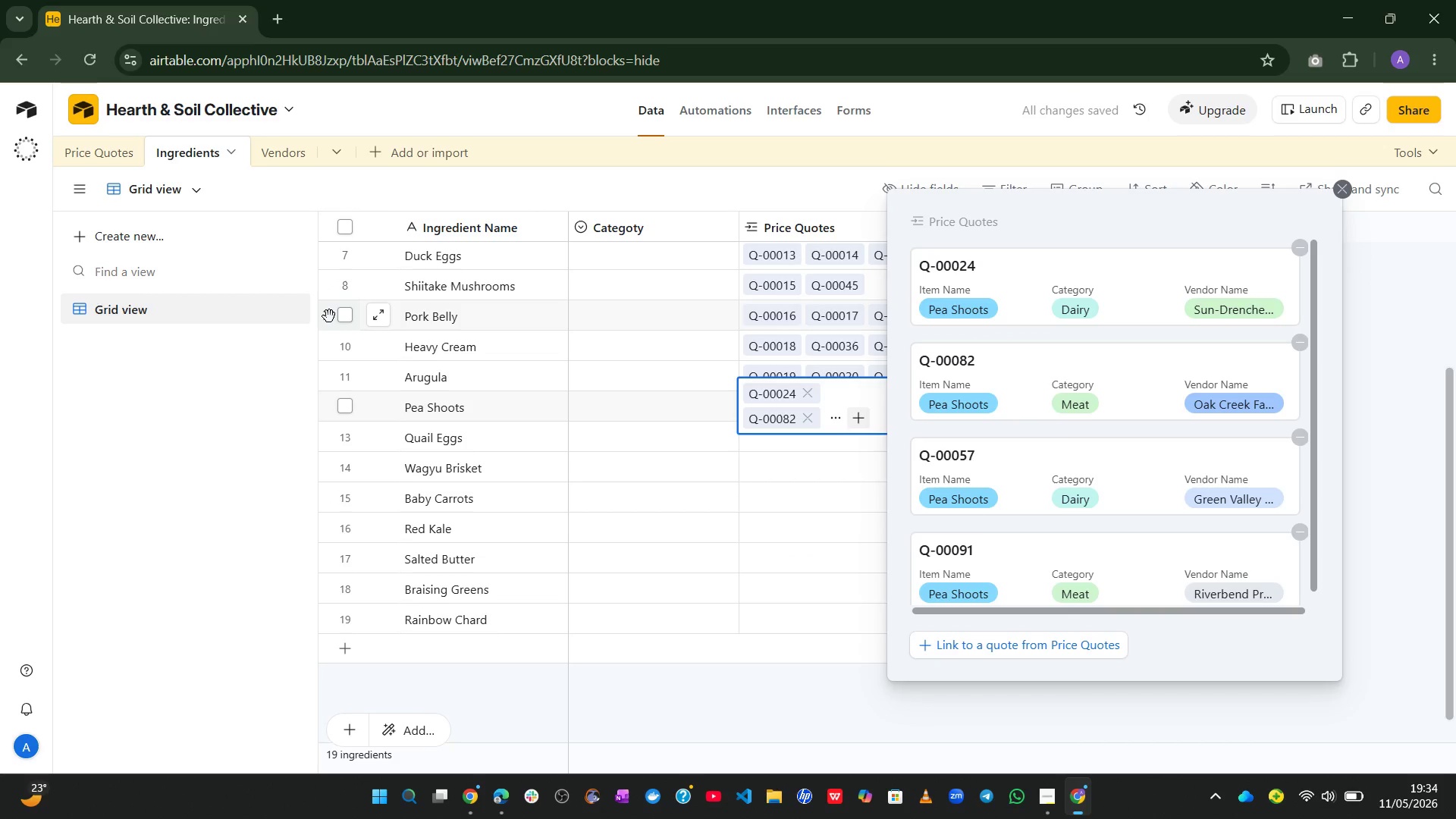 
left_click([85, 155])
 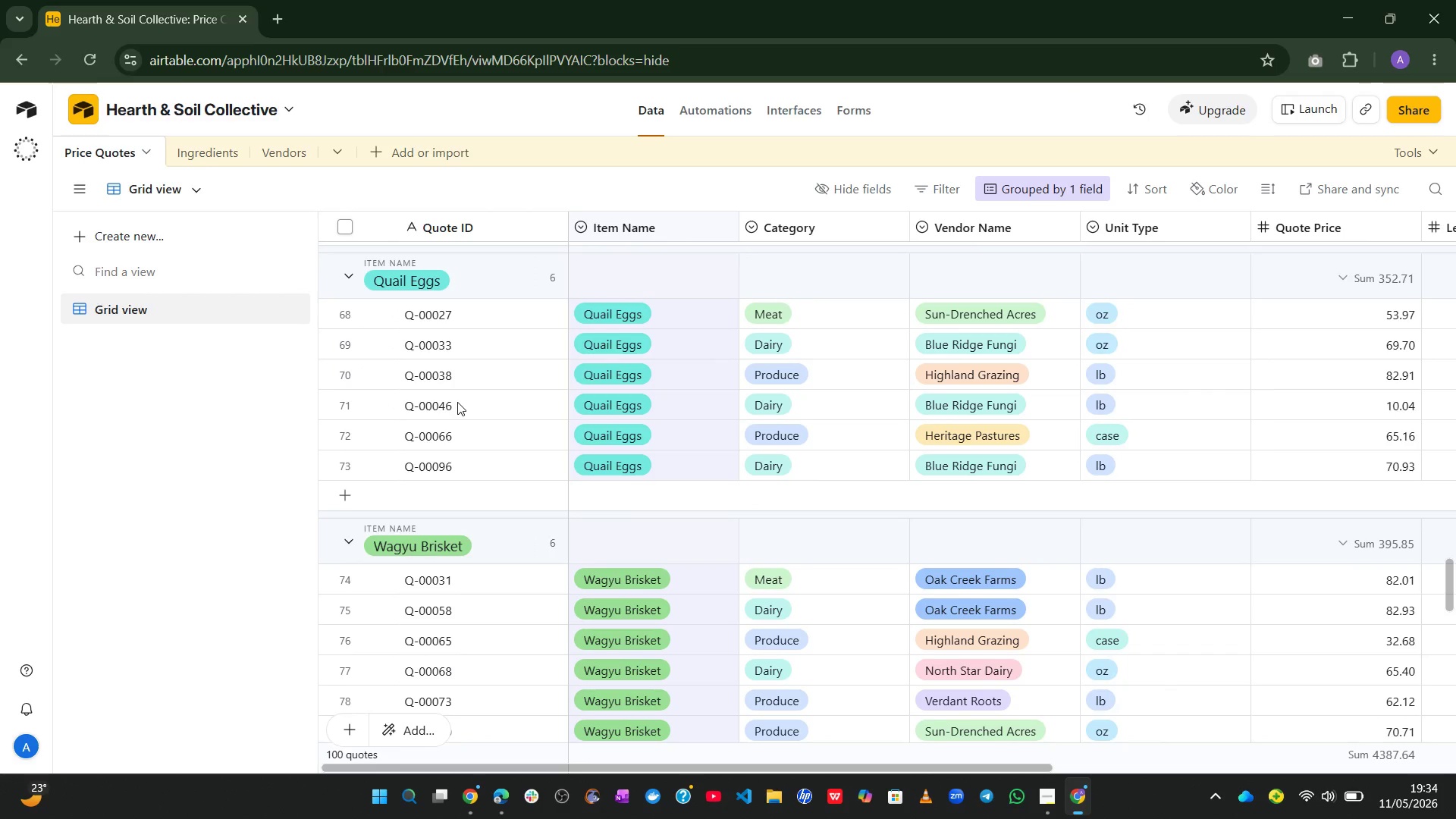 
left_click([208, 138])
 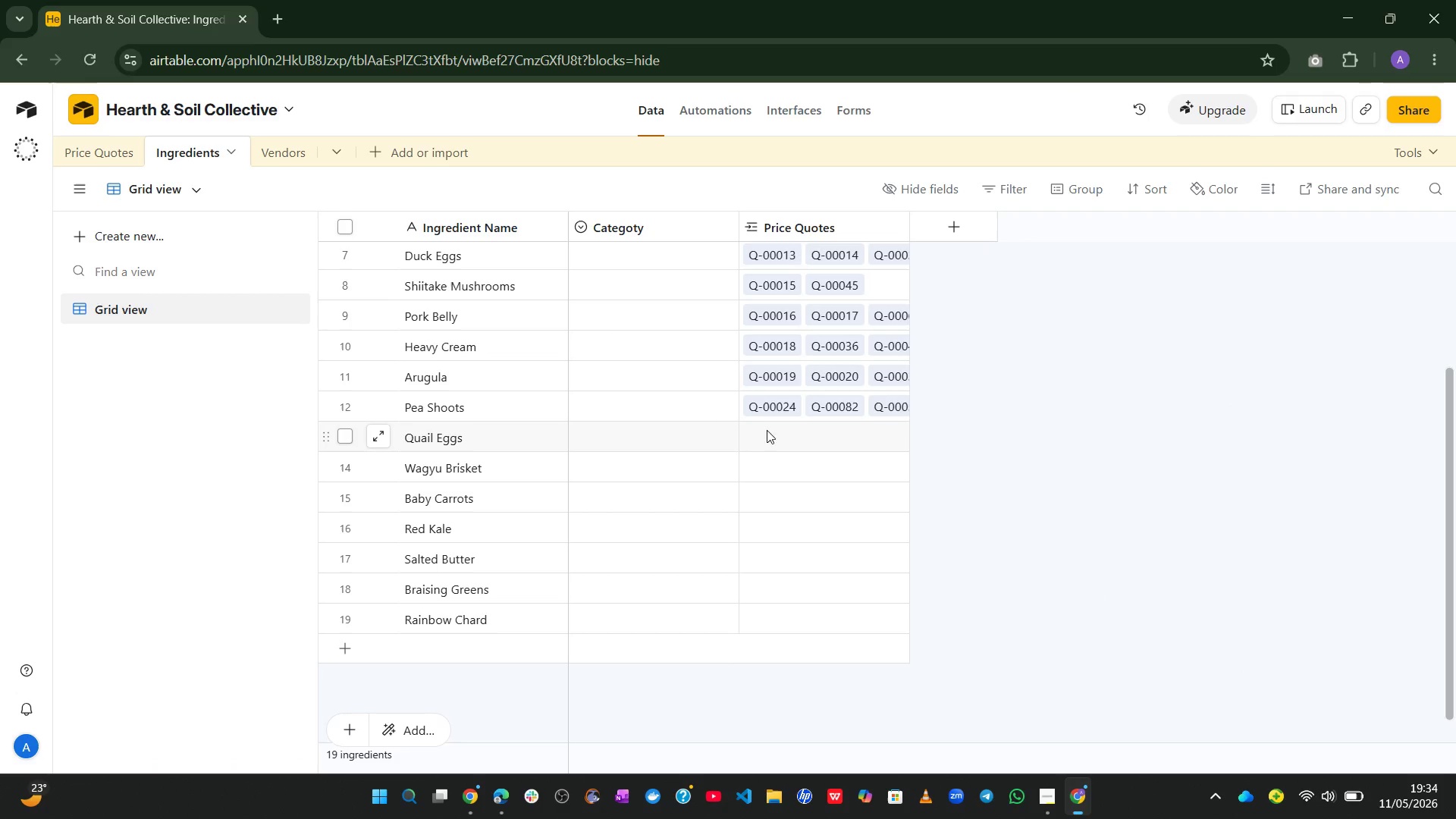 
left_click_drag(start_coordinate=[802, 434], to_coordinate=[760, 438])
 